 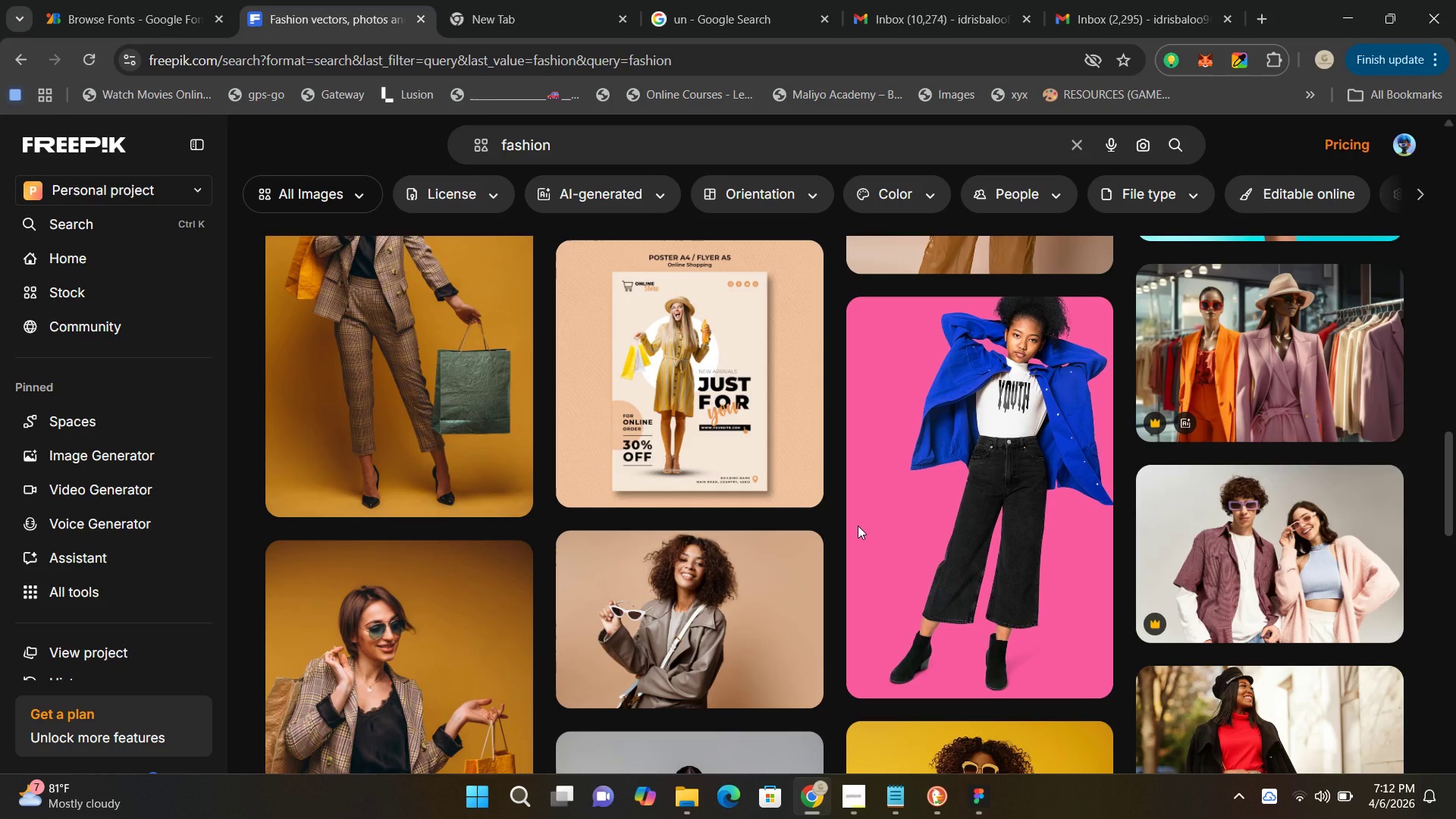 
scroll: coordinate [871, 513], scroll_direction: down, amount: 1.0
 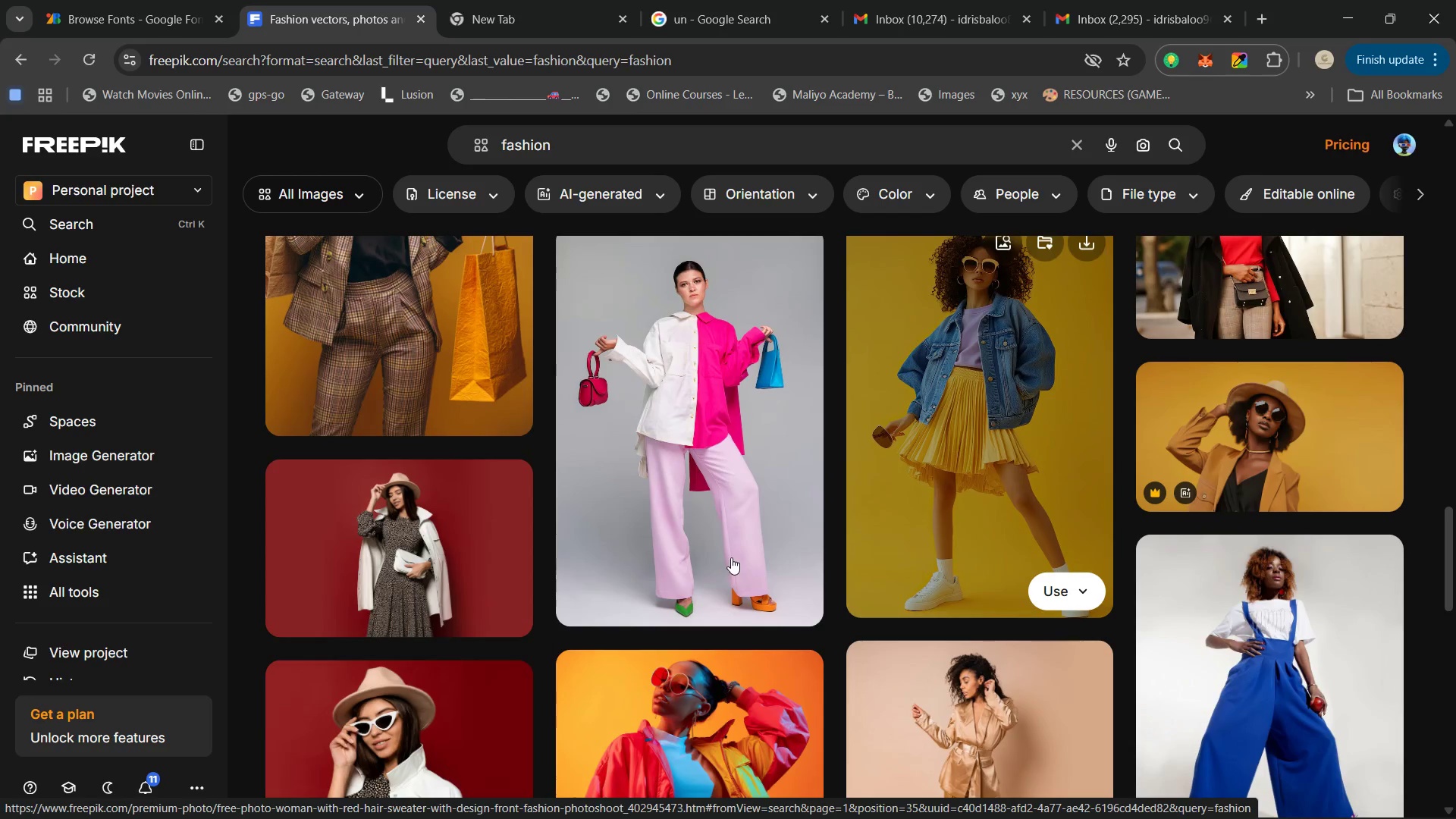 
scroll: coordinate [770, 524], scroll_direction: up, amount: 2.0
 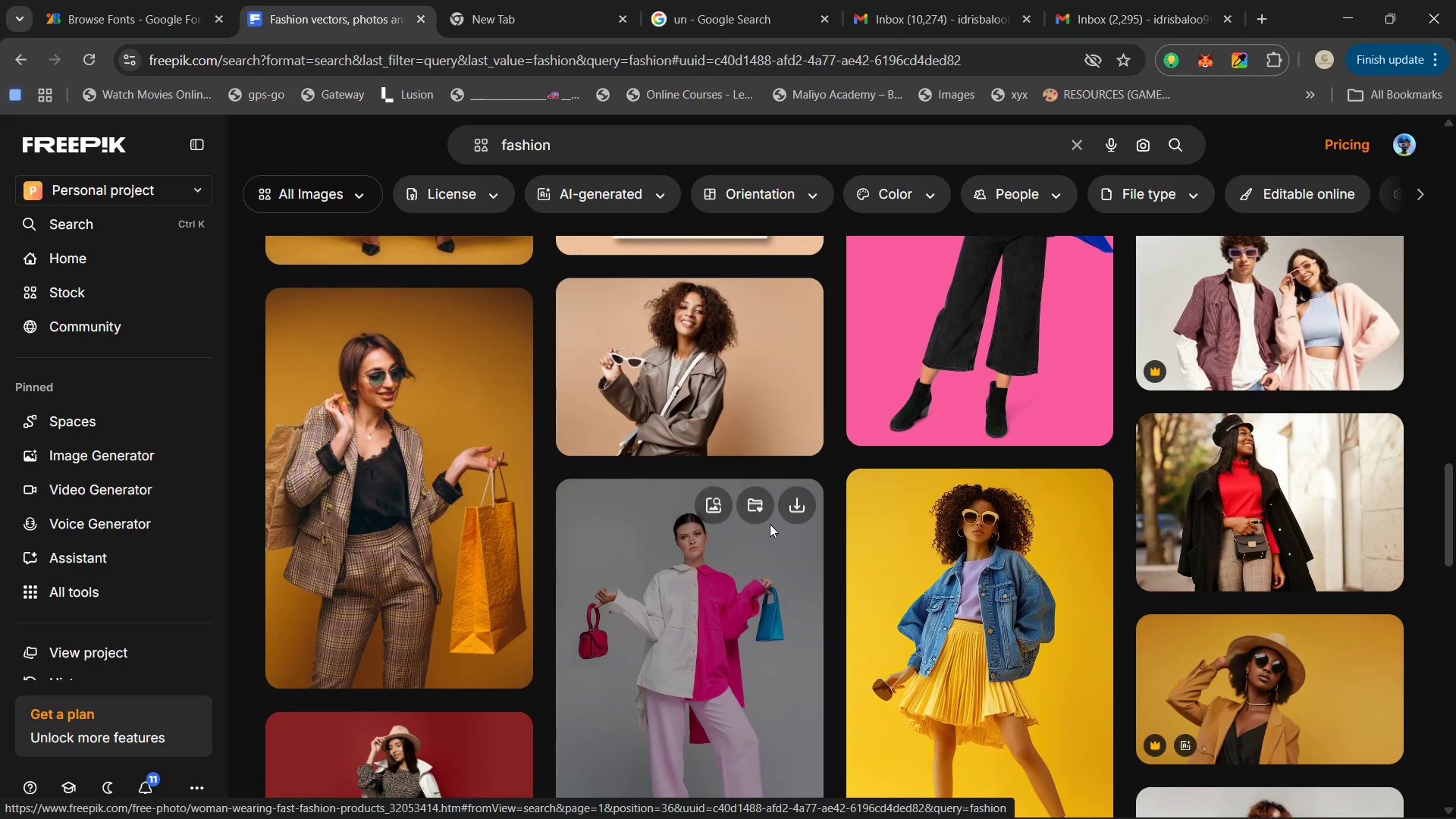 
left_click([647, 633])
 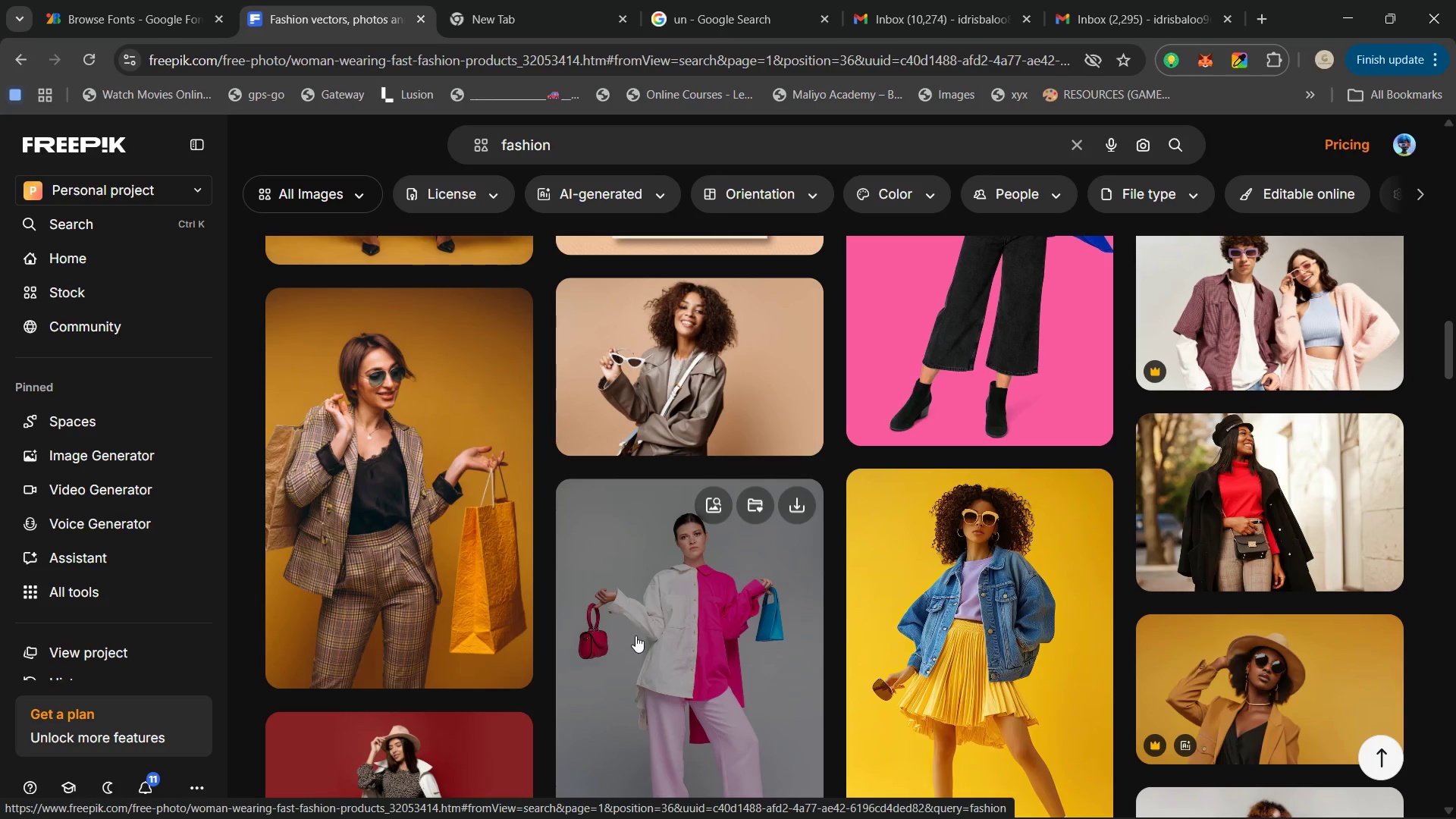 
wait(8.7)
 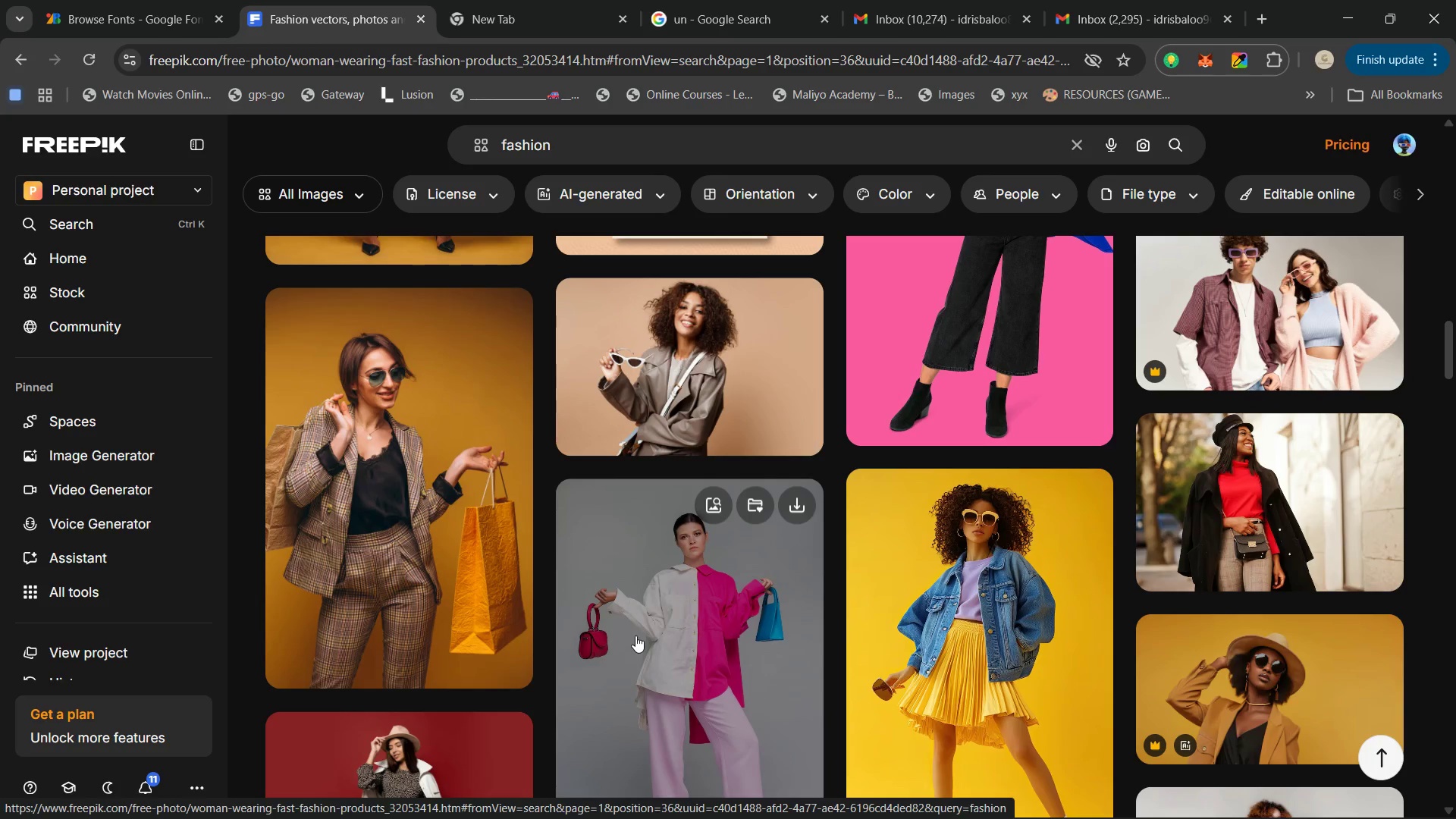 
scroll: coordinate [1236, 372], scroll_direction: down, amount: 2.0
 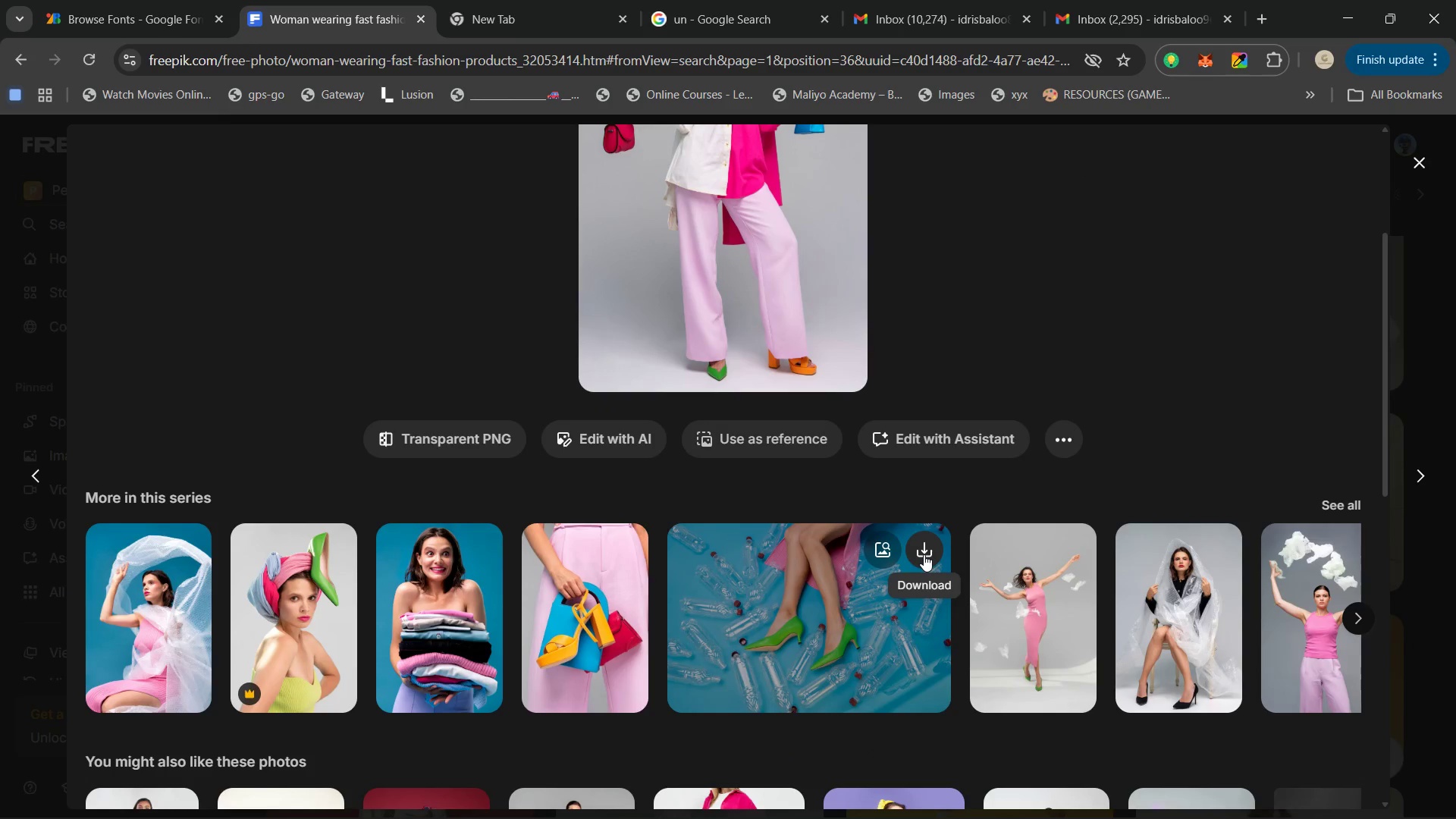 
wait(5.69)
 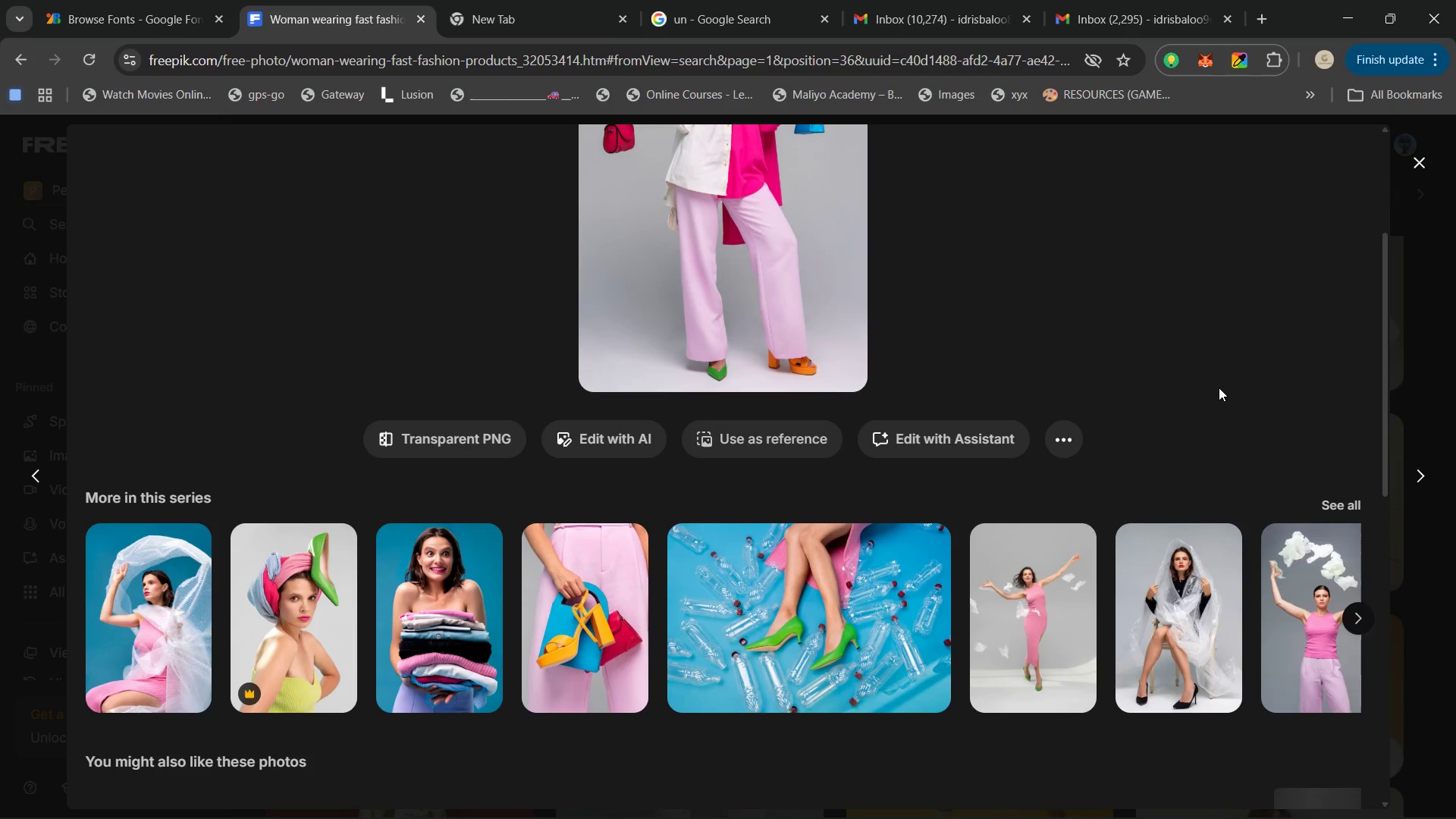 
left_click([924, 554])
 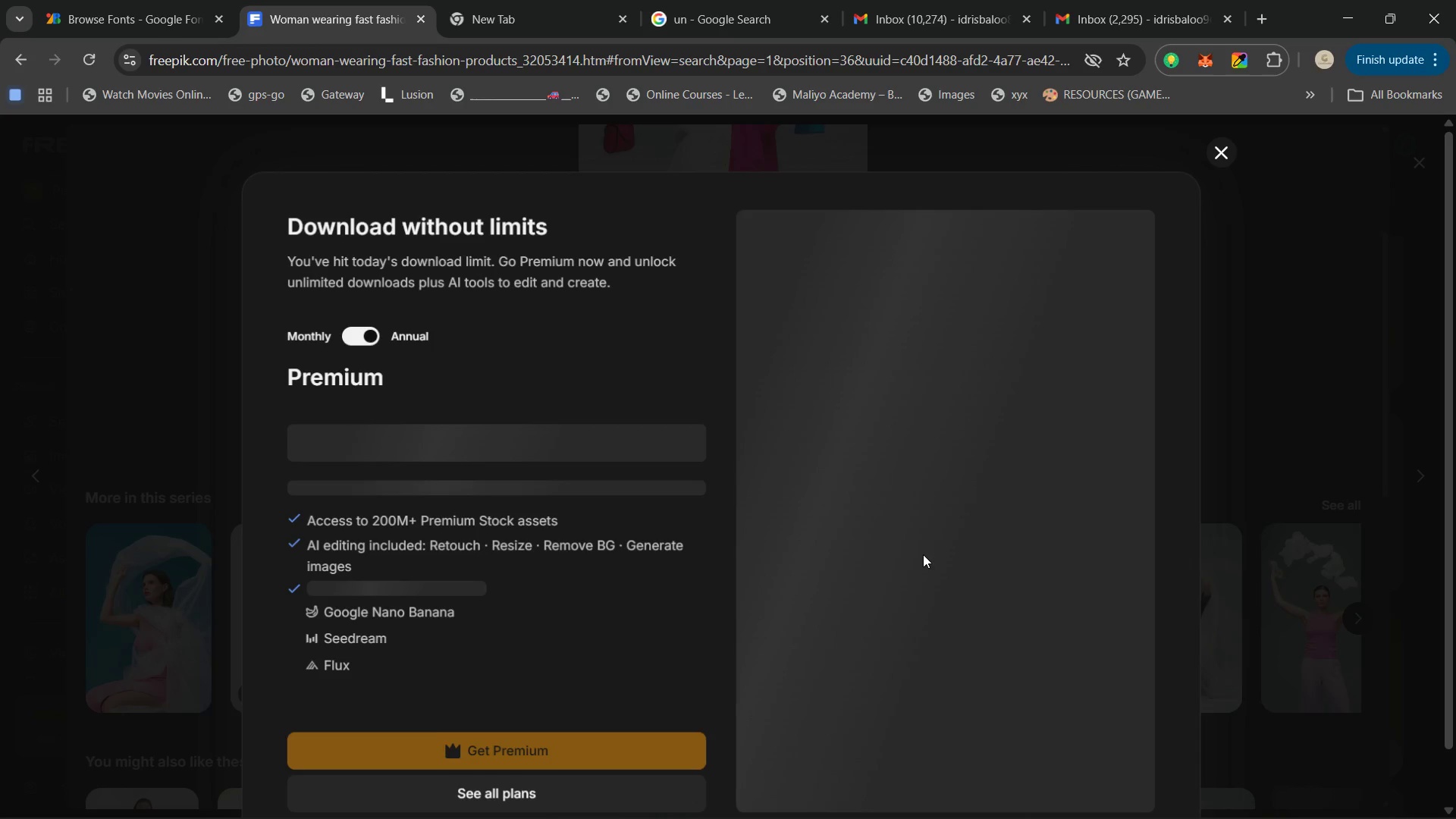 
left_click([1220, 150])
 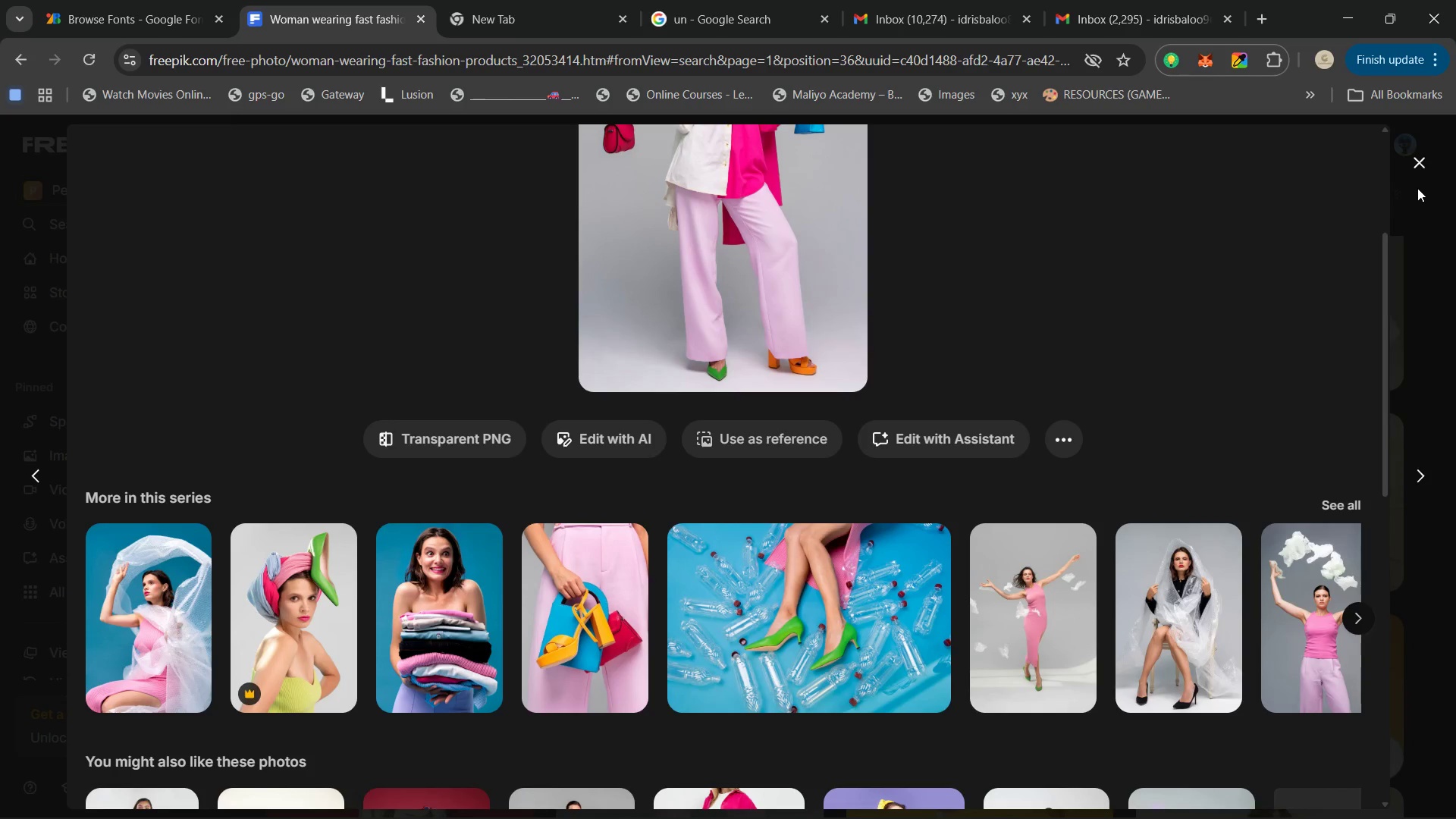 
left_click([1420, 163])
 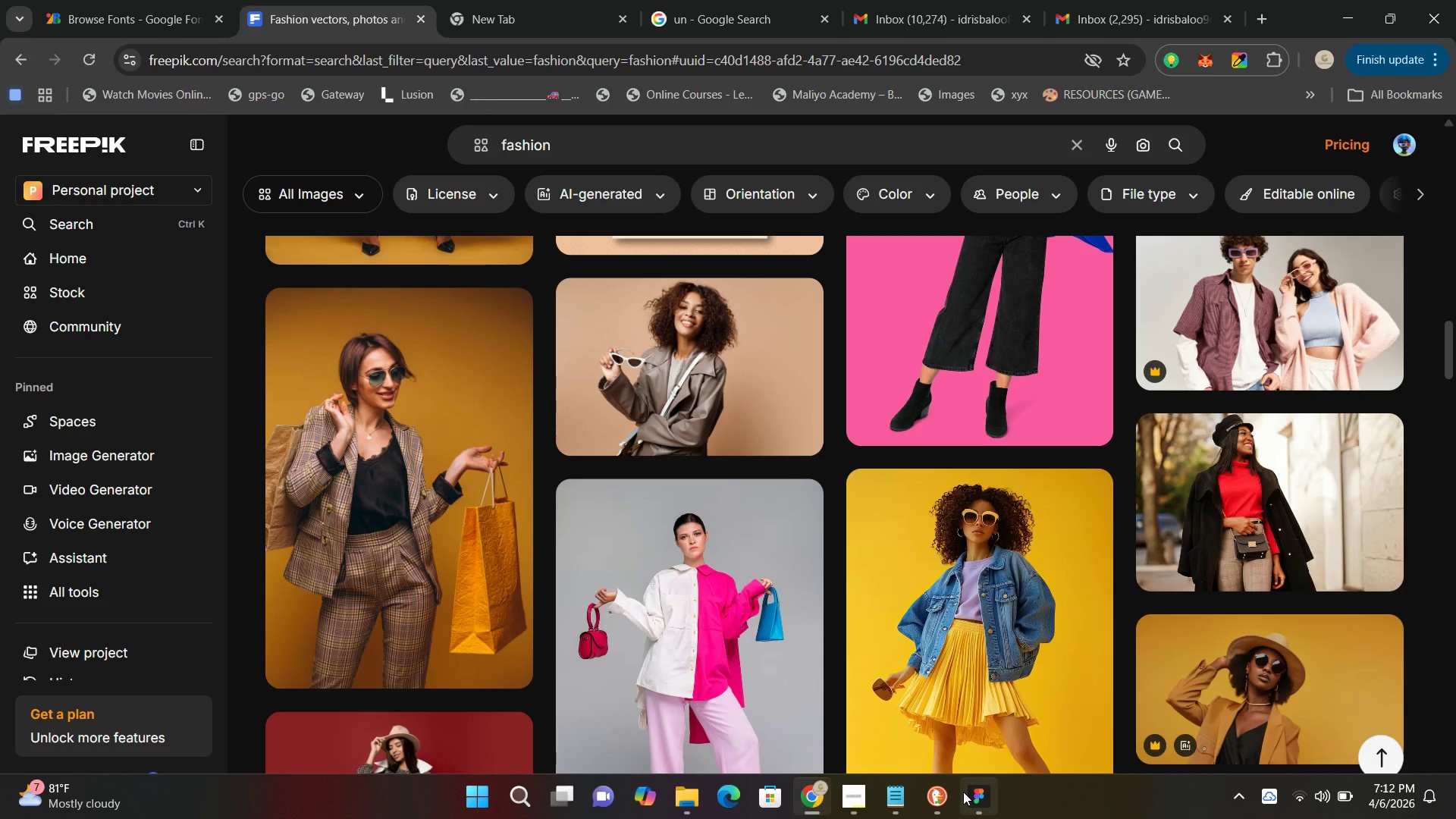 
left_click([965, 792])
 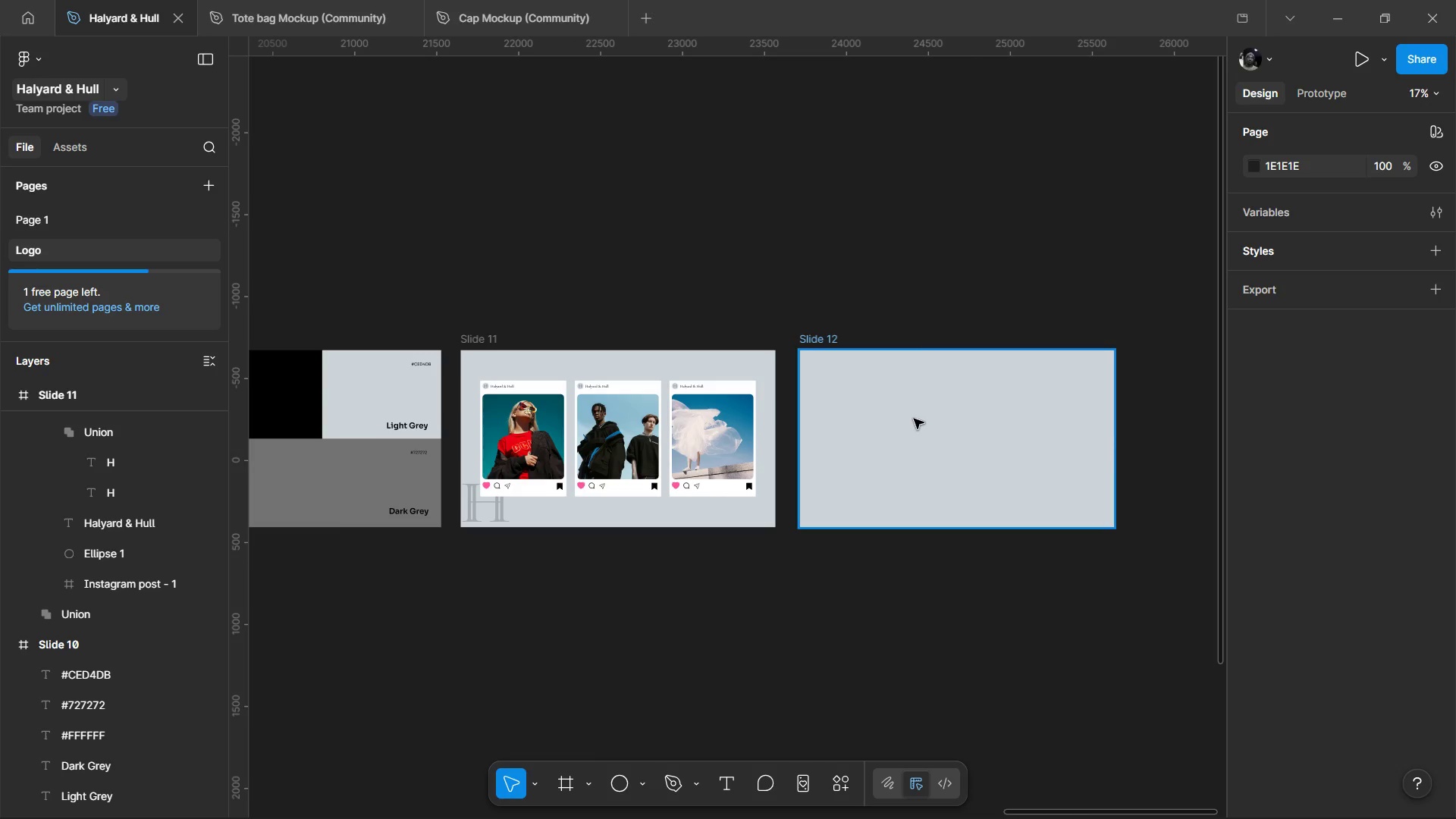 
wait(13.81)
 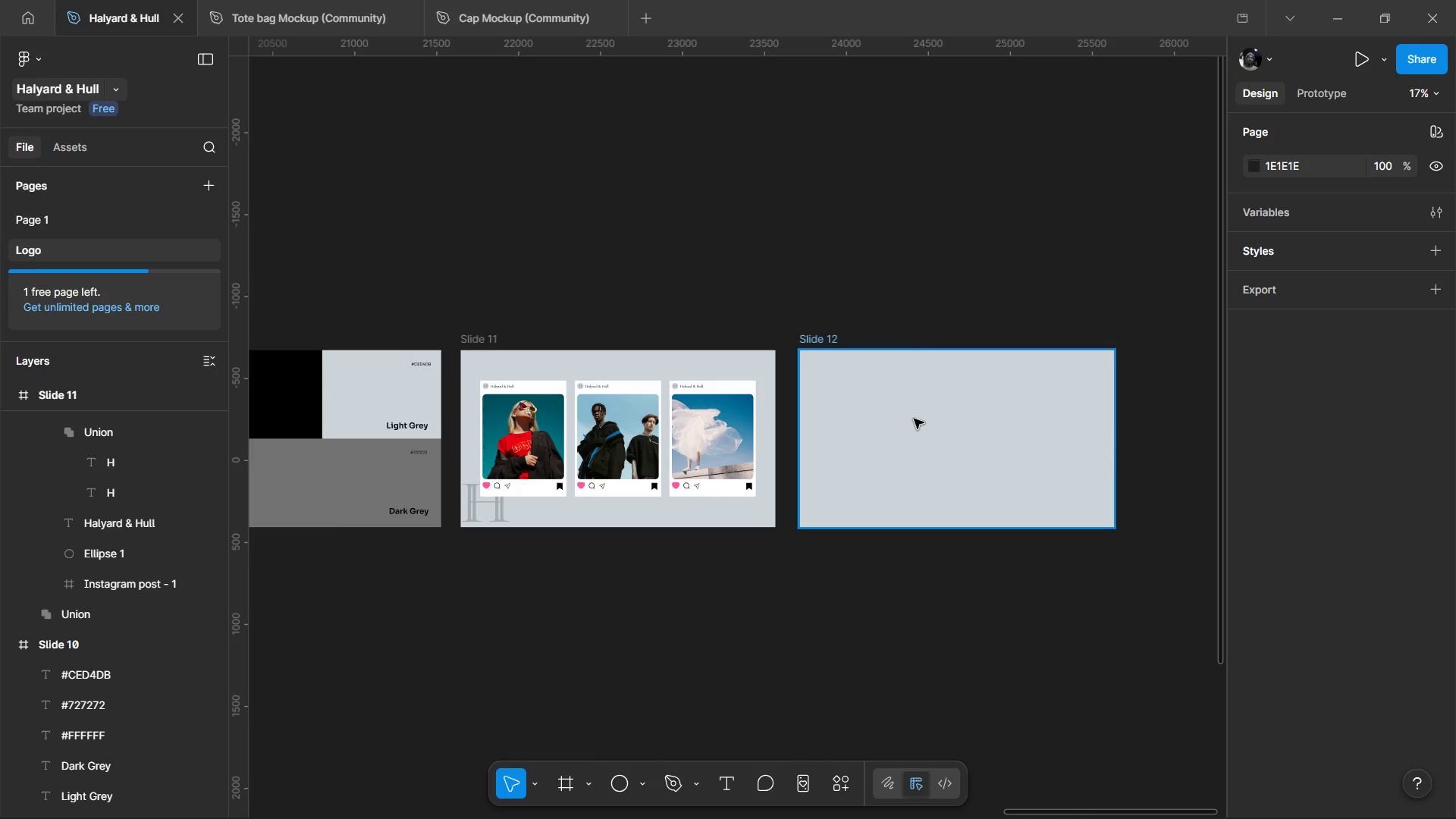 
left_click([914, 418])
 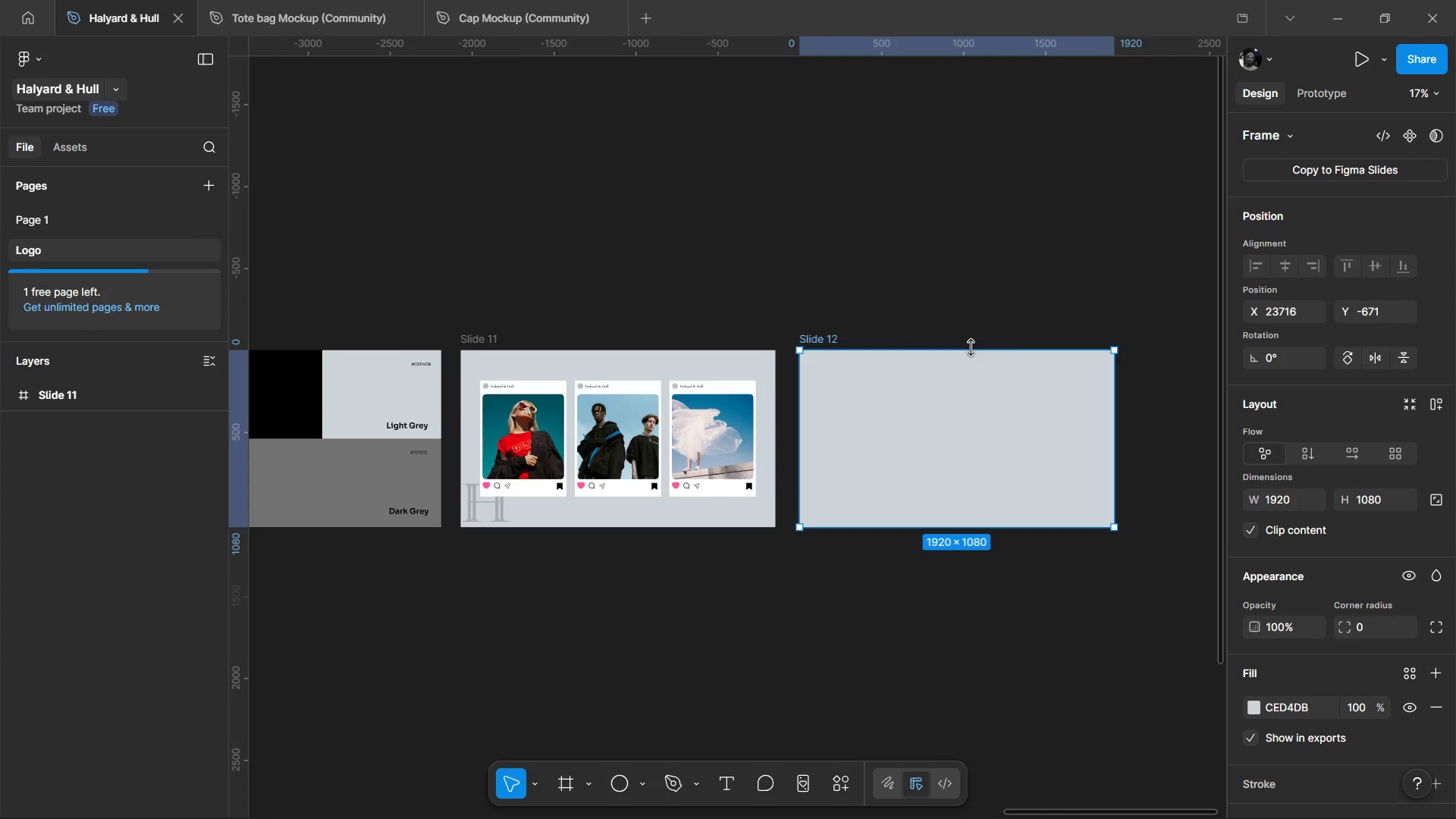 
scroll: coordinate [930, 432], scroll_direction: up, amount: 1.0
 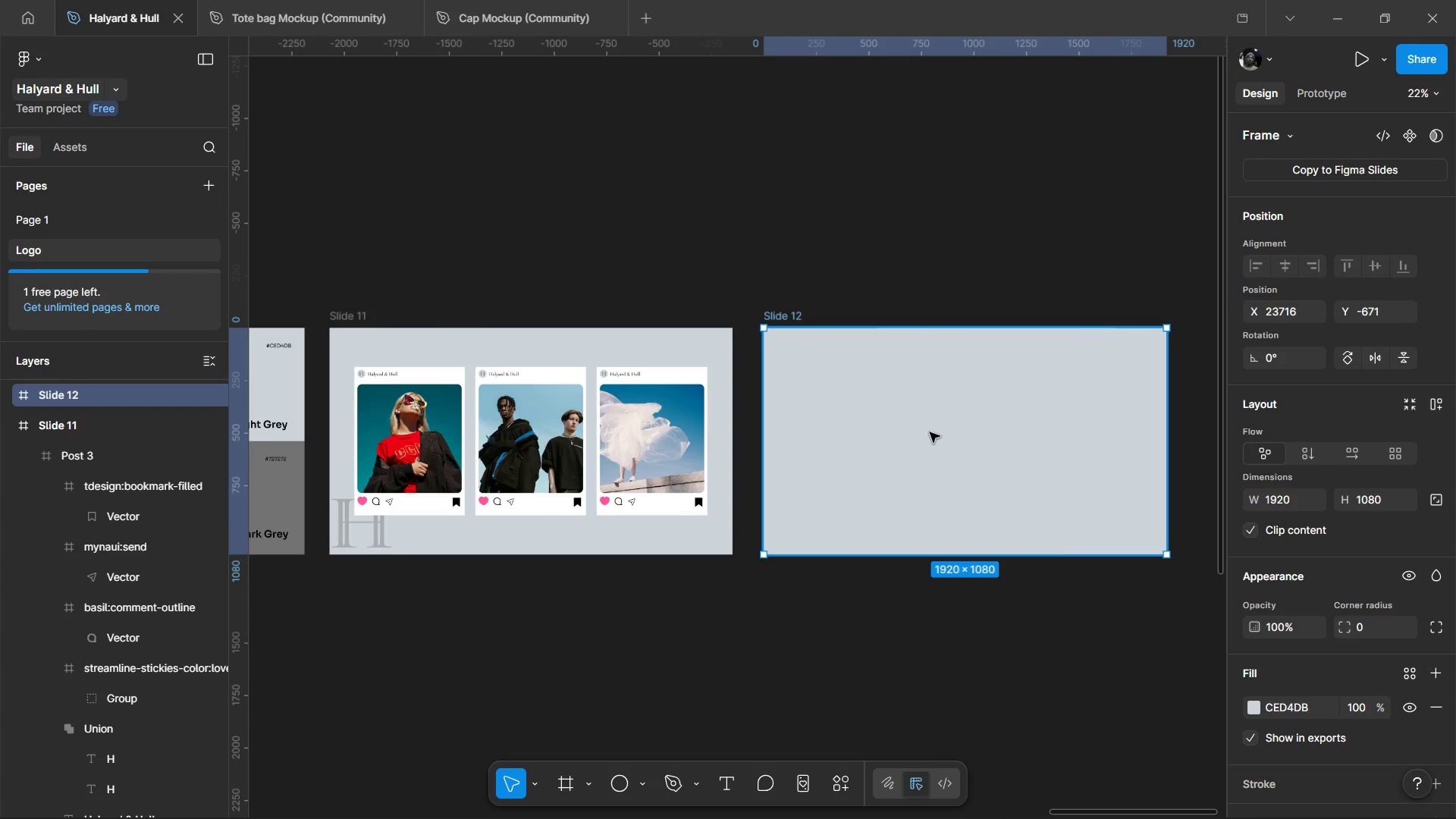 
hold_key(key=ControlLeft, duration=1.5)
scroll: coordinate [929, 433], scroll_direction: up, amount: 1.0
 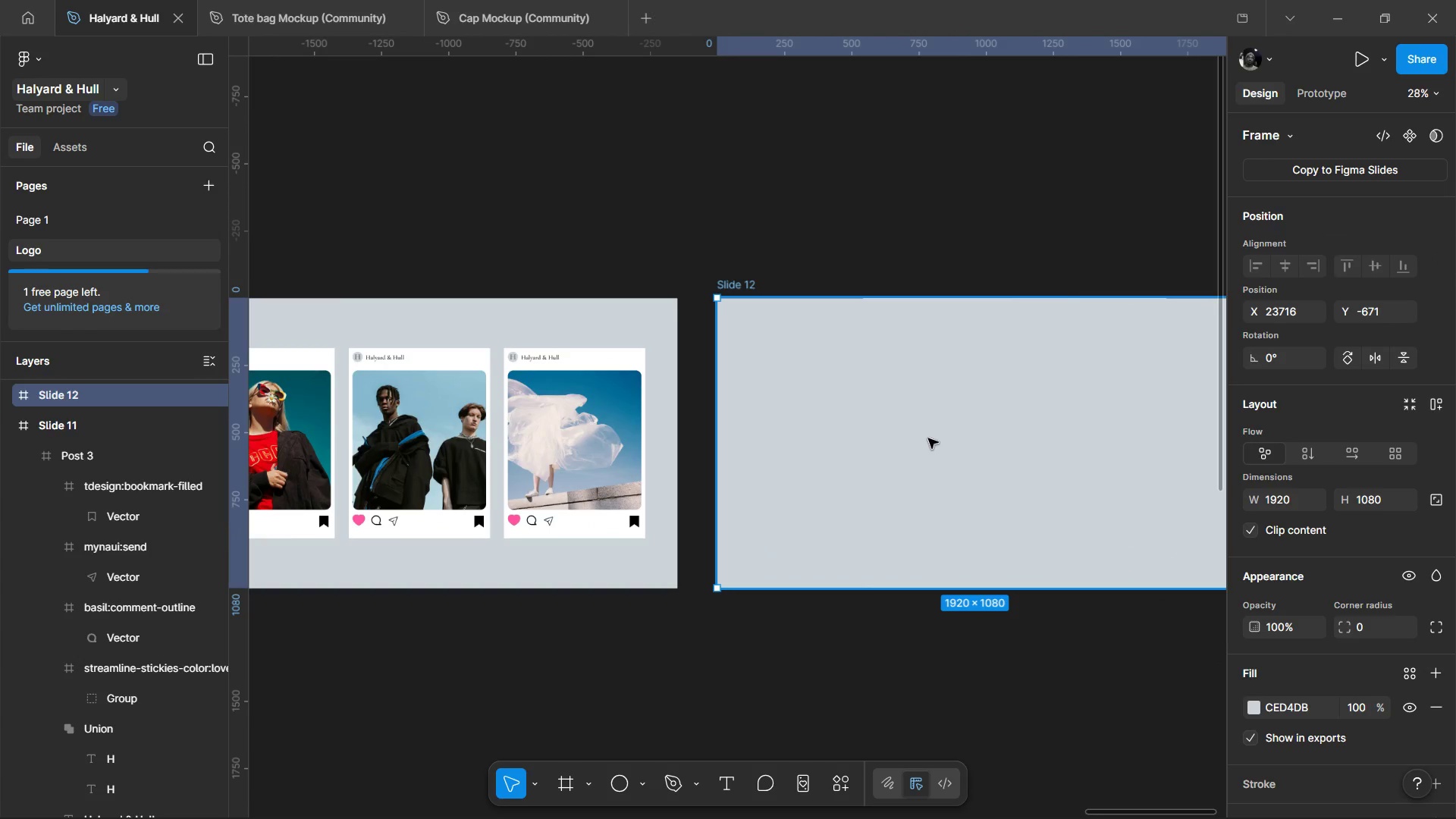 
hold_key(key=ControlLeft, duration=0.59)
 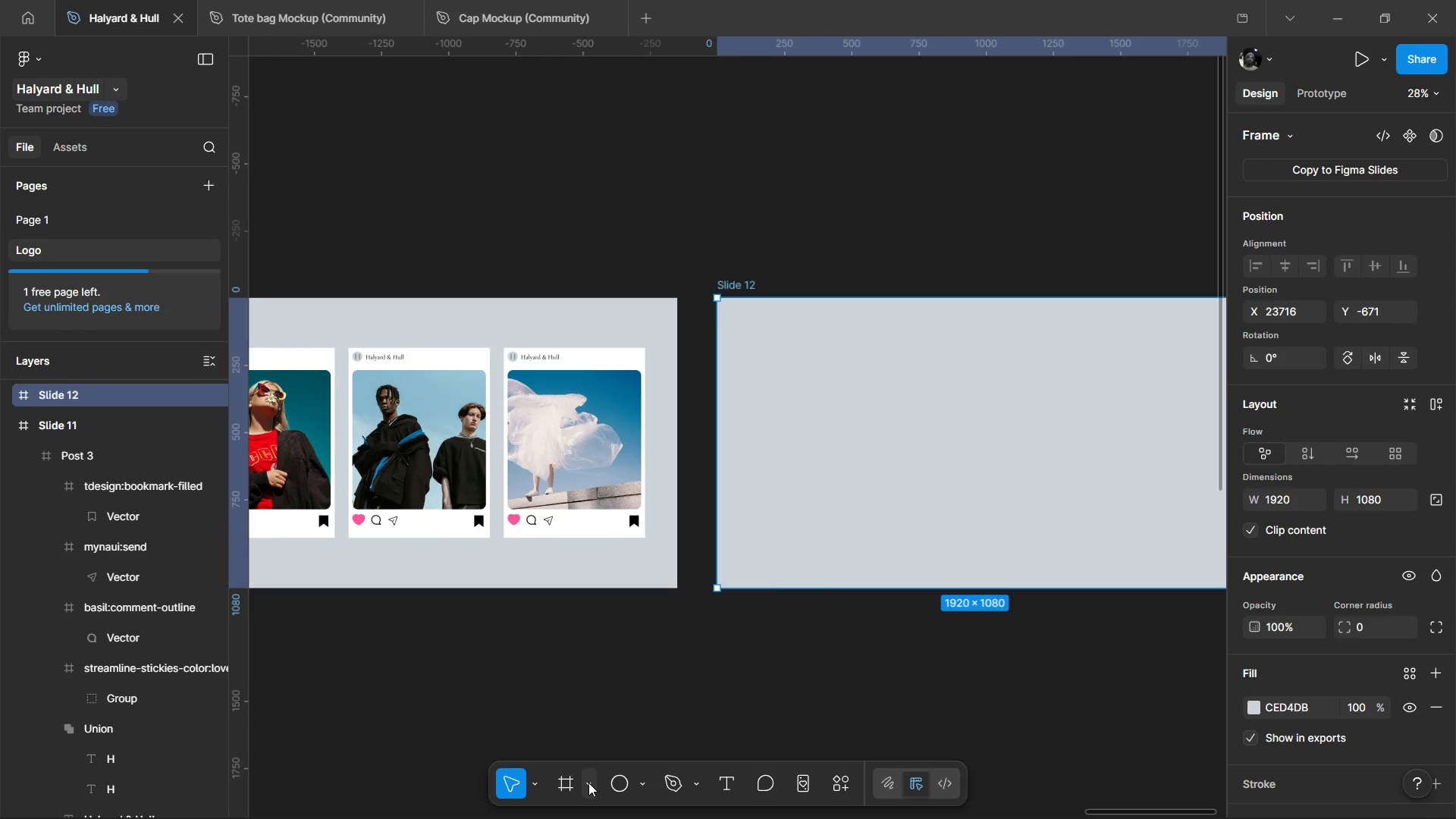 
left_click([588, 783])
 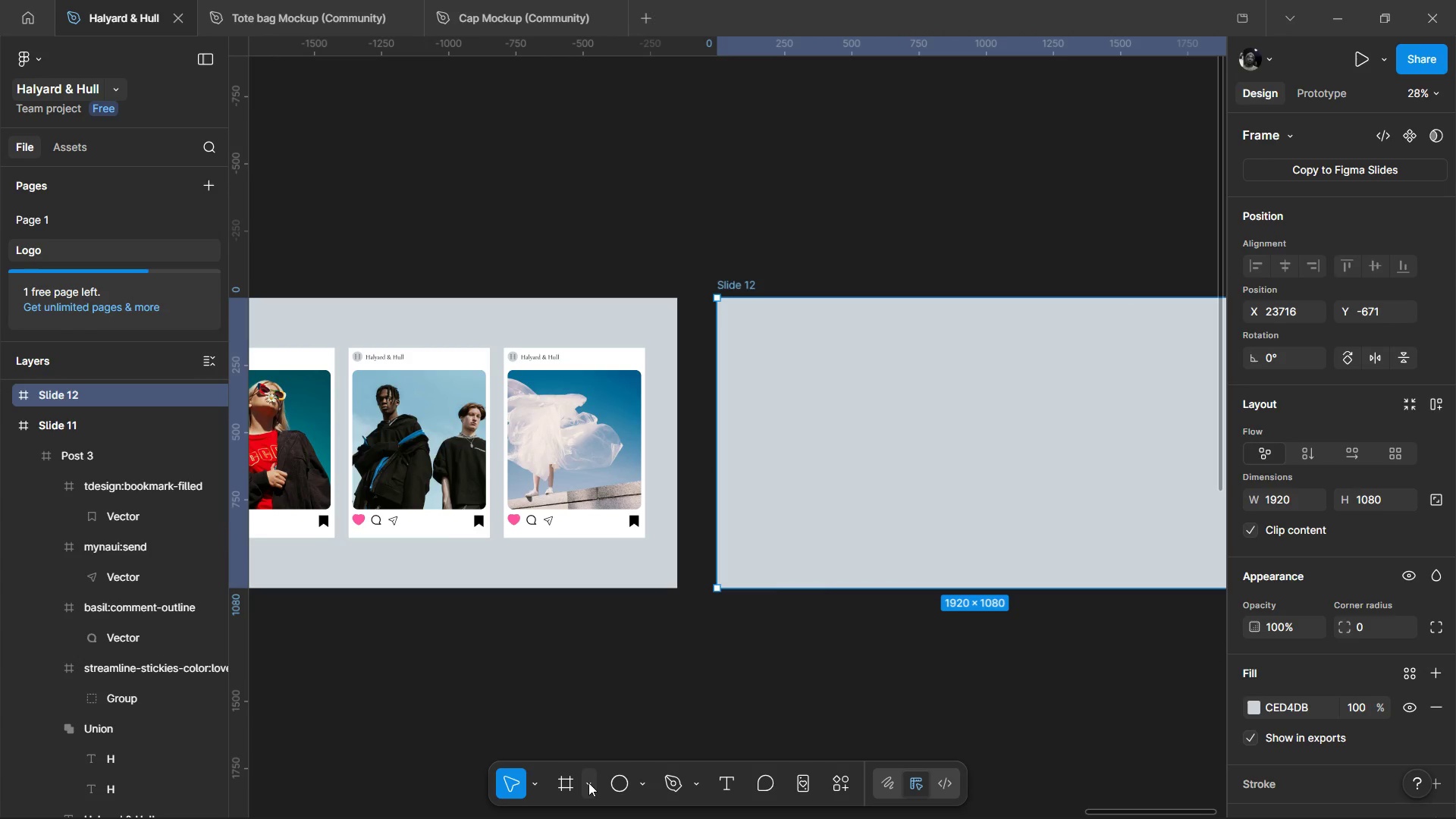 
mouse_move([821, 678])
 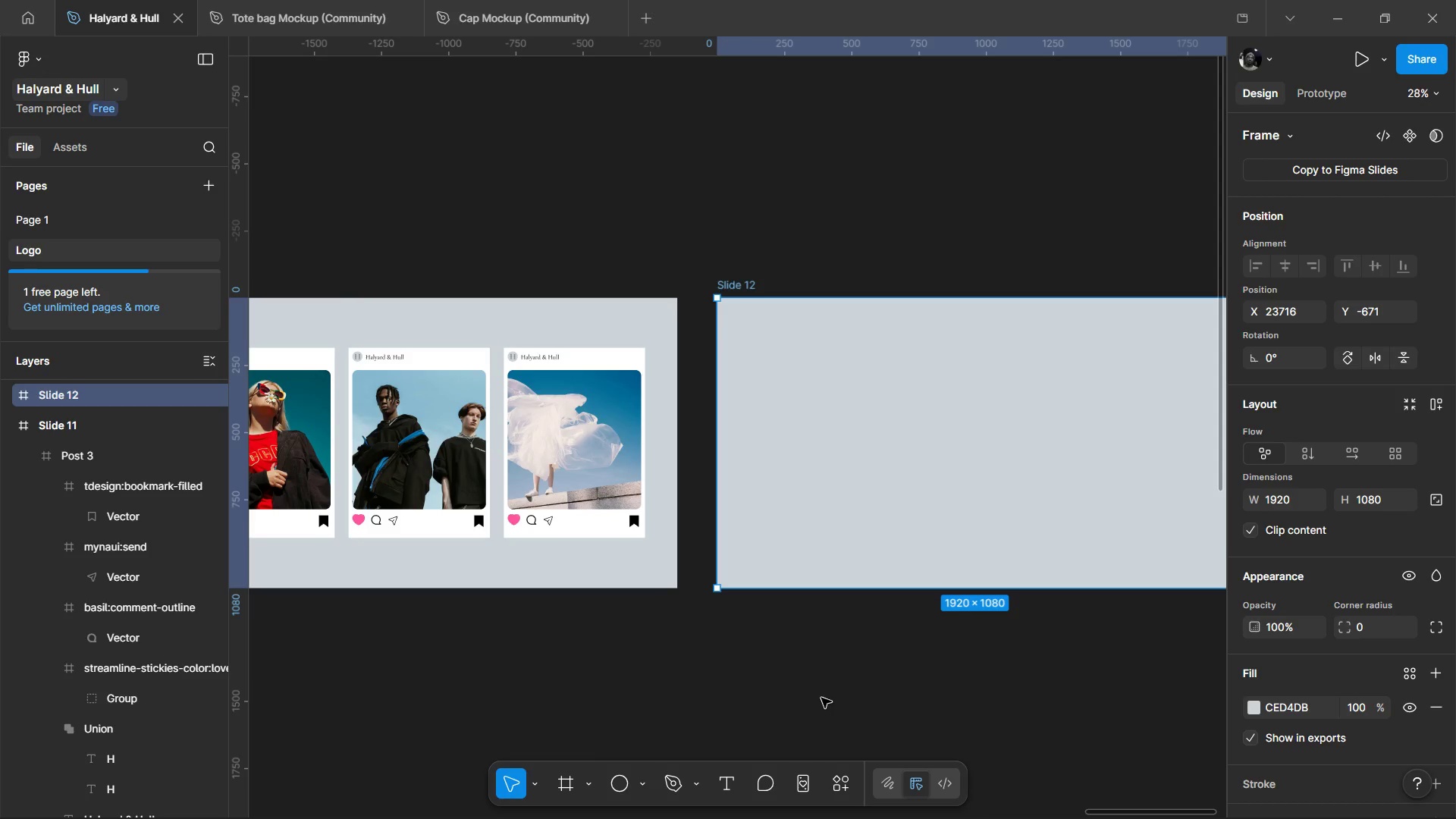 
key(R)
 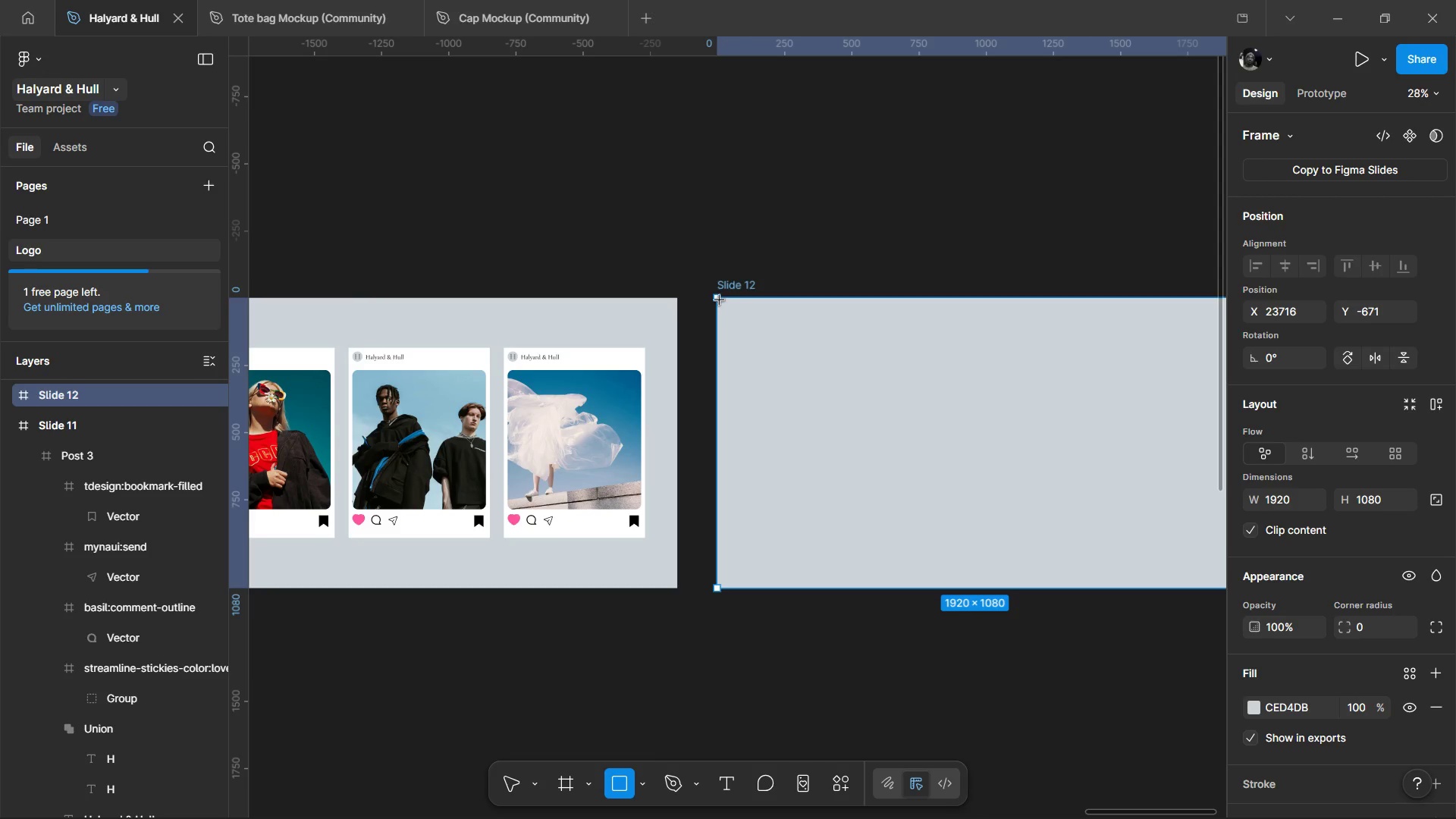 
left_click_drag(start_coordinate=[719, 300], to_coordinate=[893, 586])
 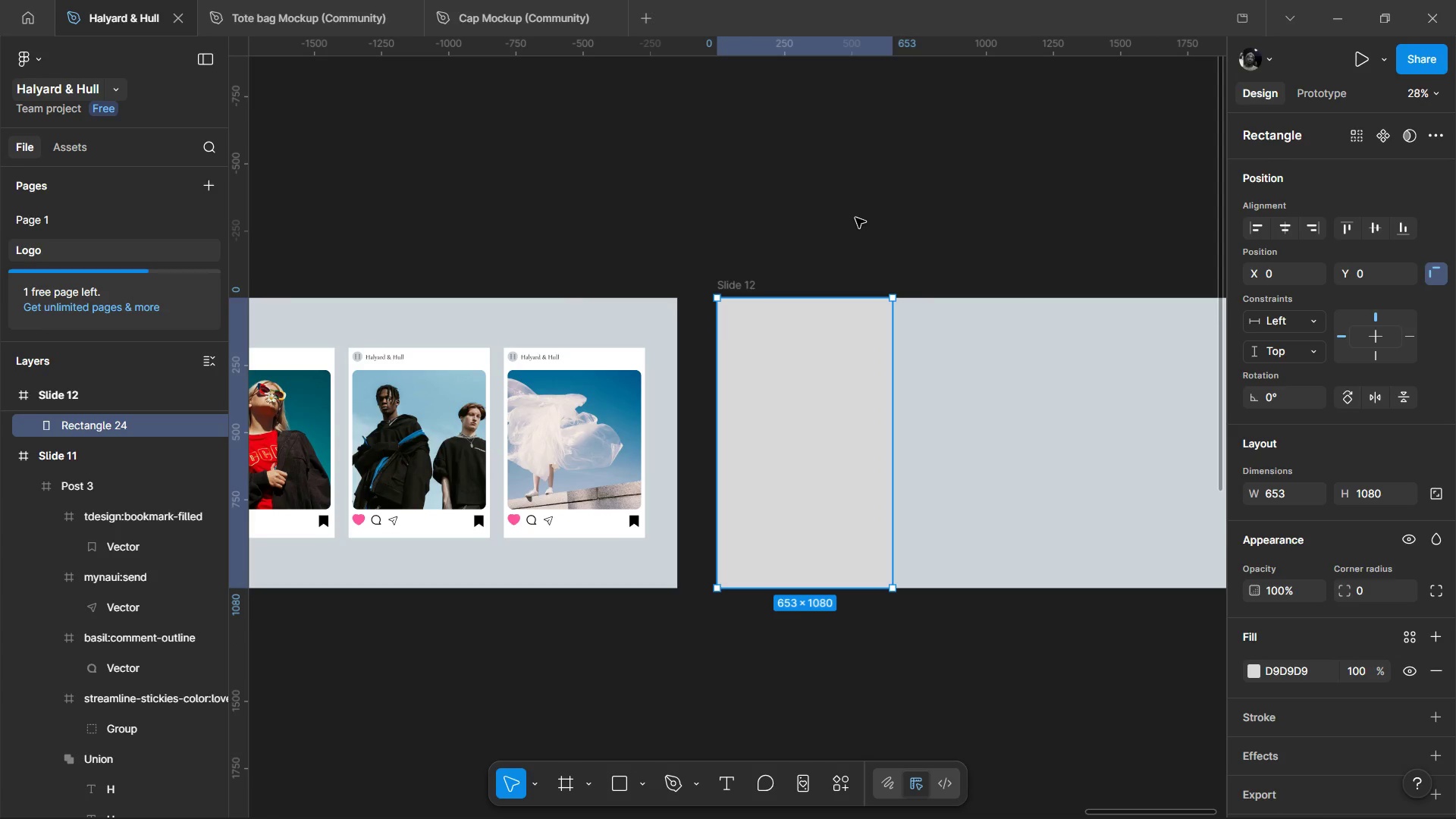 
scroll: coordinate [864, 246], scroll_direction: down, amount: 3.0
 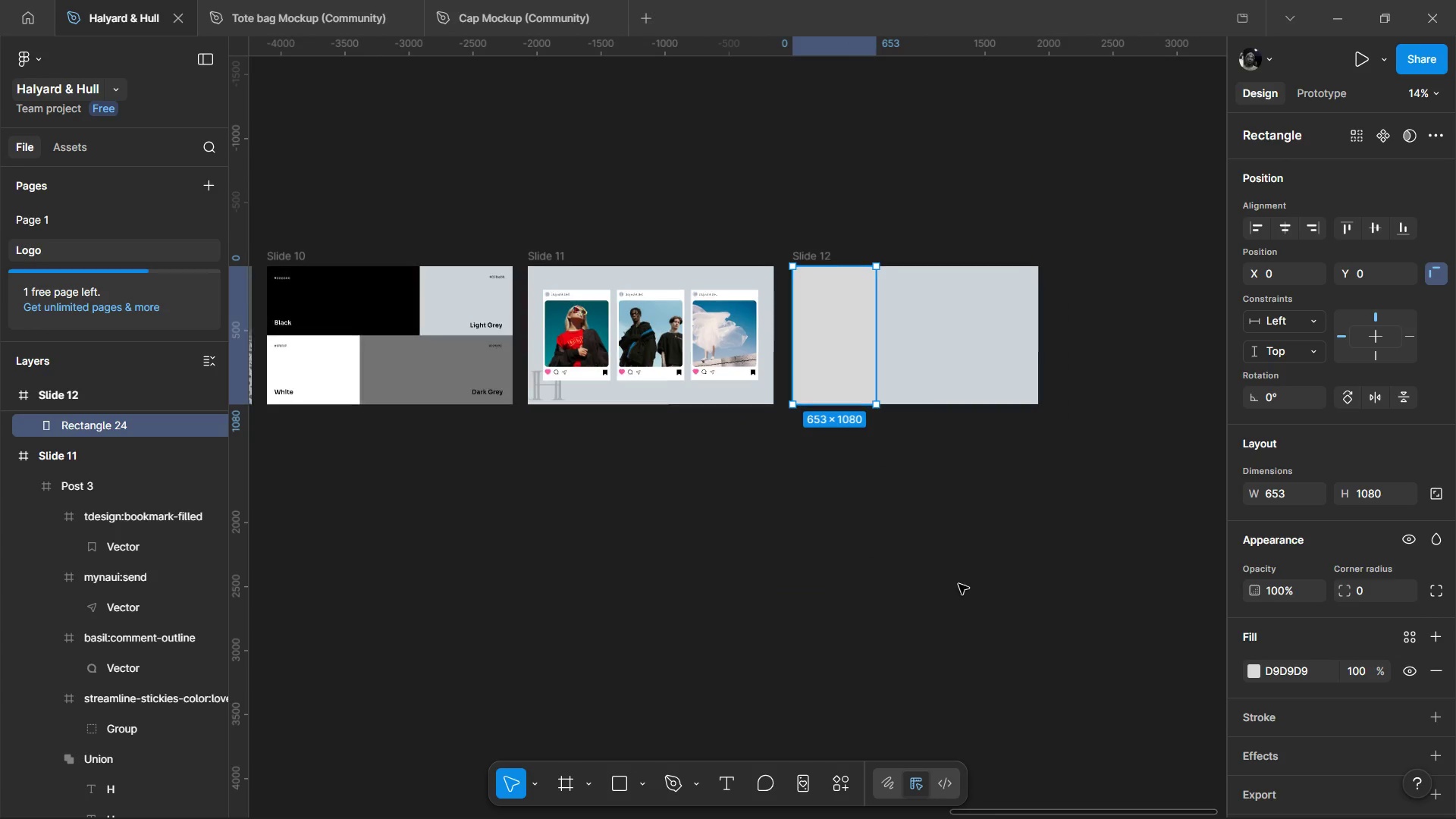 
hold_key(key=ControlLeft, duration=0.59)
 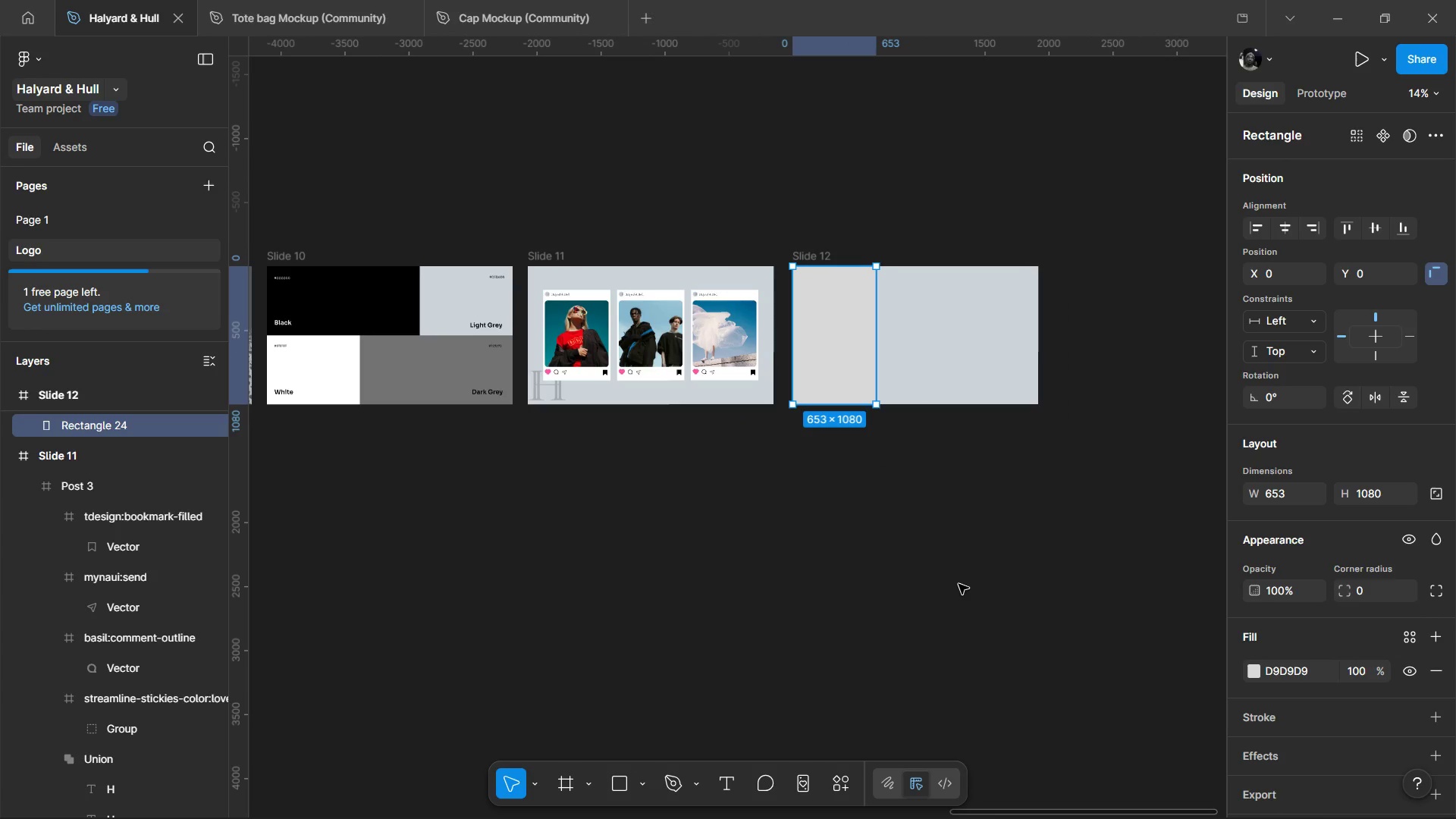 
left_click([953, 568])
 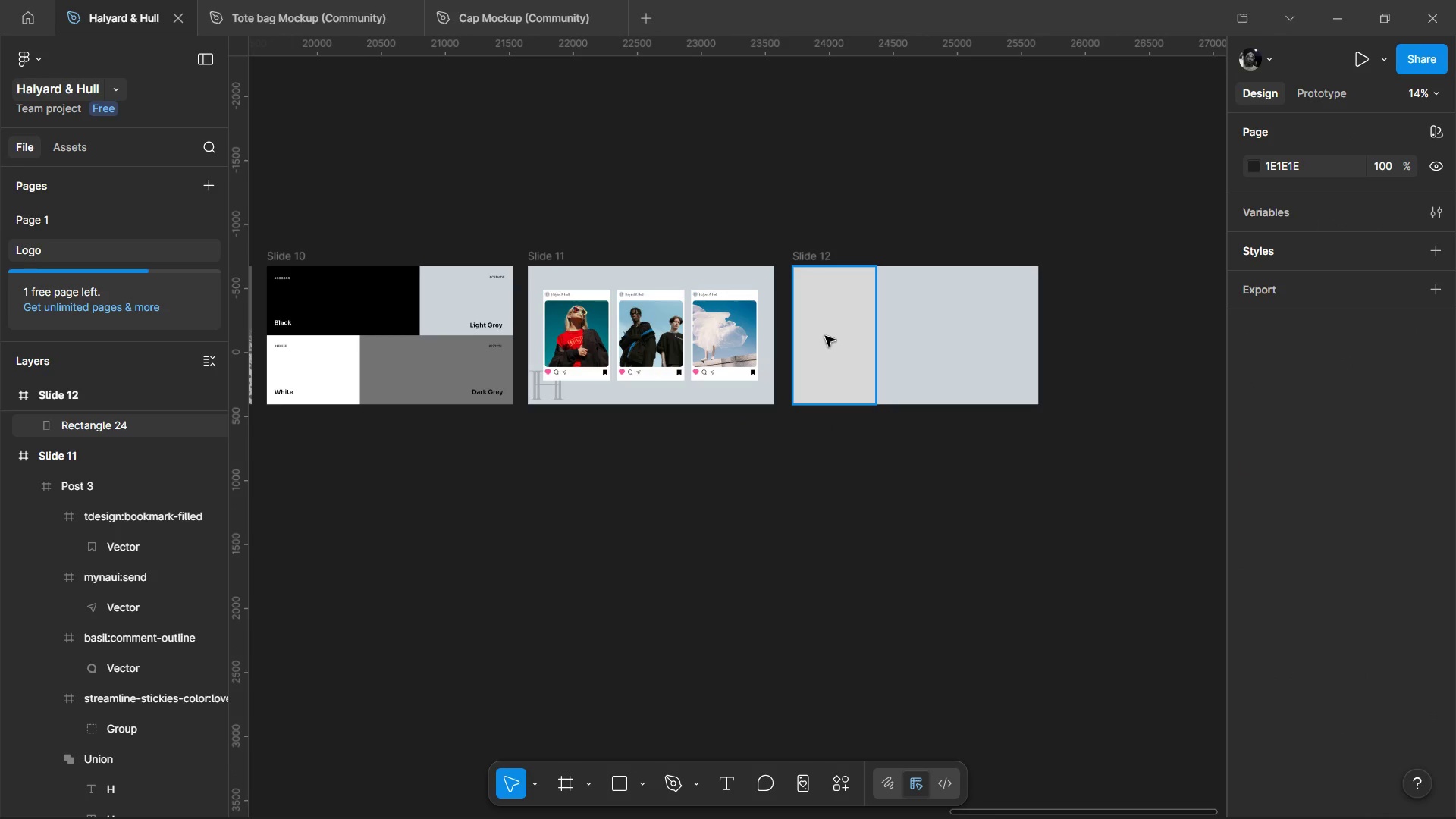 
left_click([825, 336])
 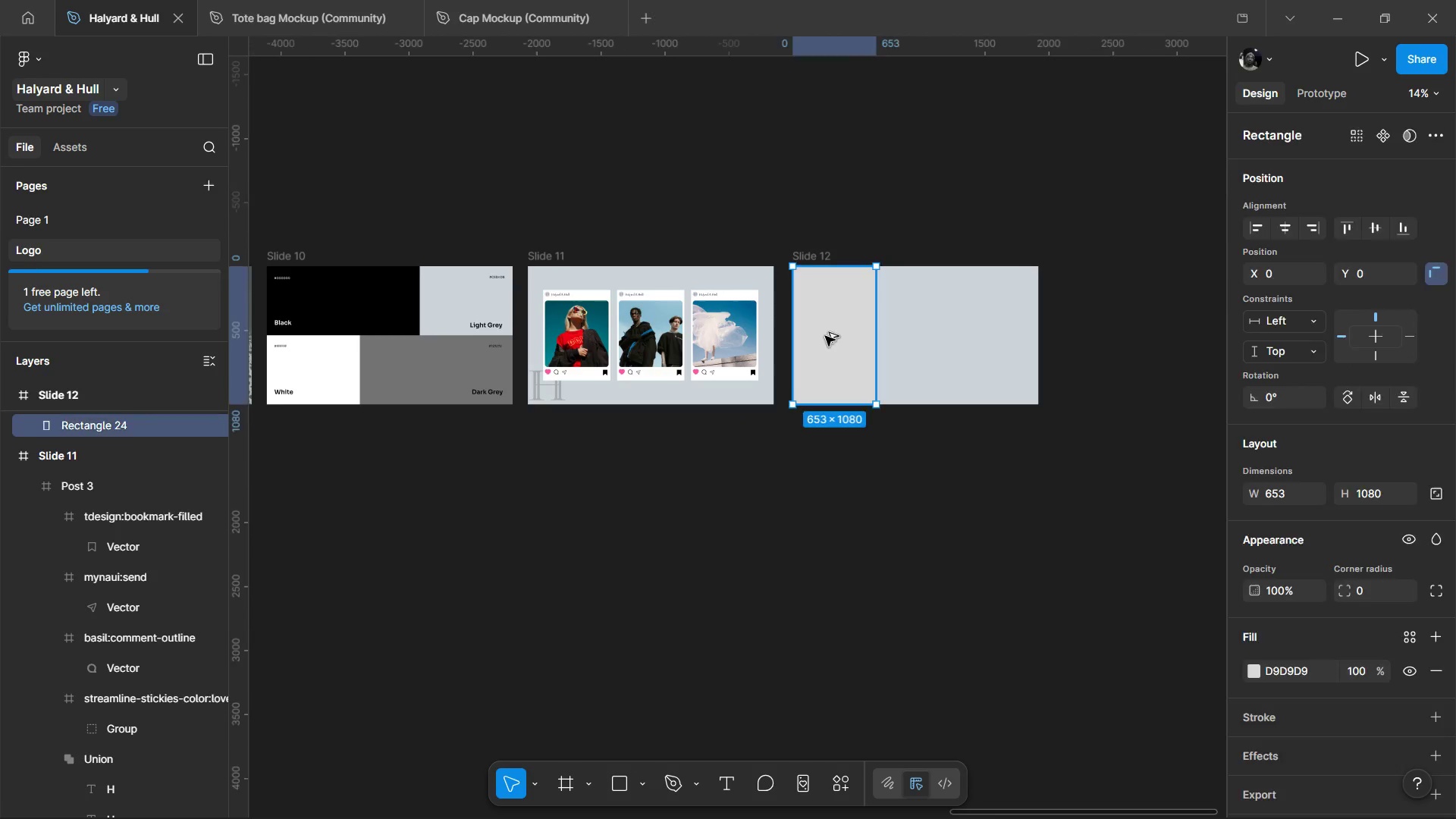 
hold_key(key=AltLeft, duration=1.5)
left_click_drag(start_coordinate=[825, 336], to_coordinate=[936, 334])
 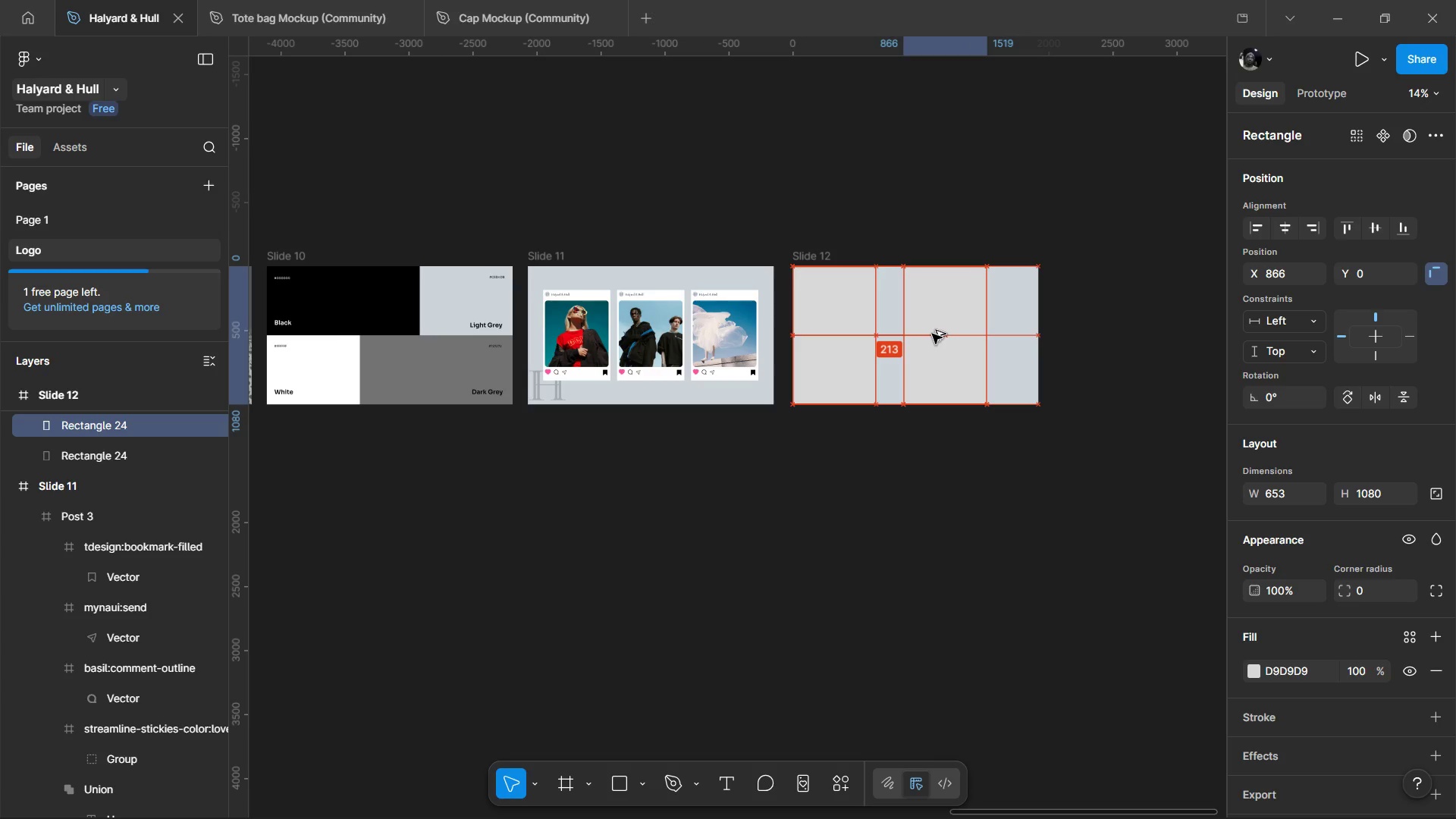 
hold_key(key=AltLeft, duration=1.5)
 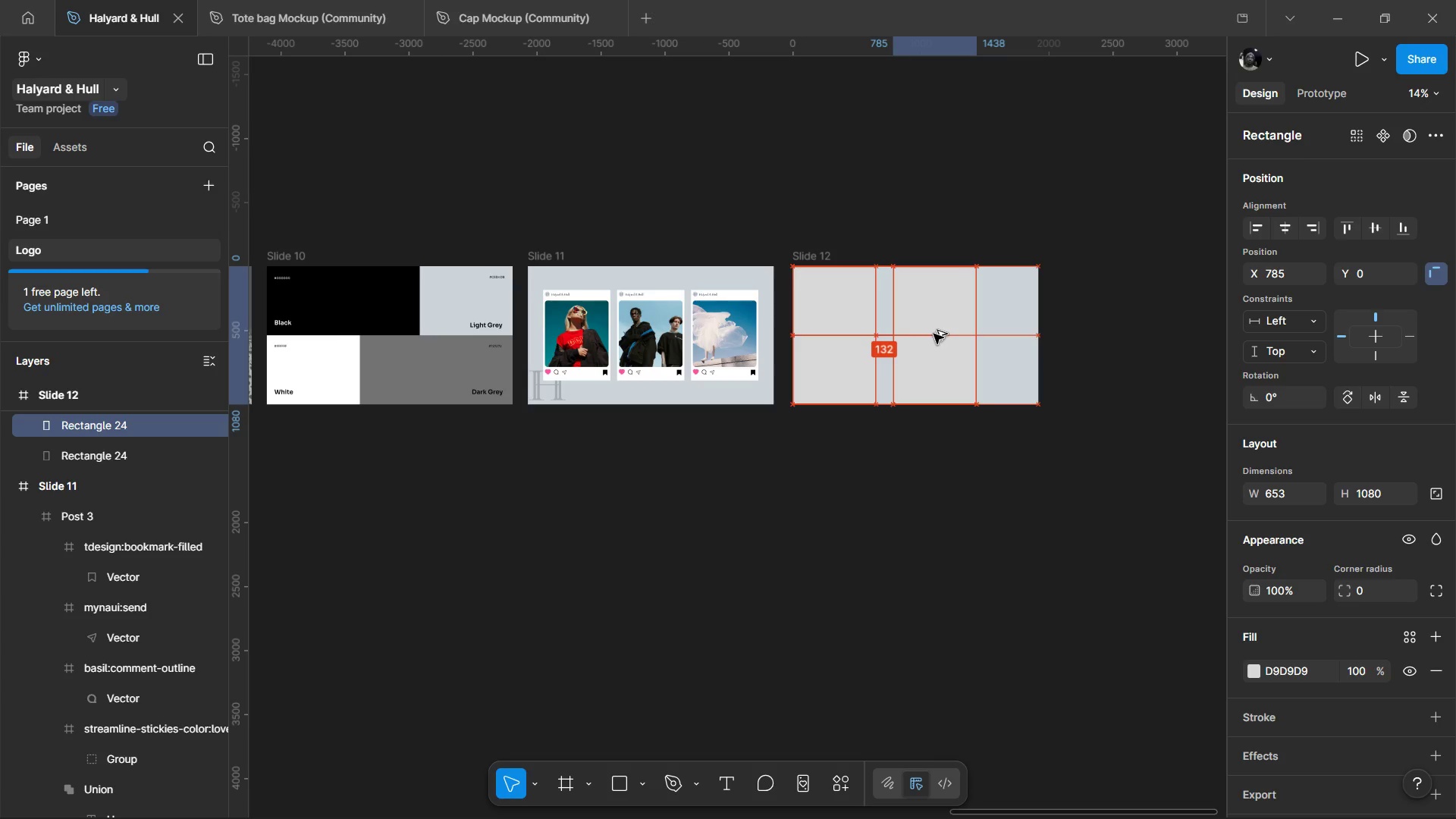 
hold_key(key=AltLeft, duration=1.64)
 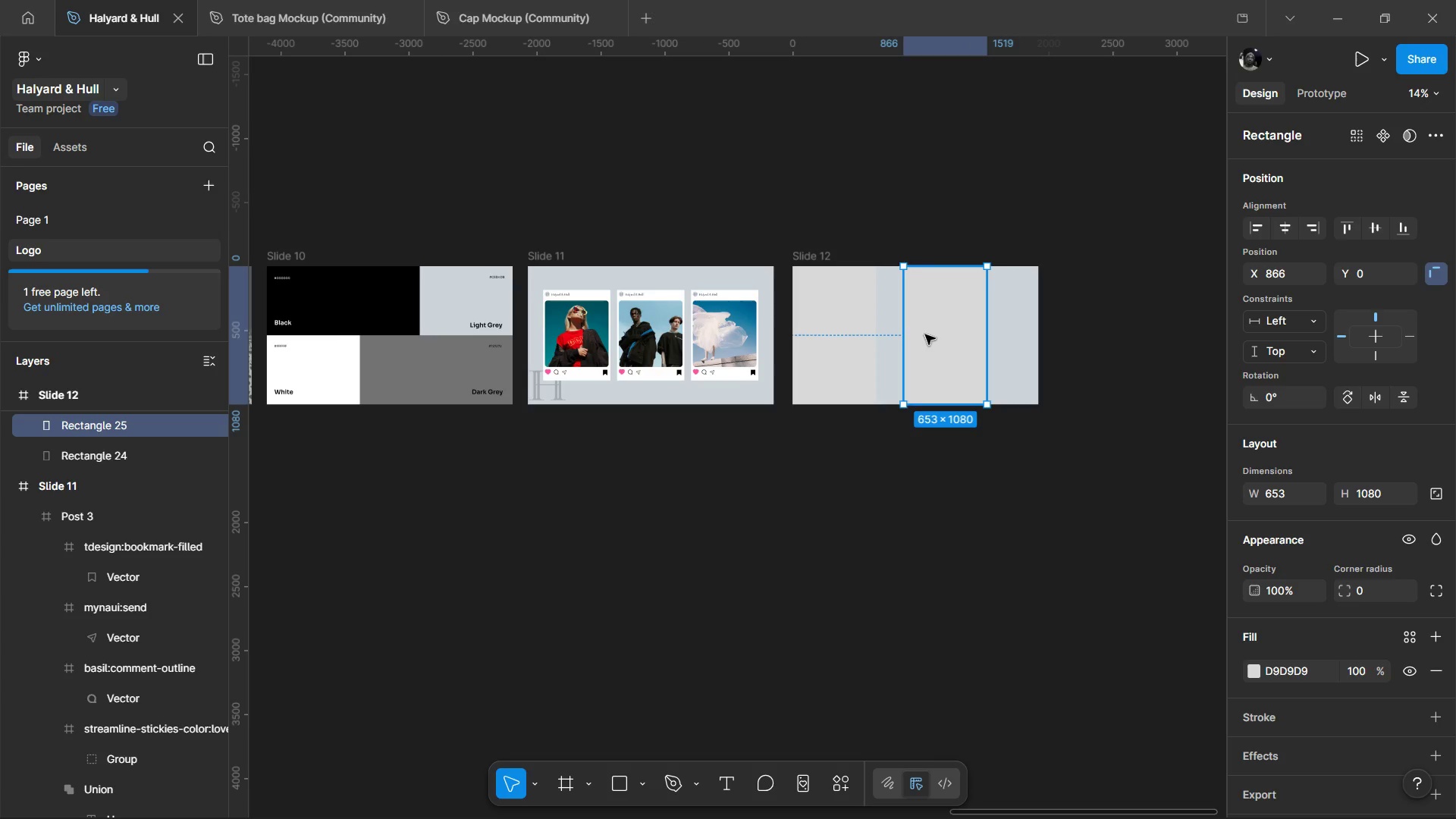 
left_click_drag(start_coordinate=[925, 335], to_coordinate=[901, 340])
 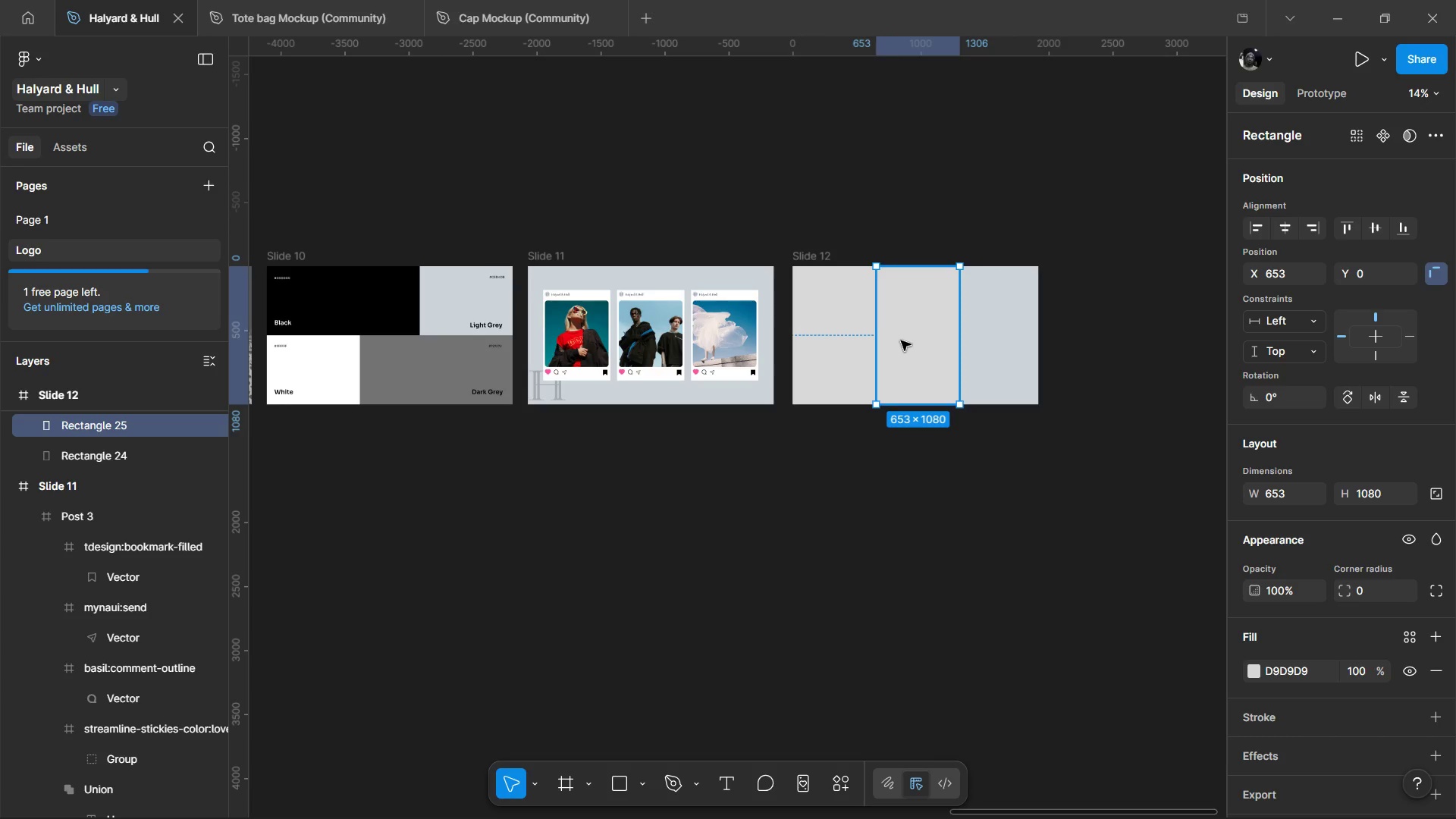 
hold_key(key=AltLeft, duration=1.52)
left_click_drag(start_coordinate=[901, 340], to_coordinate=[985, 342])
 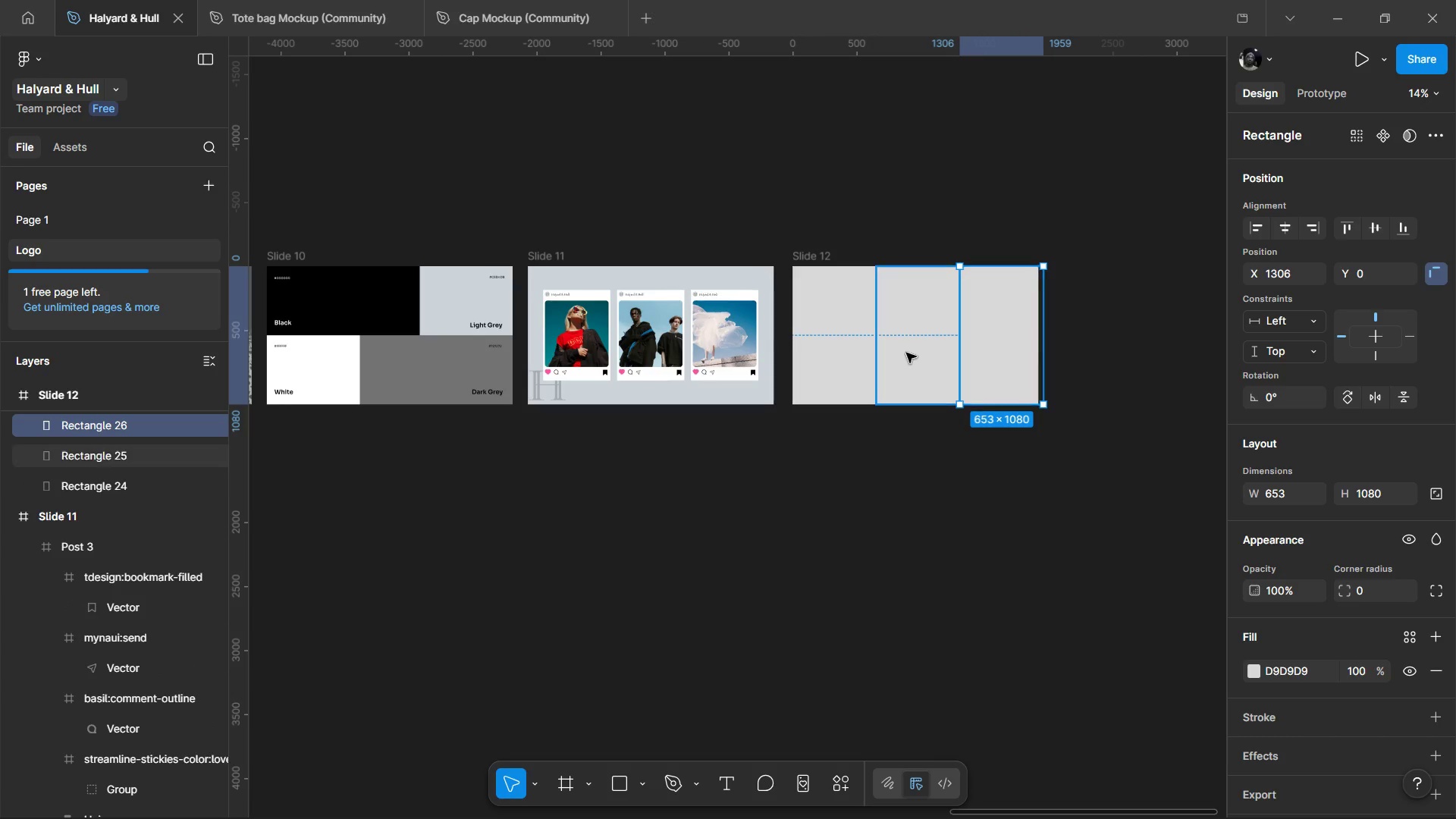 
hold_key(key=AltLeft, duration=1.53)
 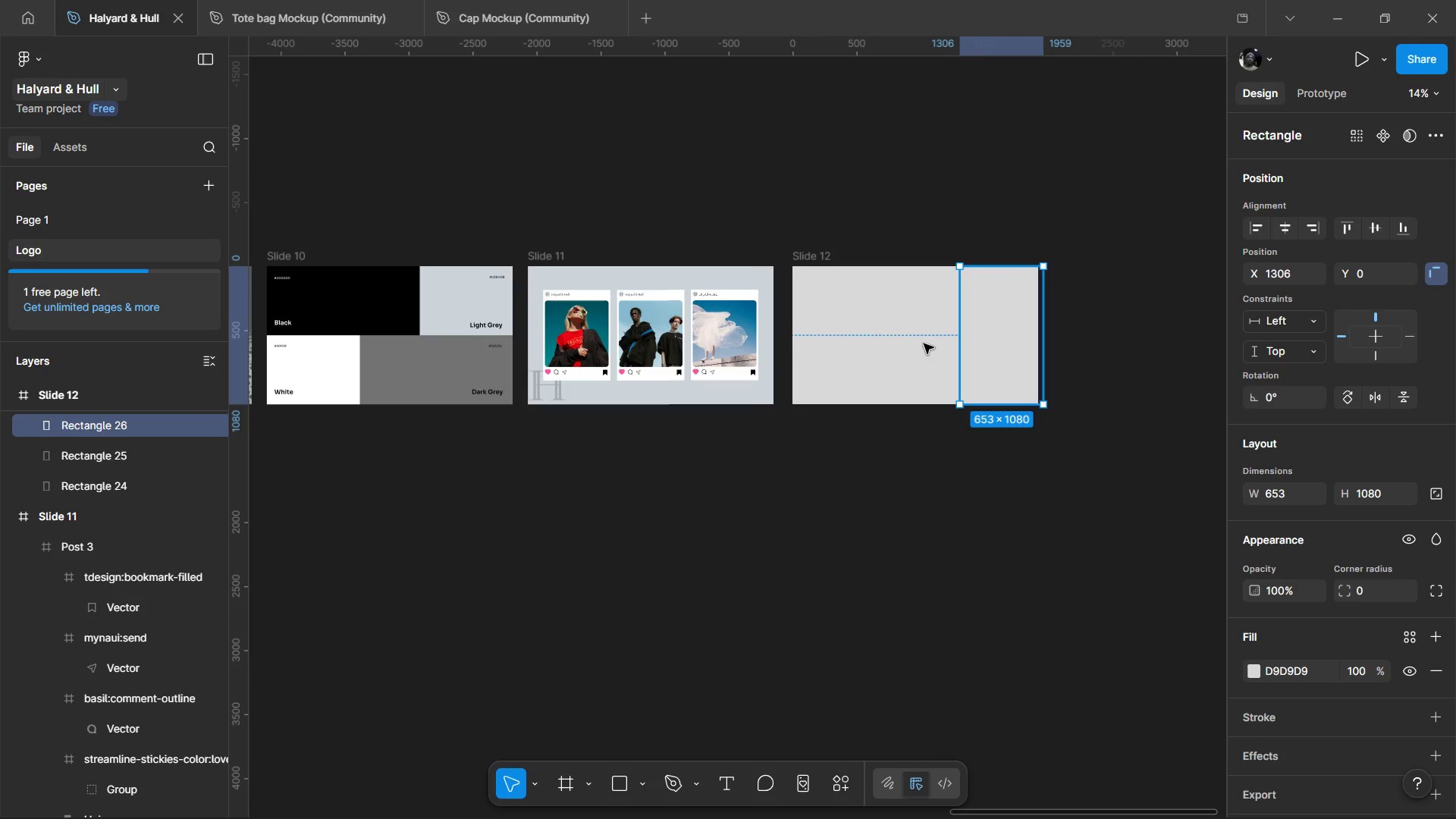 
hold_key(key=AltLeft, duration=0.31)
 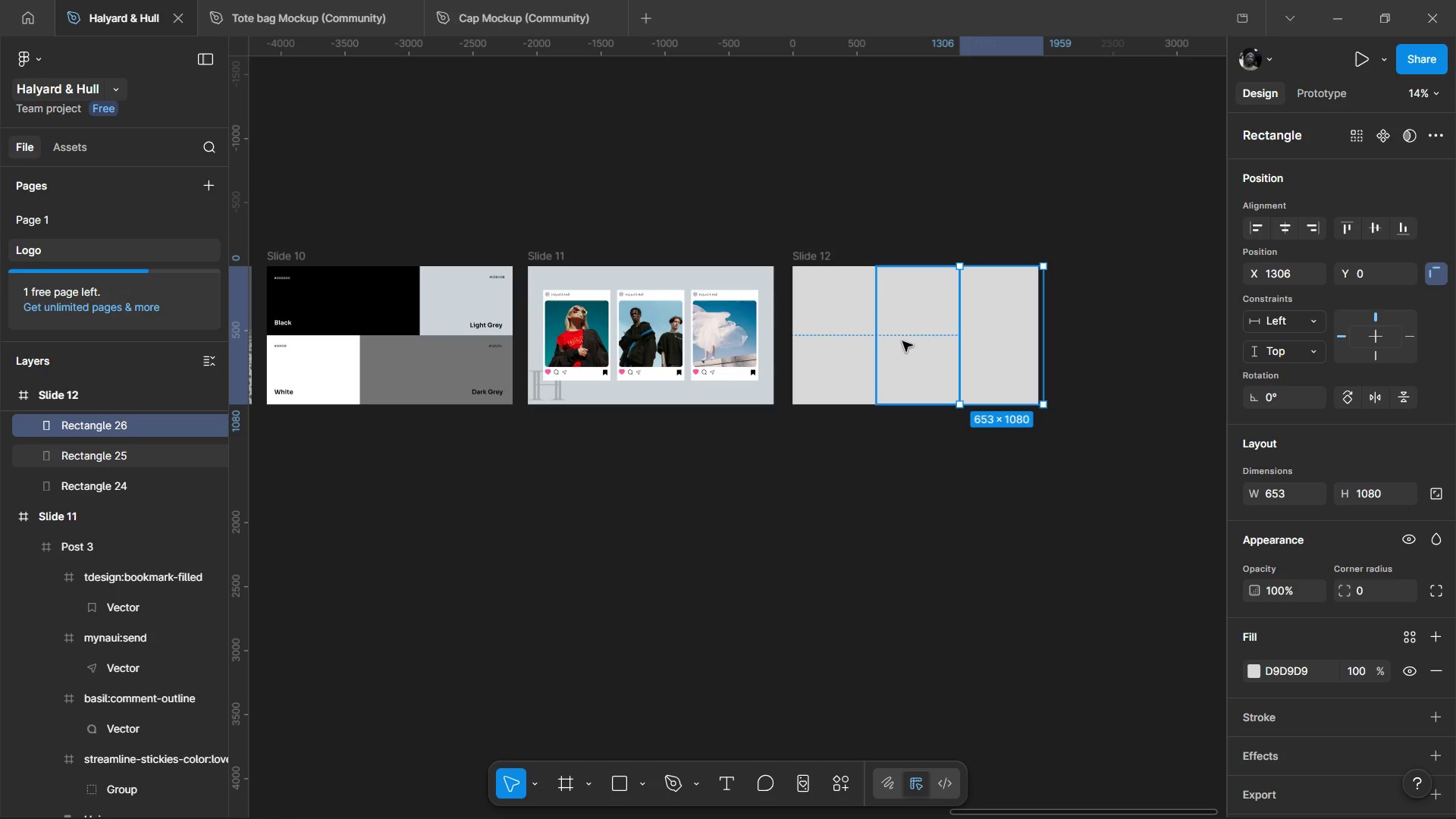 
hold_key(key=ShiftLeft, duration=1.33)
left_click([908, 329])
 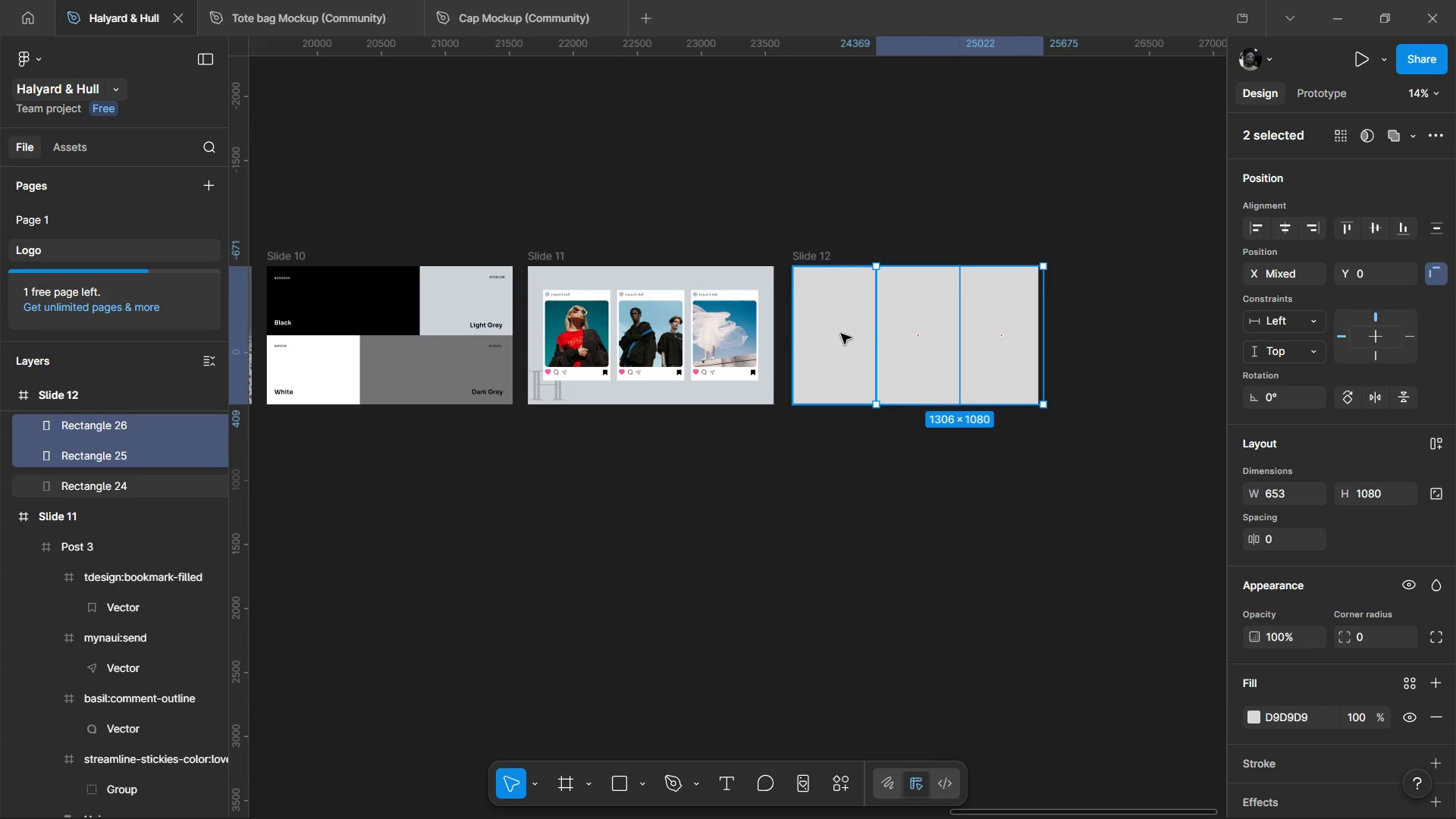 
left_click([841, 334])
 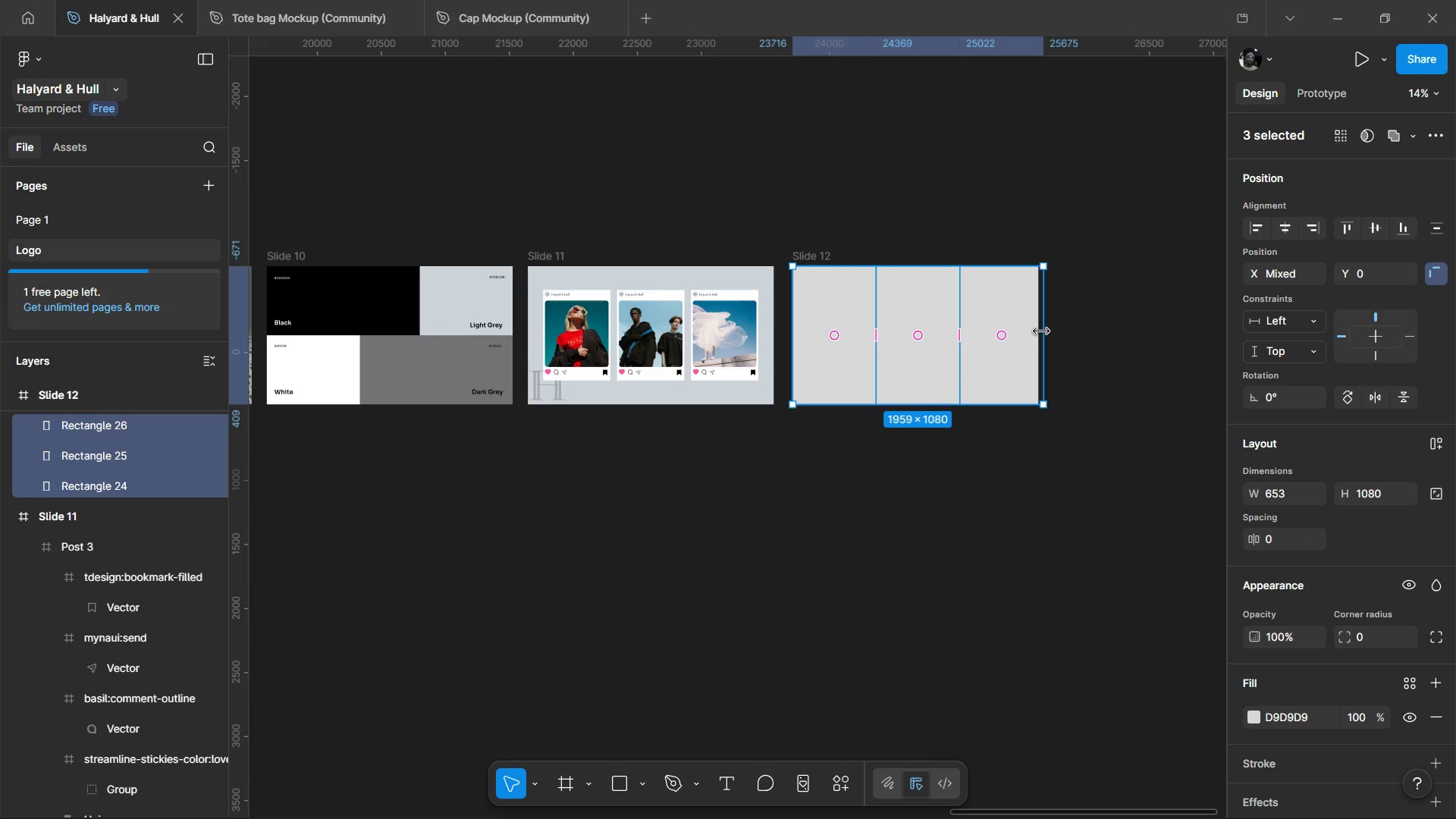 
left_click_drag(start_coordinate=[1041, 331], to_coordinate=[1036, 334])
 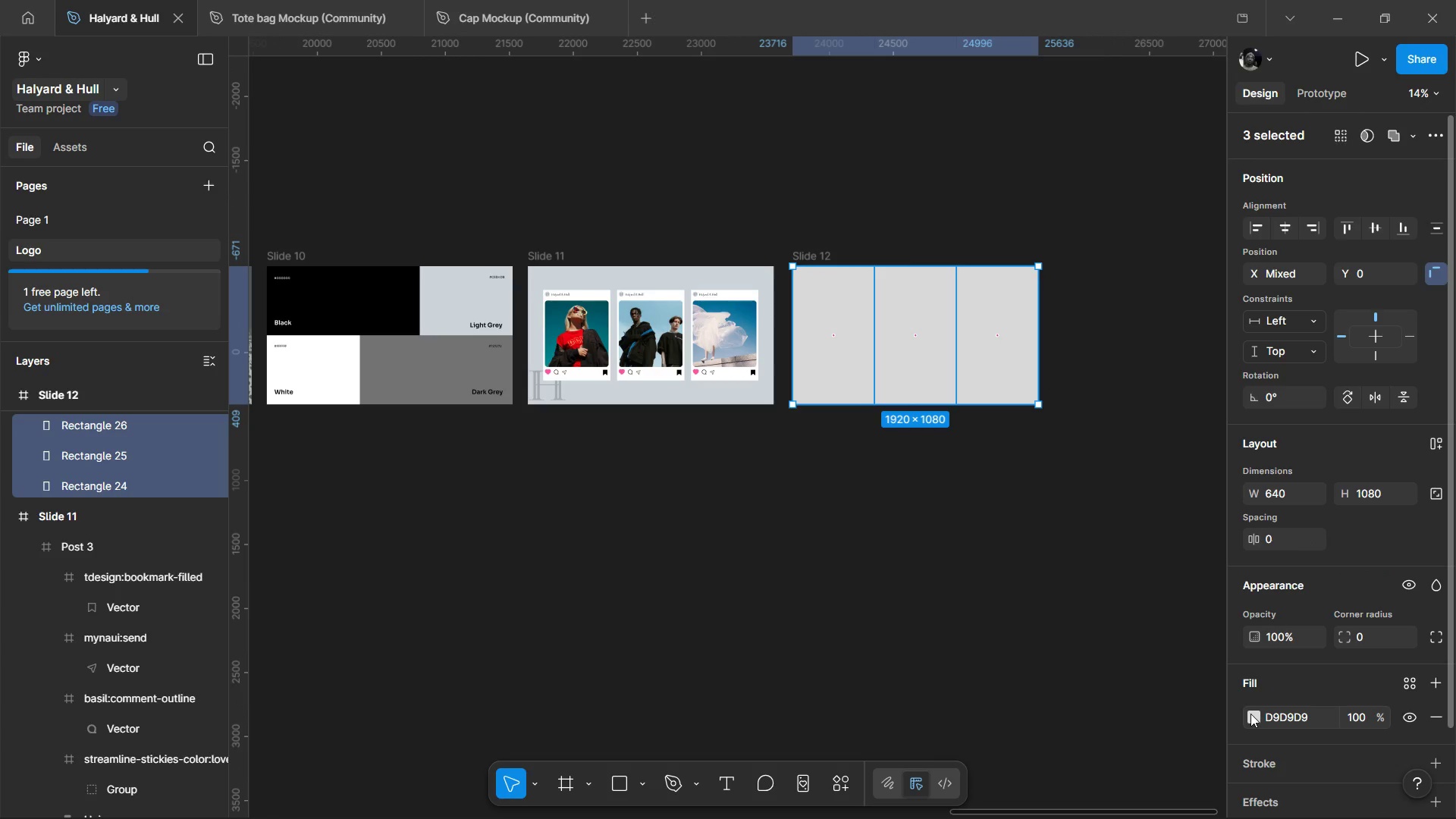 
left_click([1250, 714])
 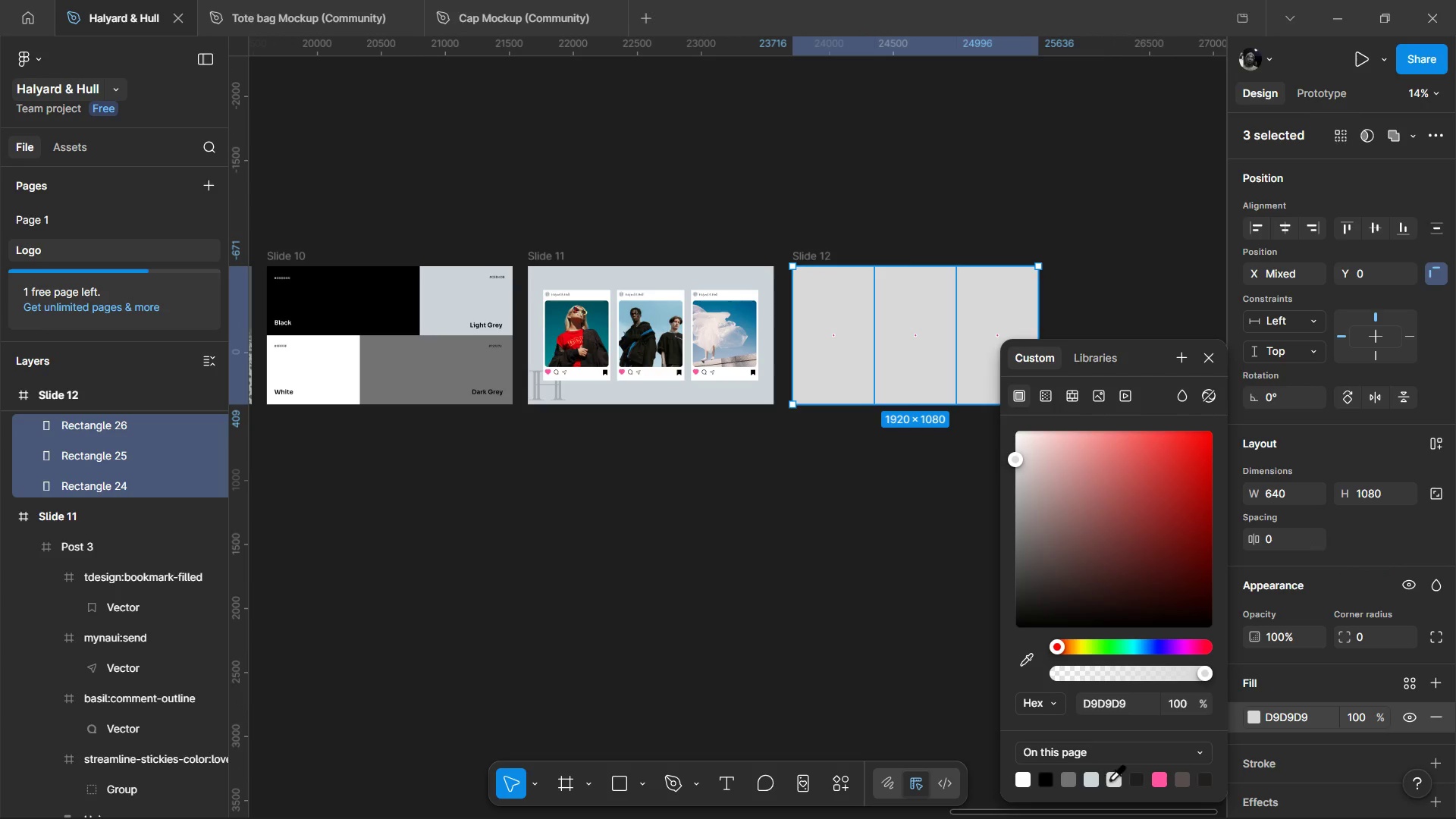 
left_click([1033, 648])
 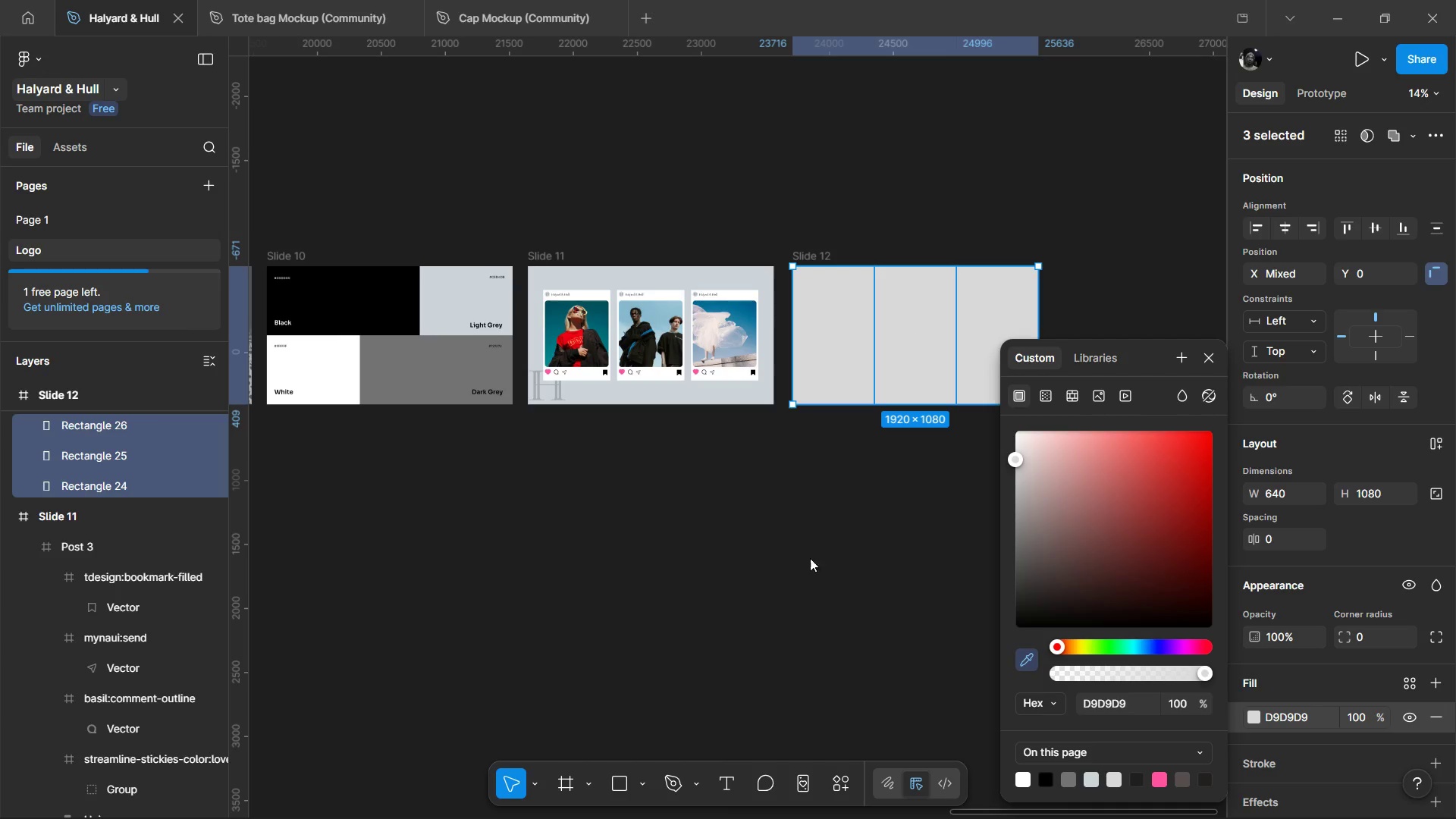 
mouse_move([773, 425])
 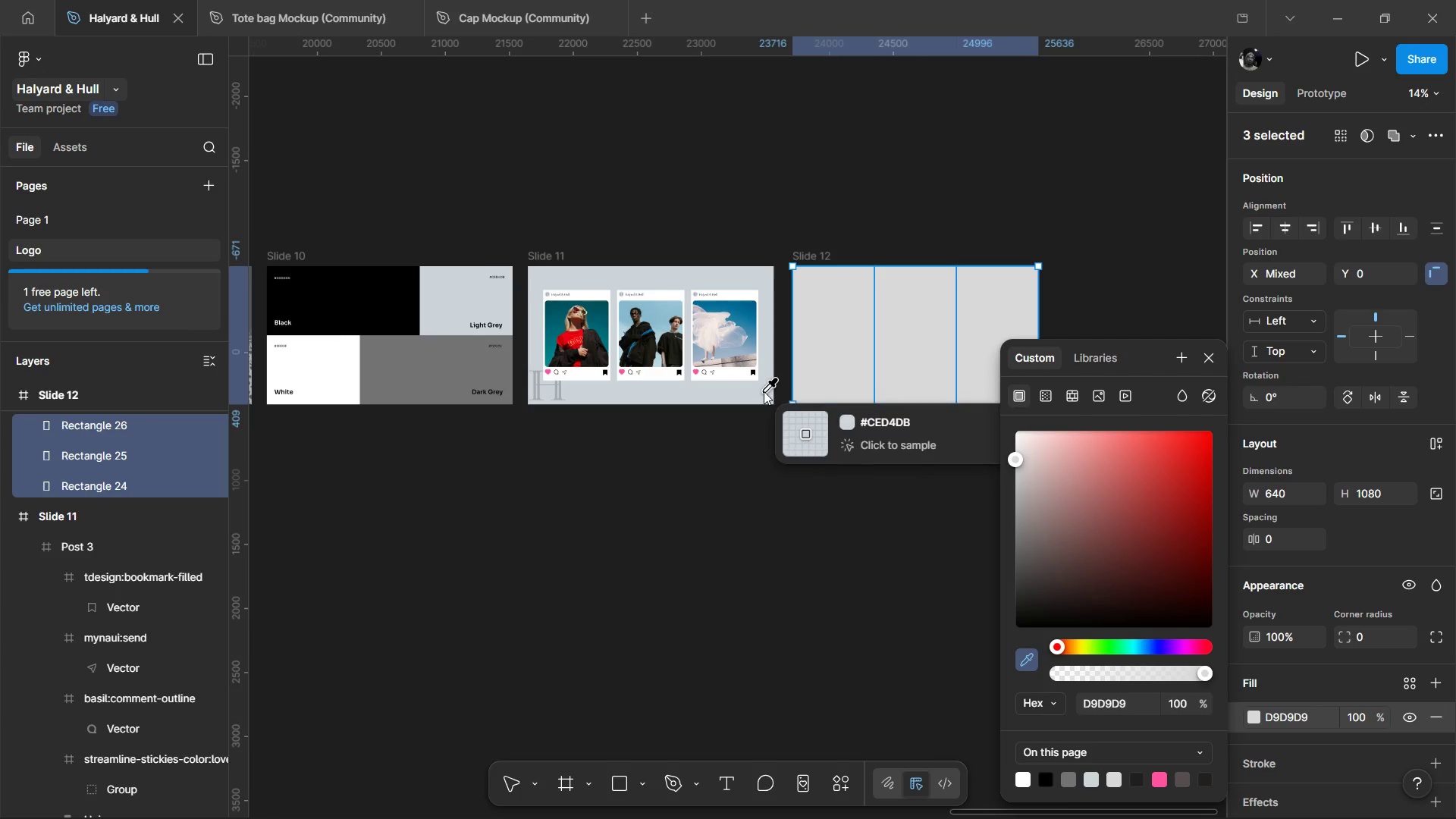 
left_click([764, 391])
 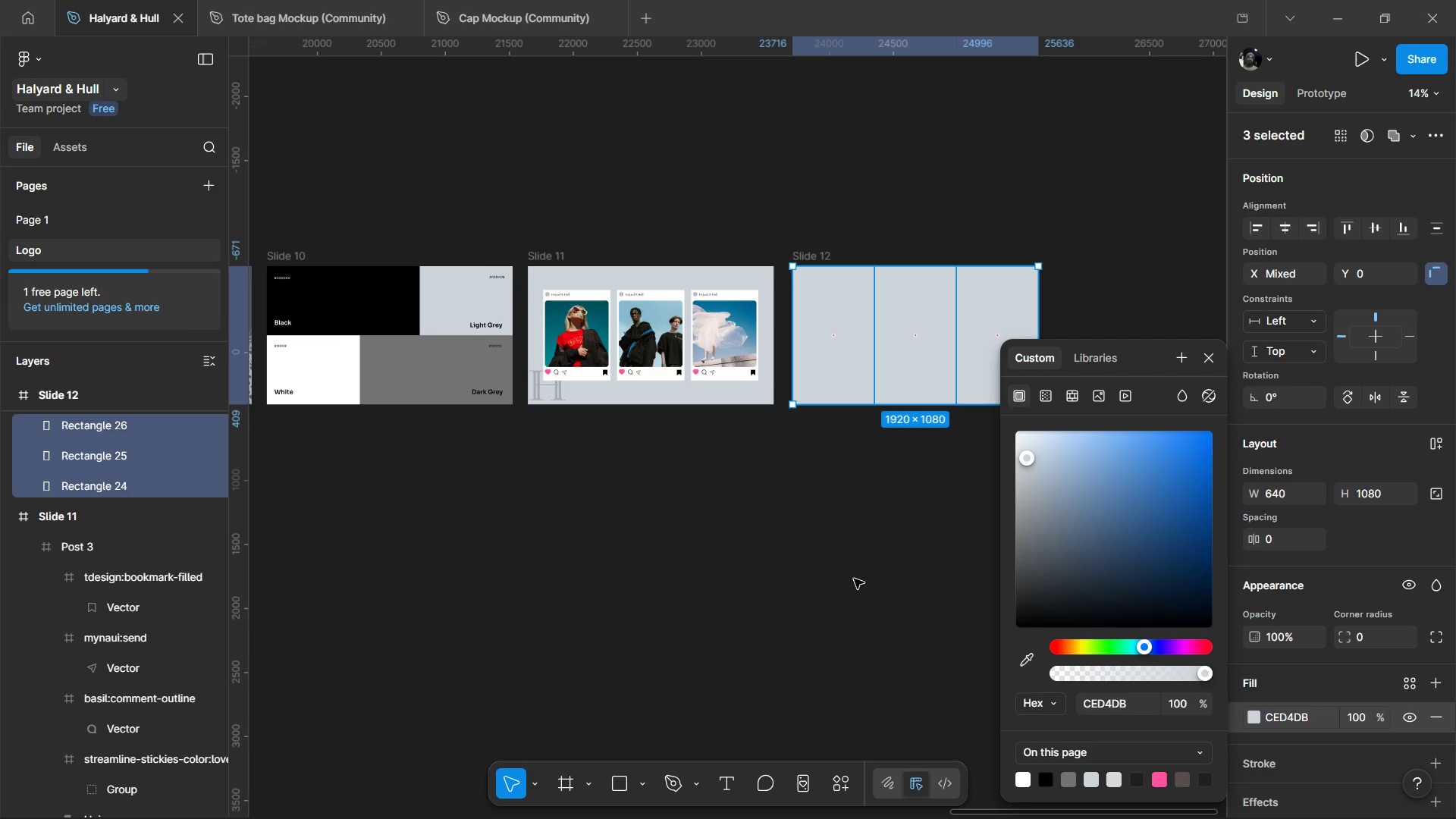 
left_click([854, 579])
 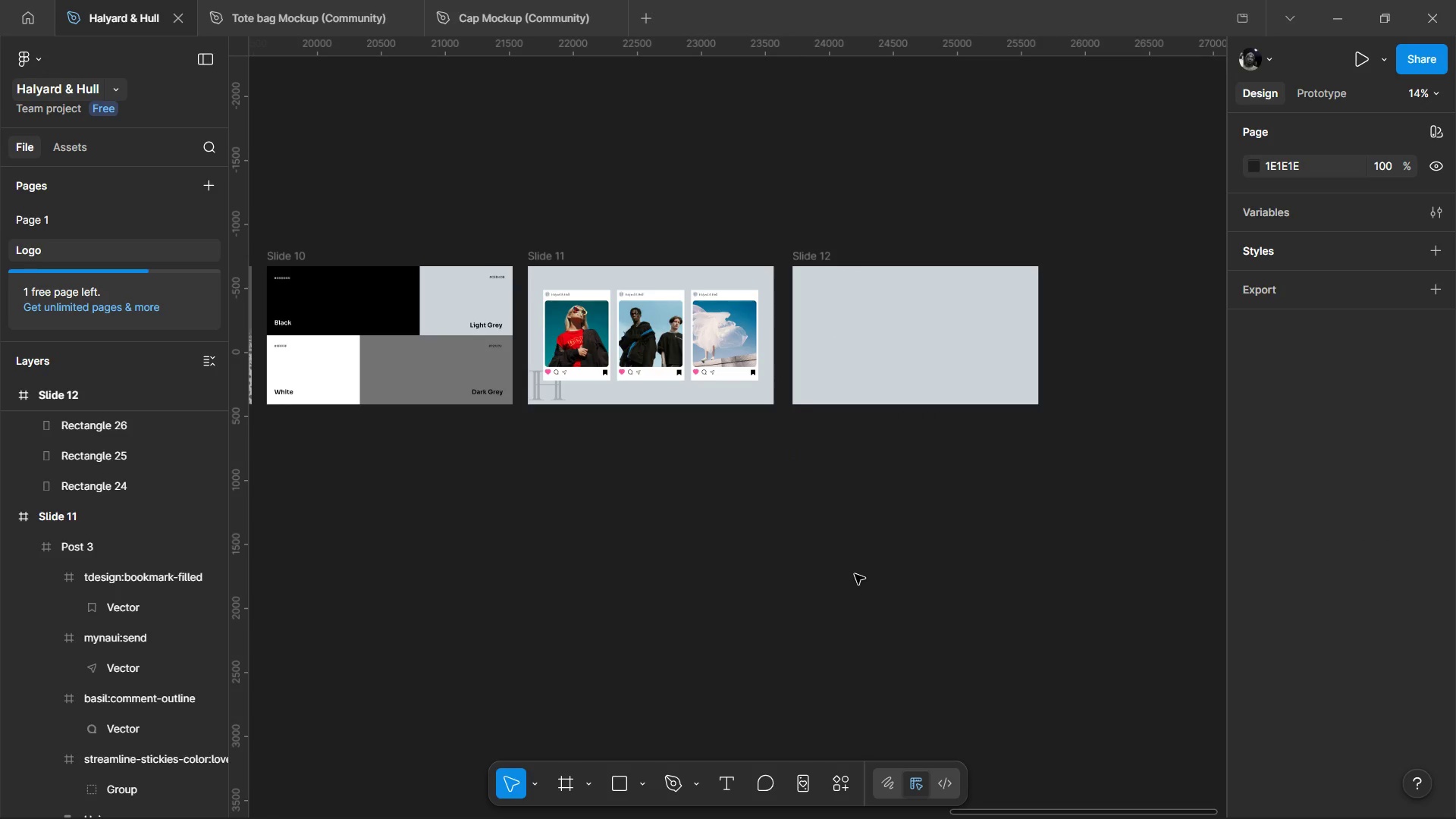 
scroll: coordinate [881, 355], scroll_direction: up, amount: 4.0
 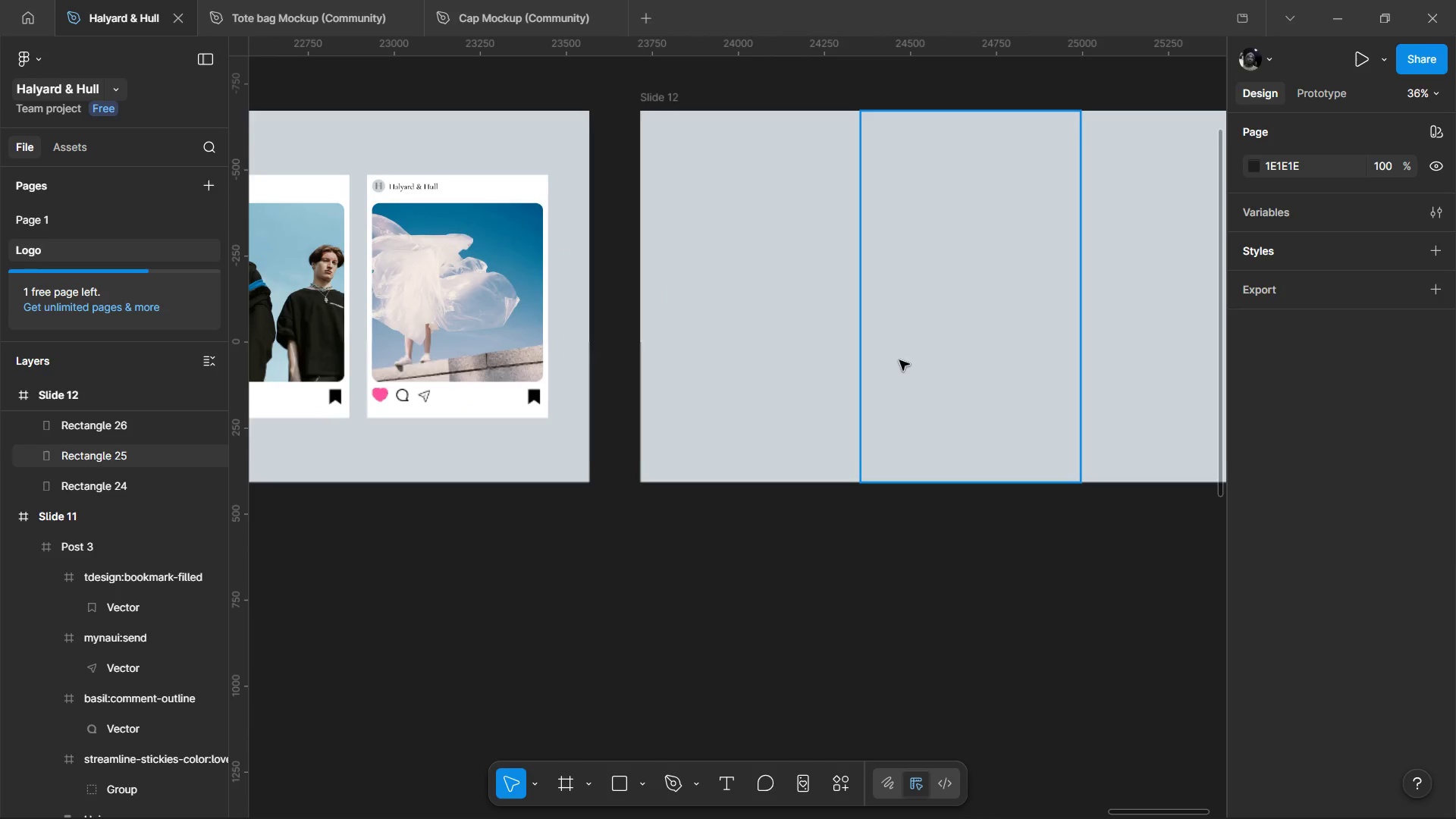 
hold_key(key=ControlLeft, duration=0.95)
 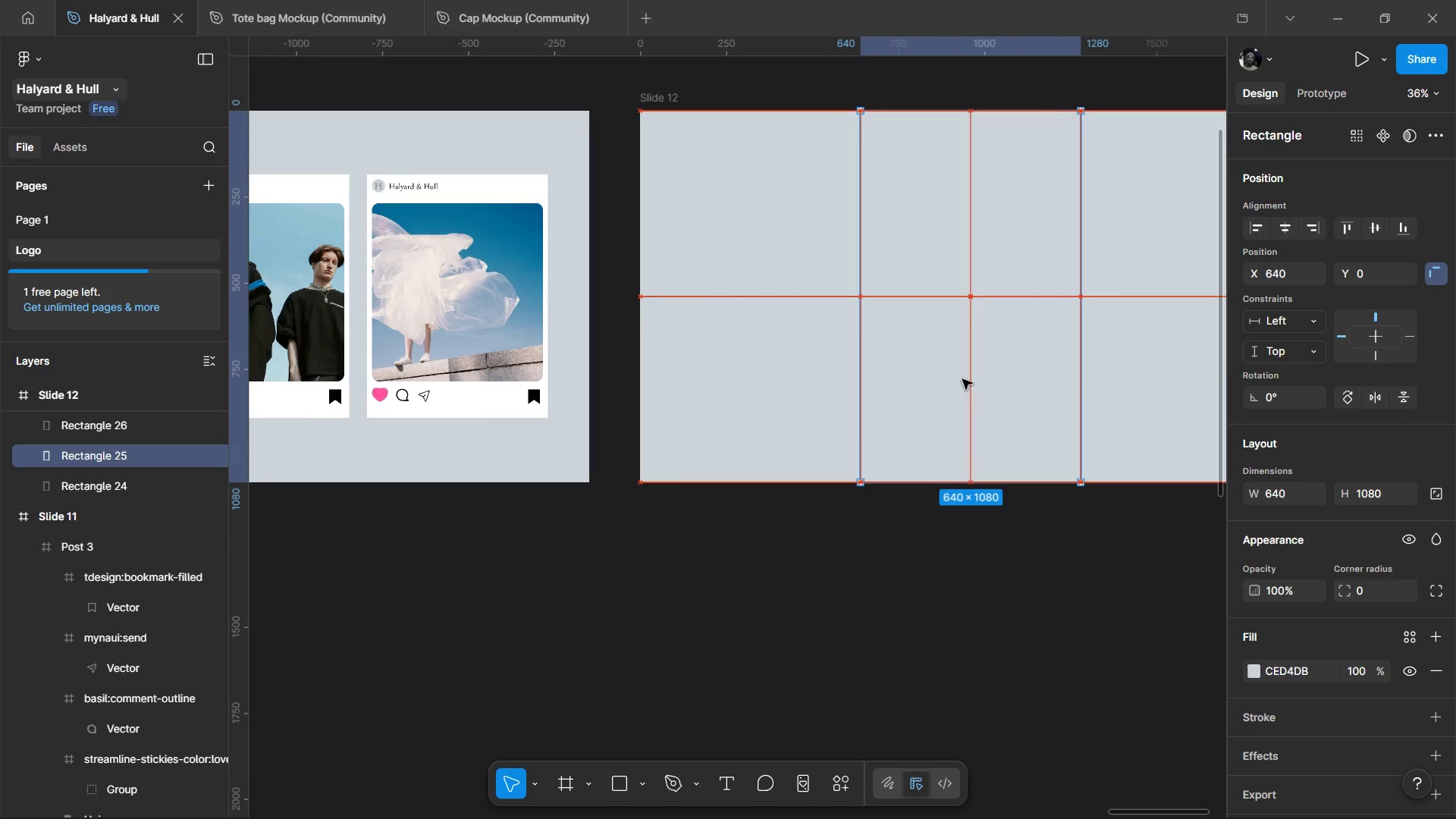 
left_click([905, 360])
 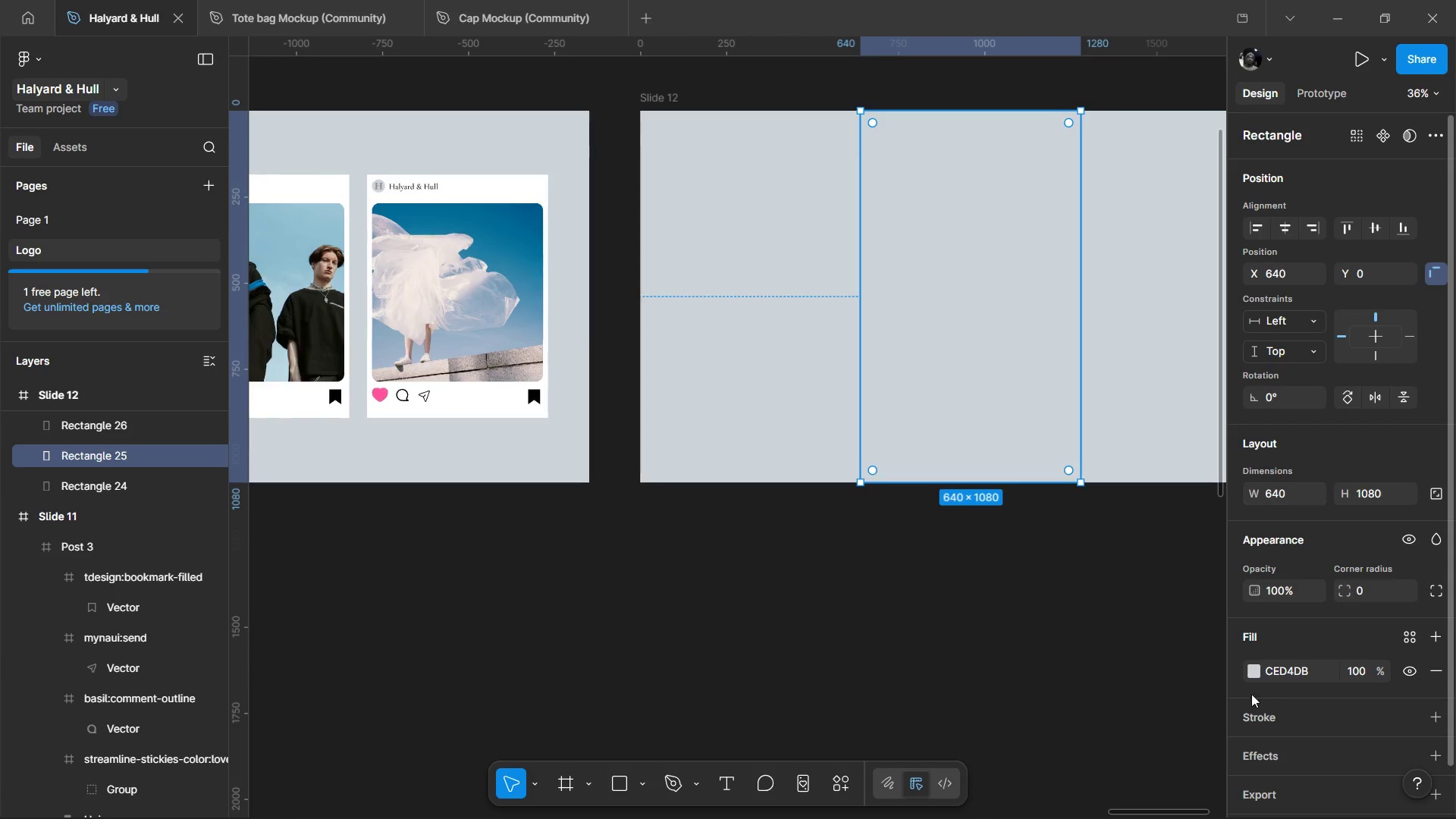 
left_click([1257, 659])
 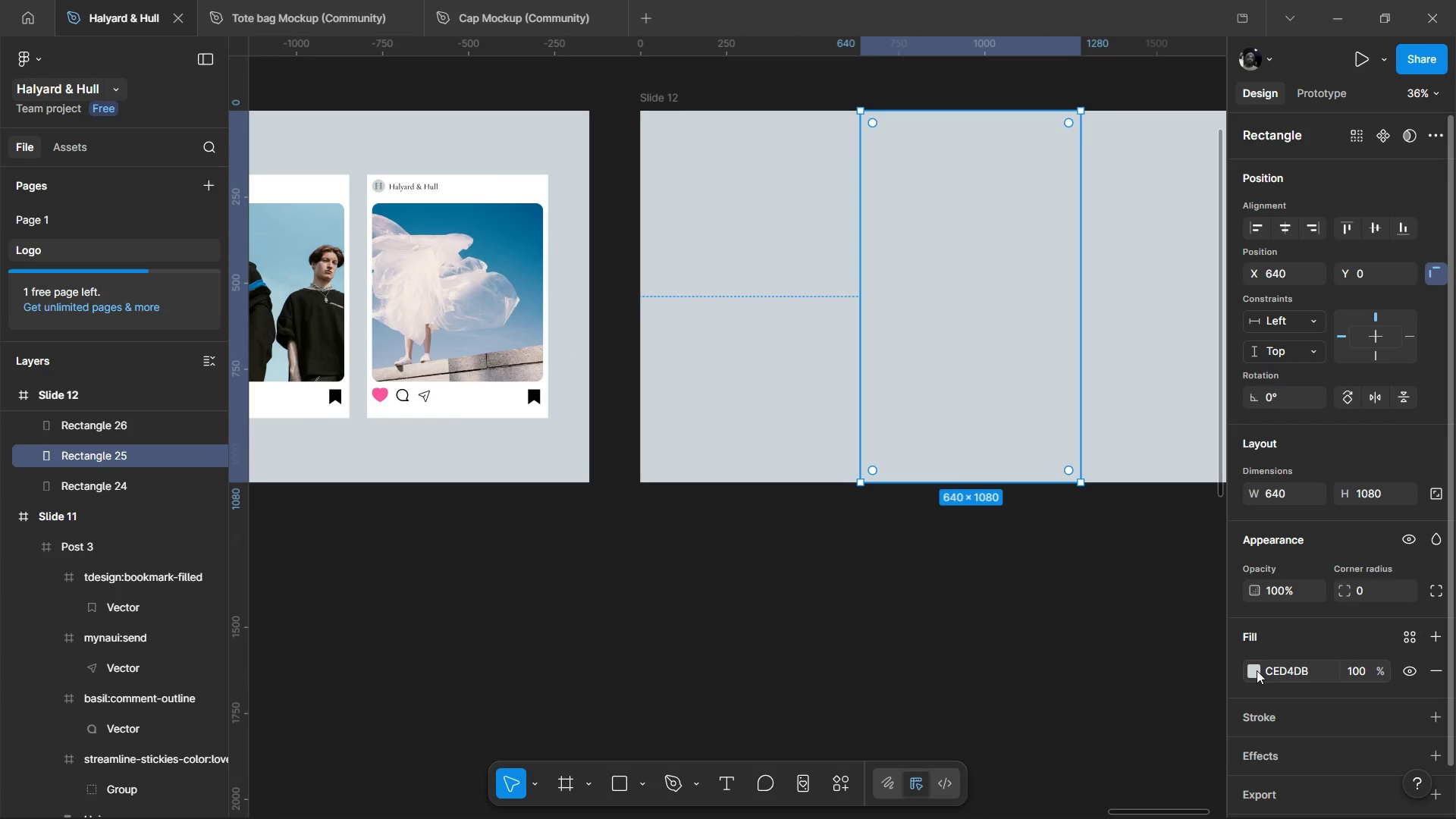 
double_click([1257, 670])
 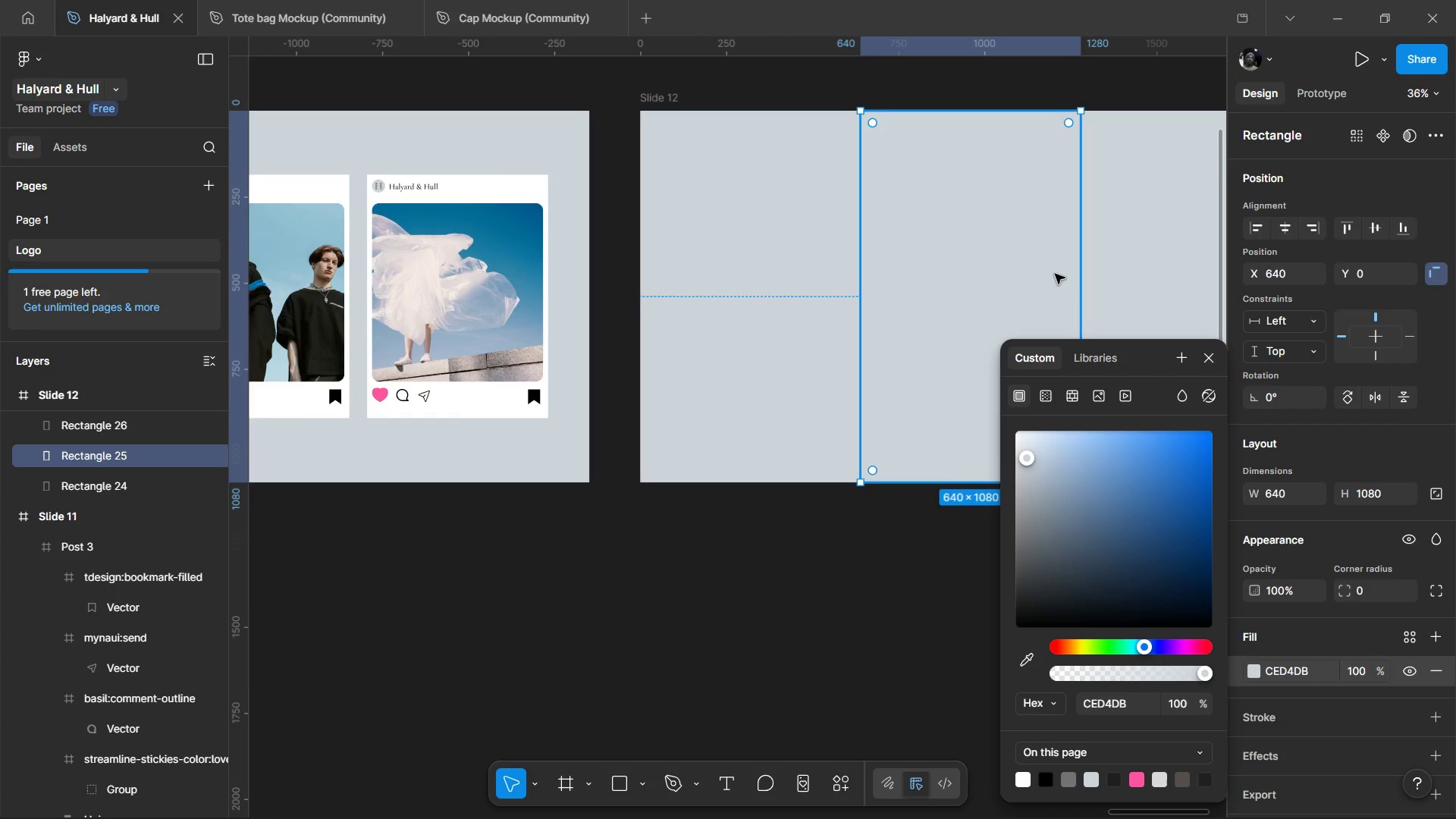 
left_click([1212, 358])
 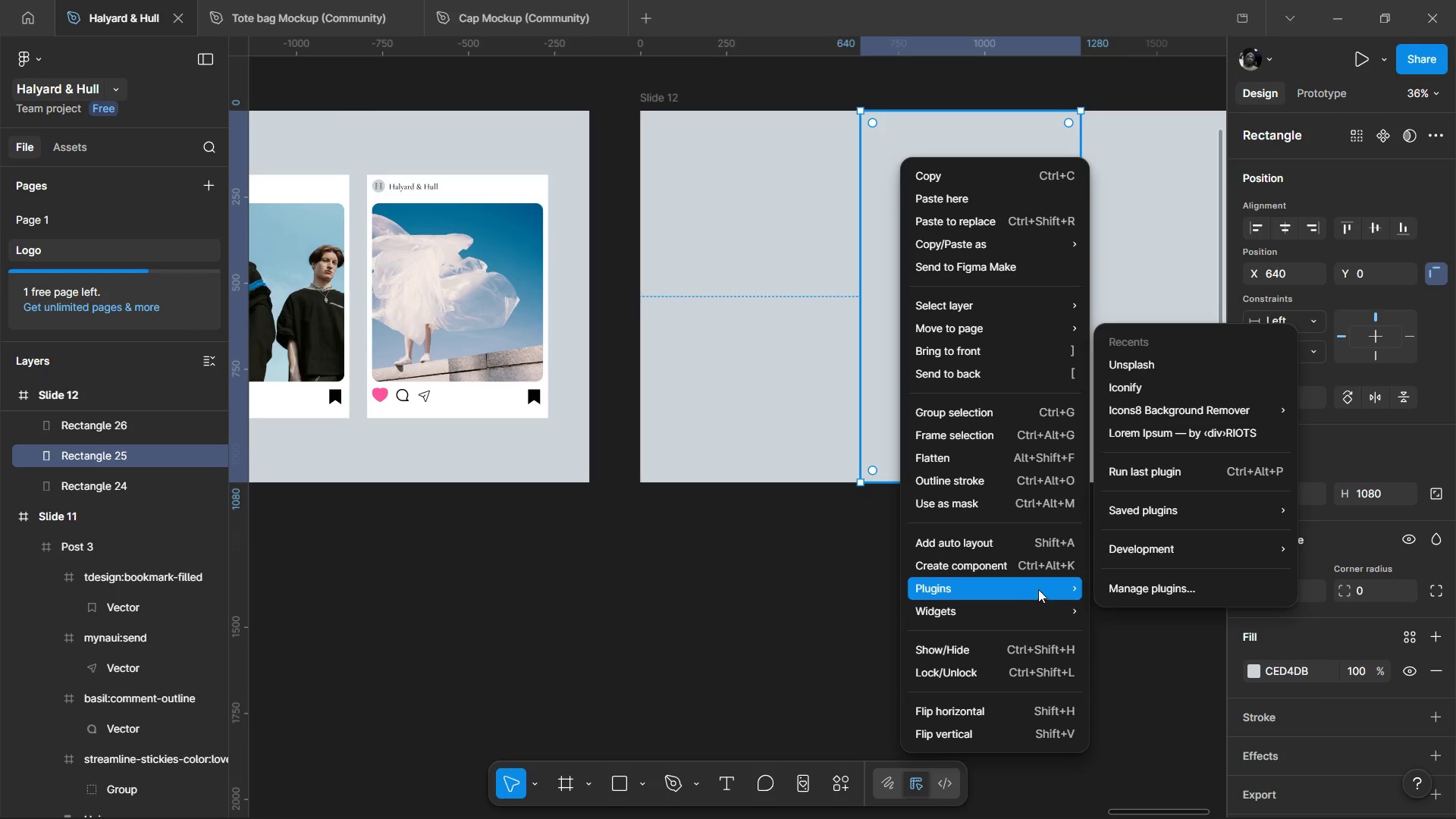 
left_click([1158, 366])
 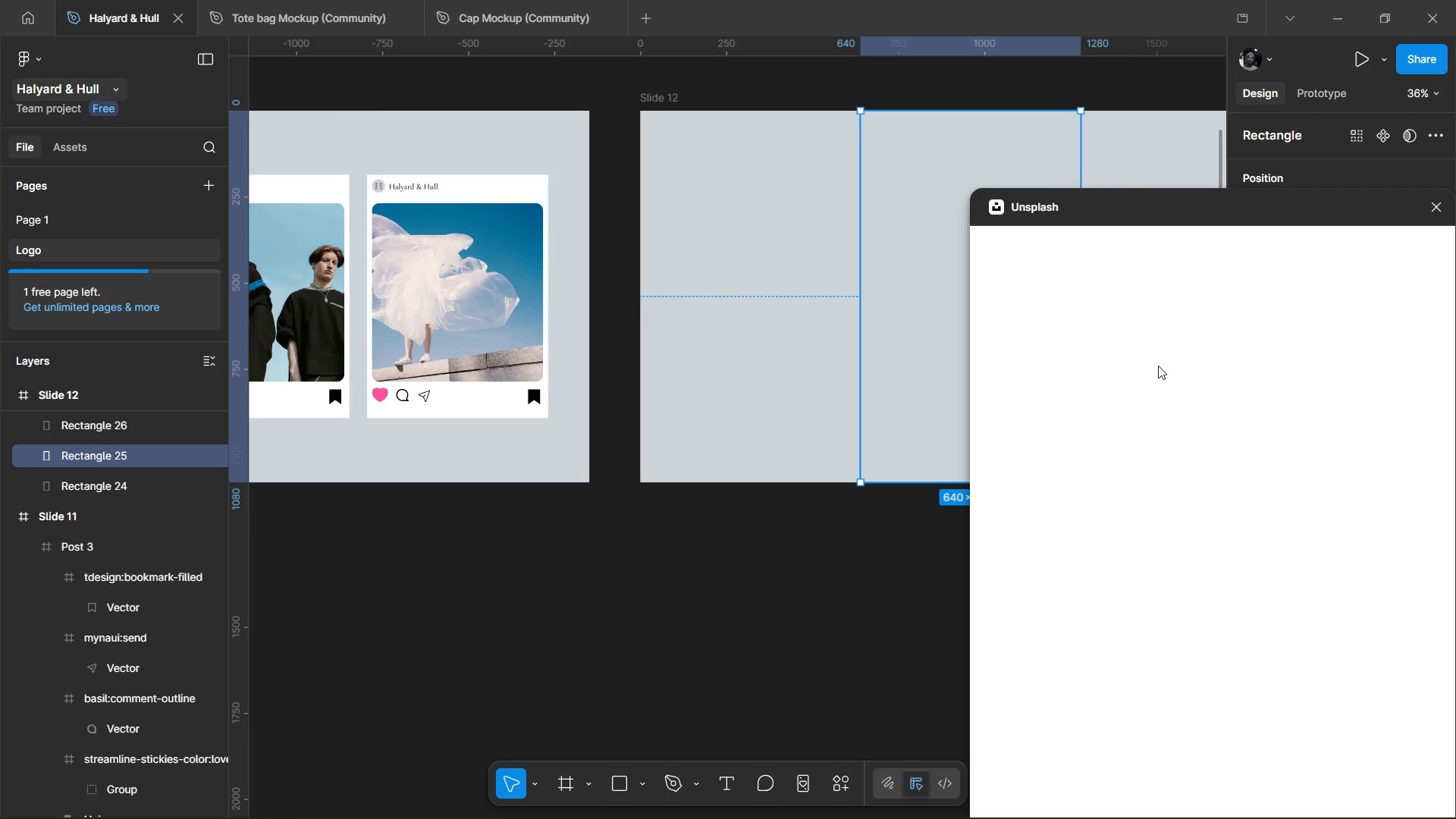 
wait(9.86)
 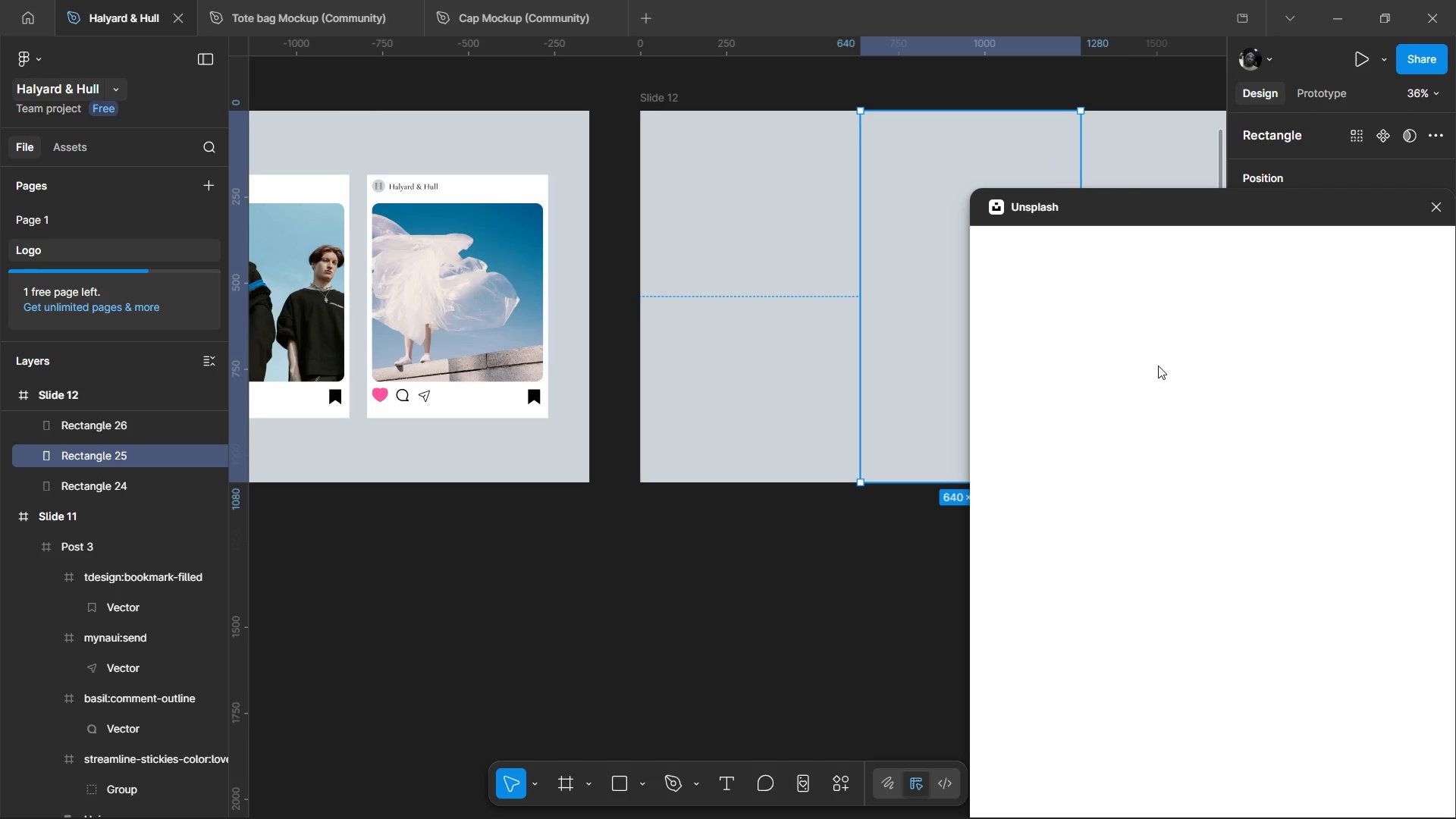 
left_click([1133, 308])
 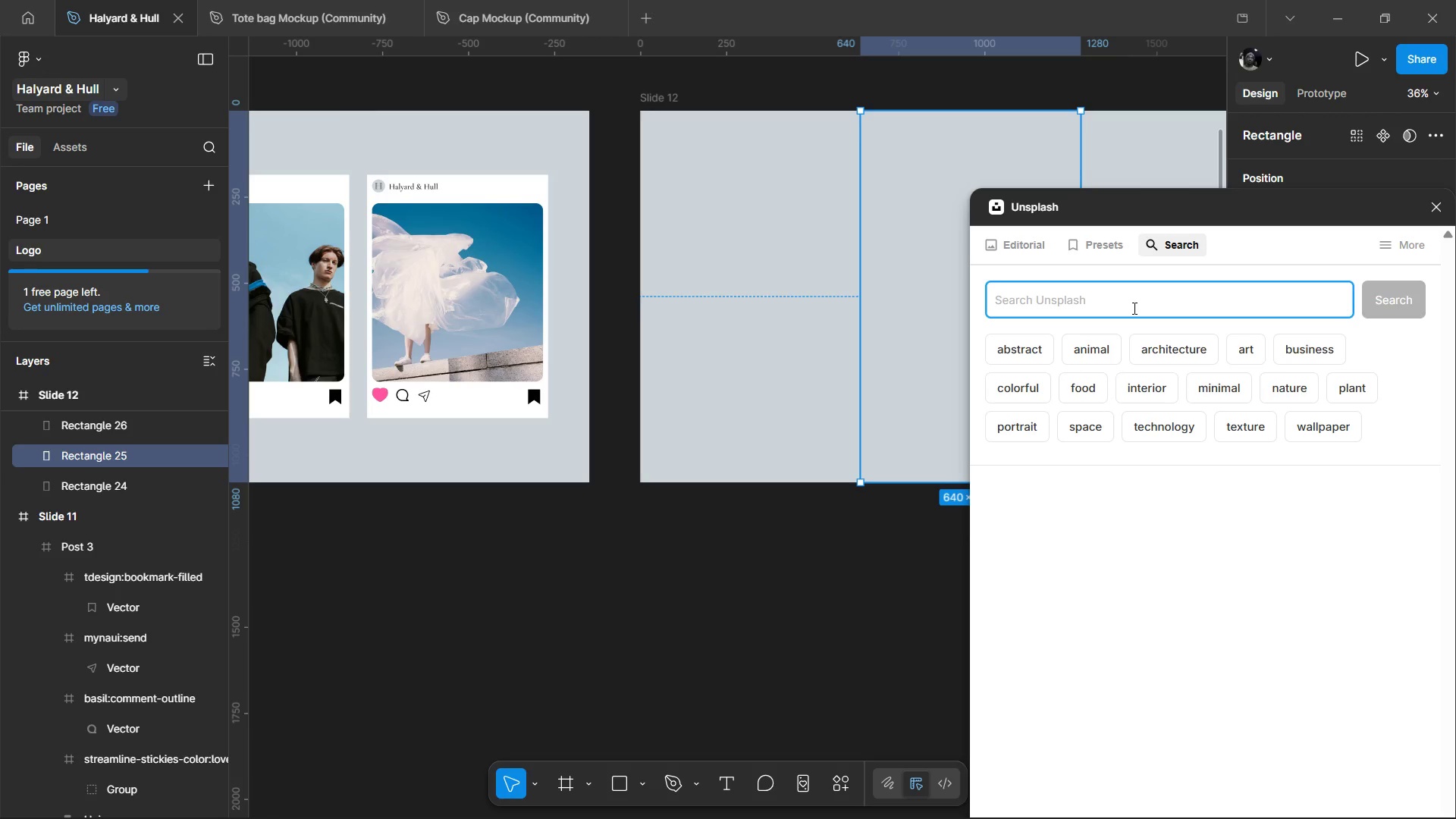 
hold_key(key=M, duration=0.31)
 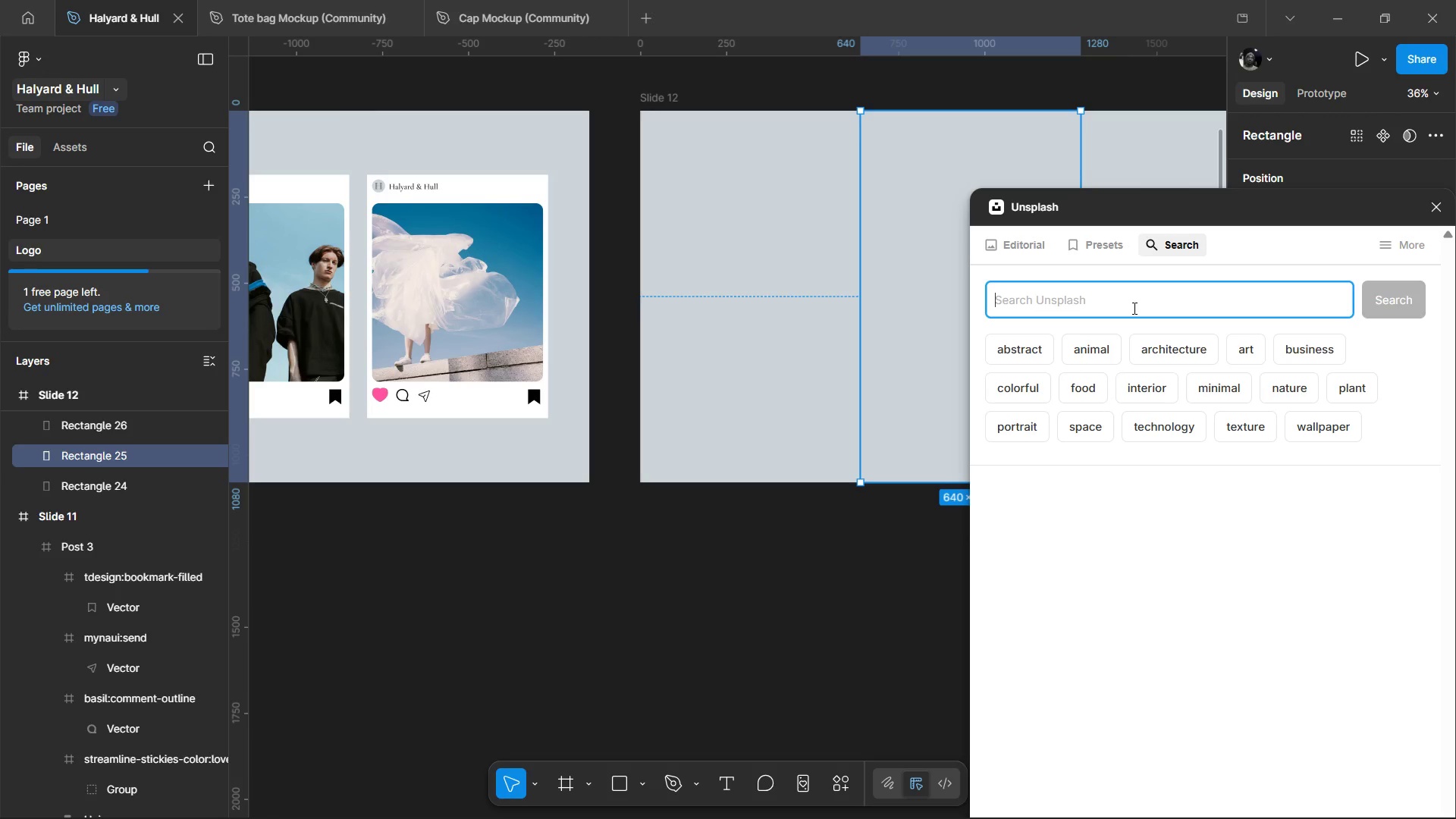 
hold_key(key=O, duration=0.31)
 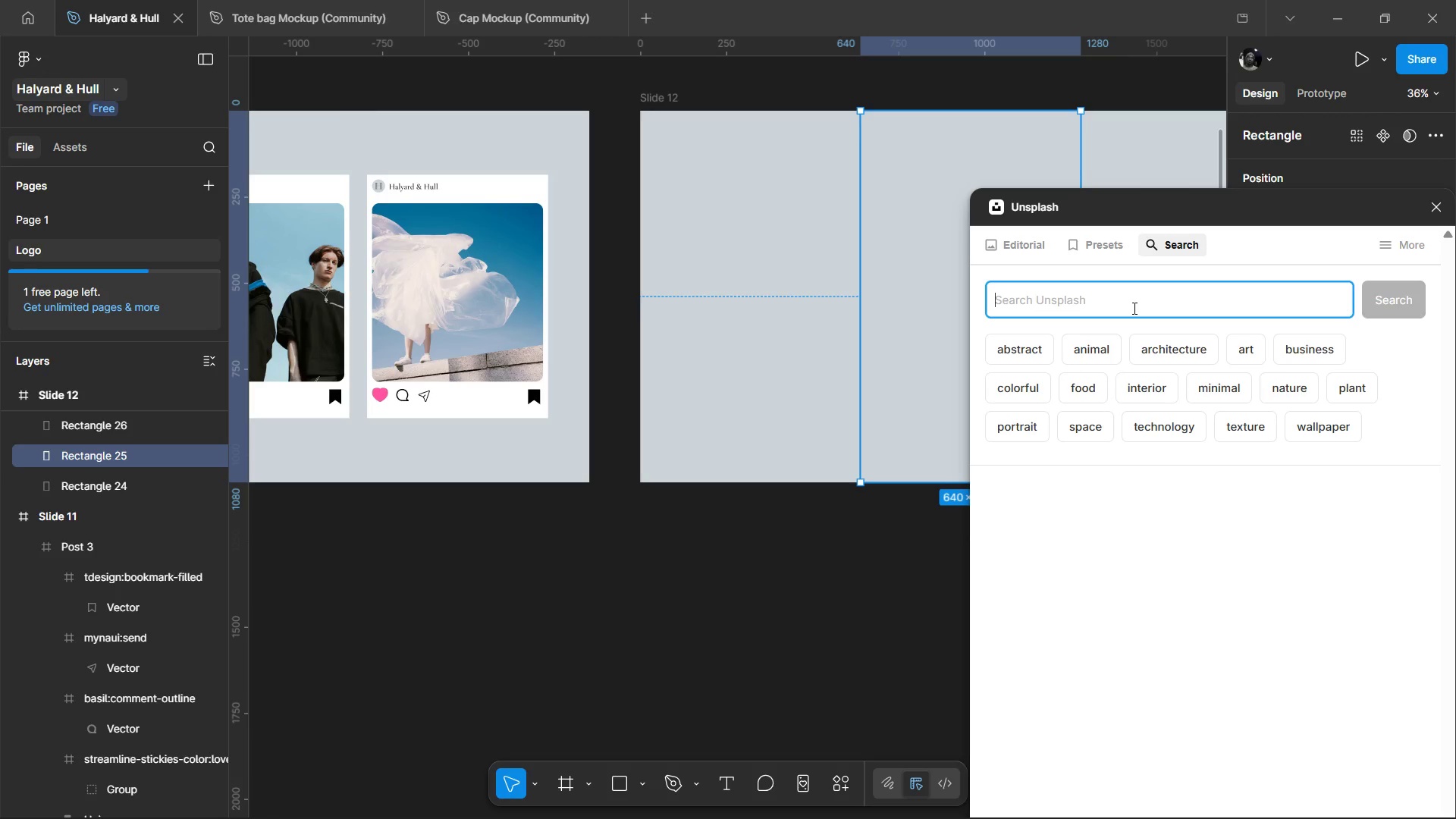 
hold_key(key=D, duration=0.44)
 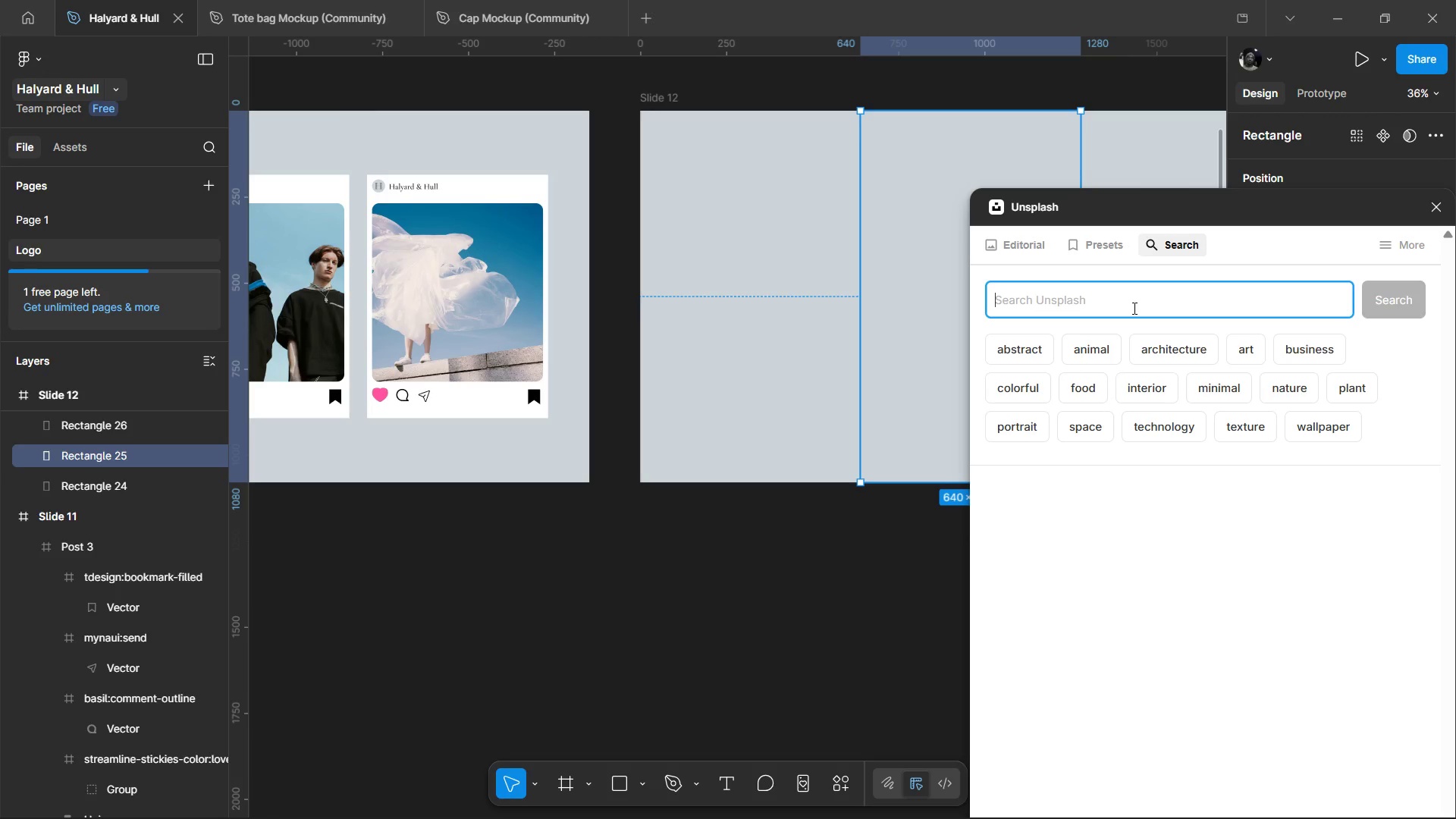 
hold_key(key=E, duration=0.31)
 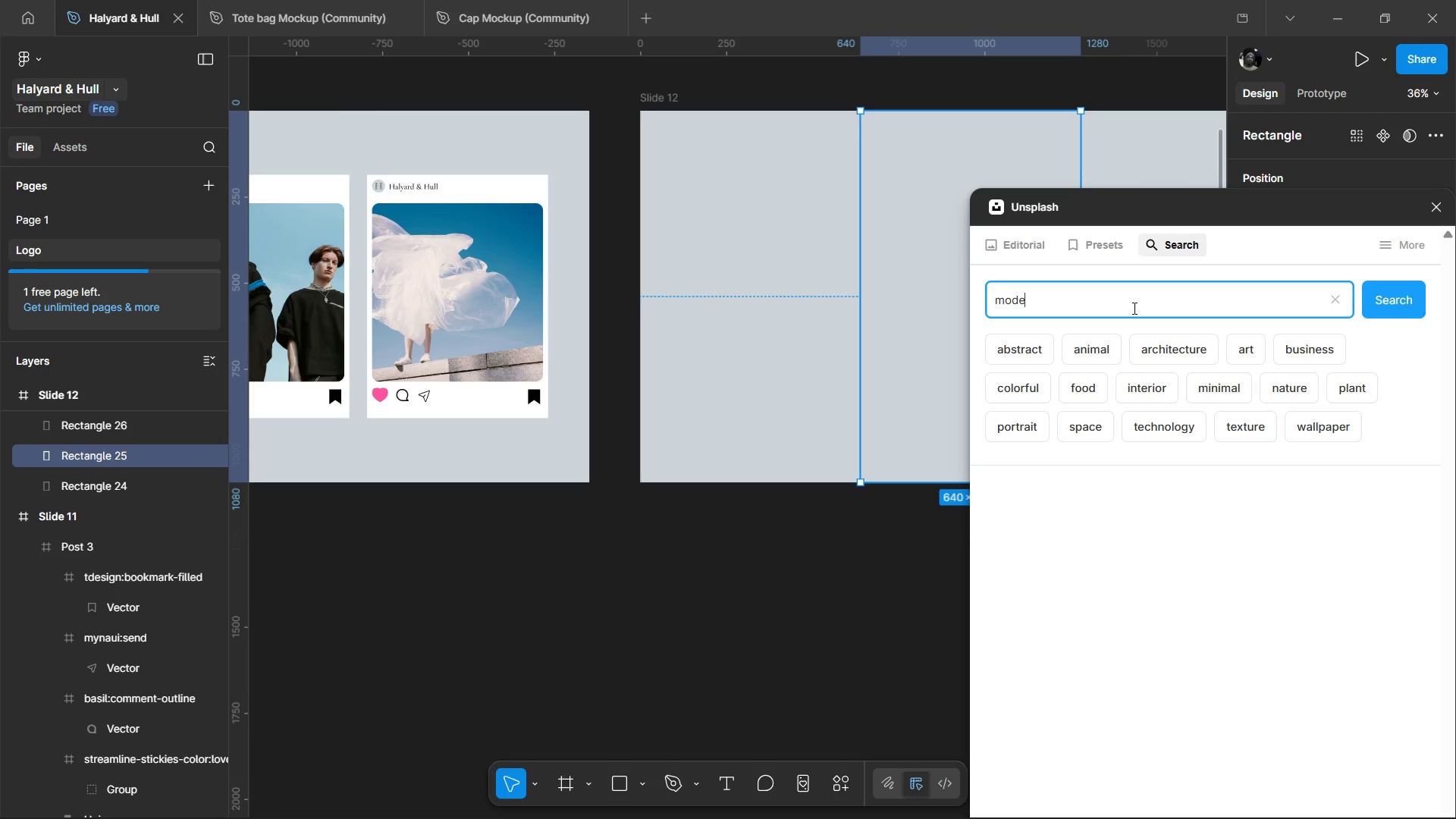 
key(L)
 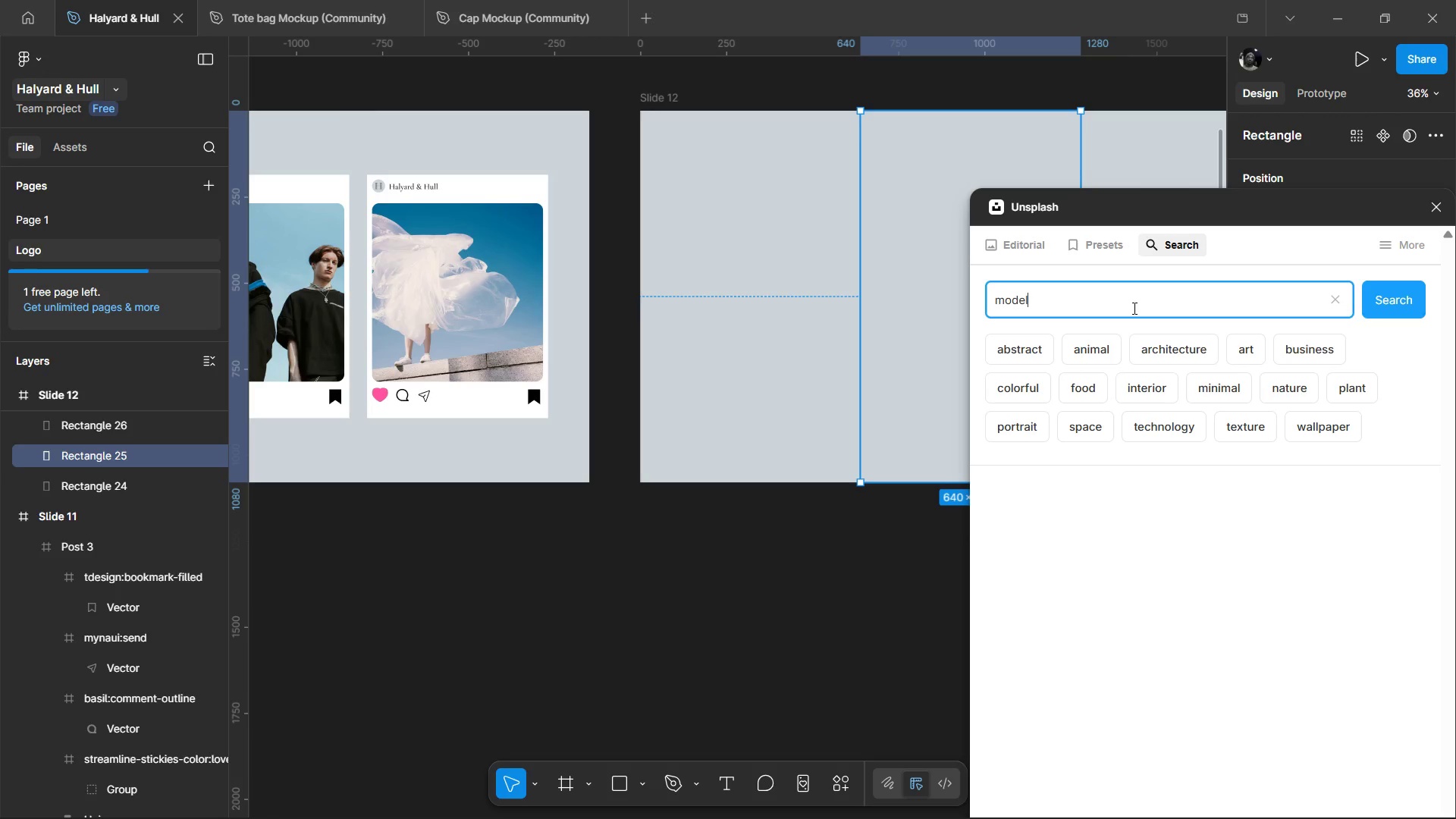 
hold_key(key=S, duration=0.31)
 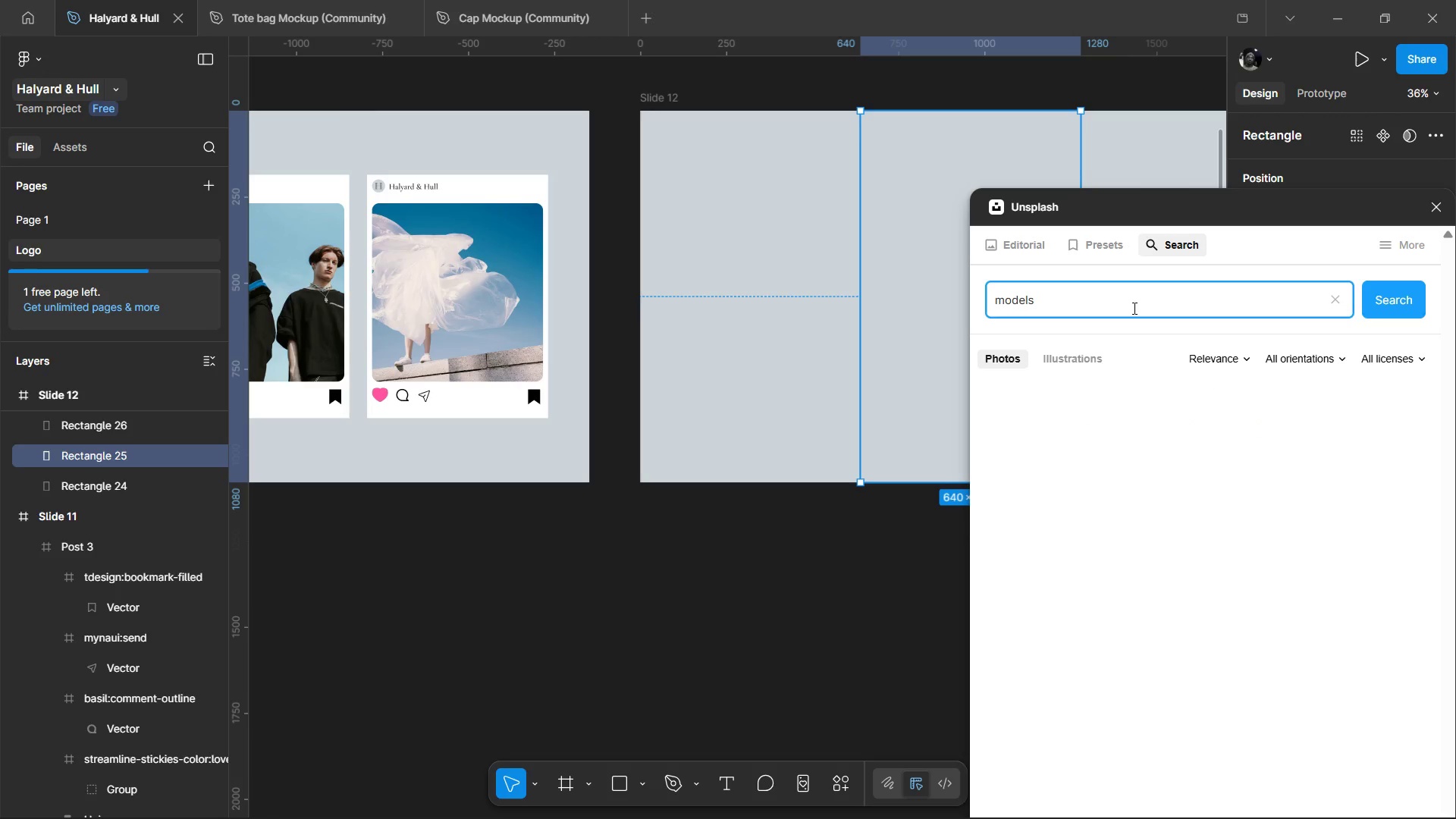 
key(Enter)
 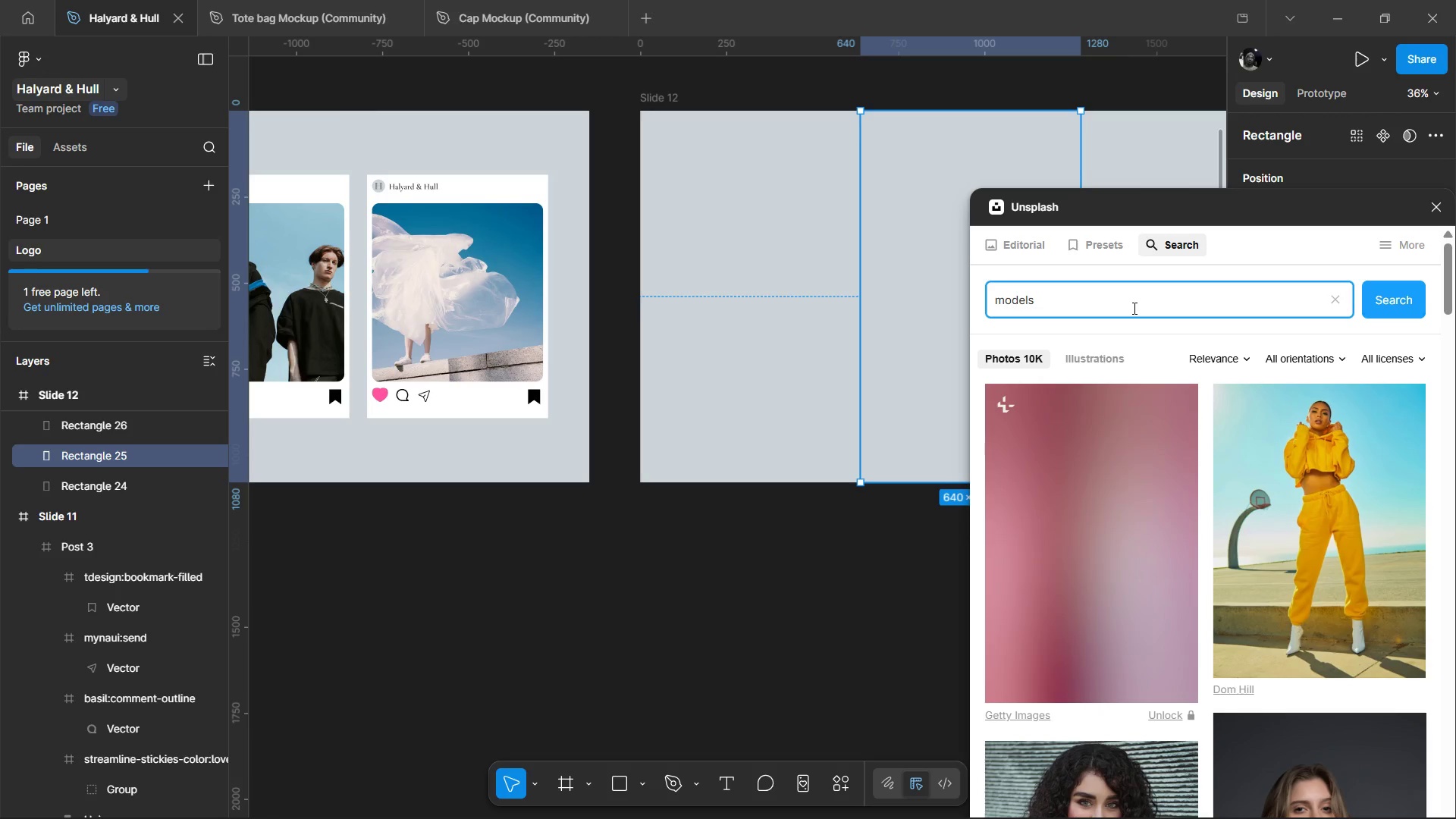 
wait(11.47)
 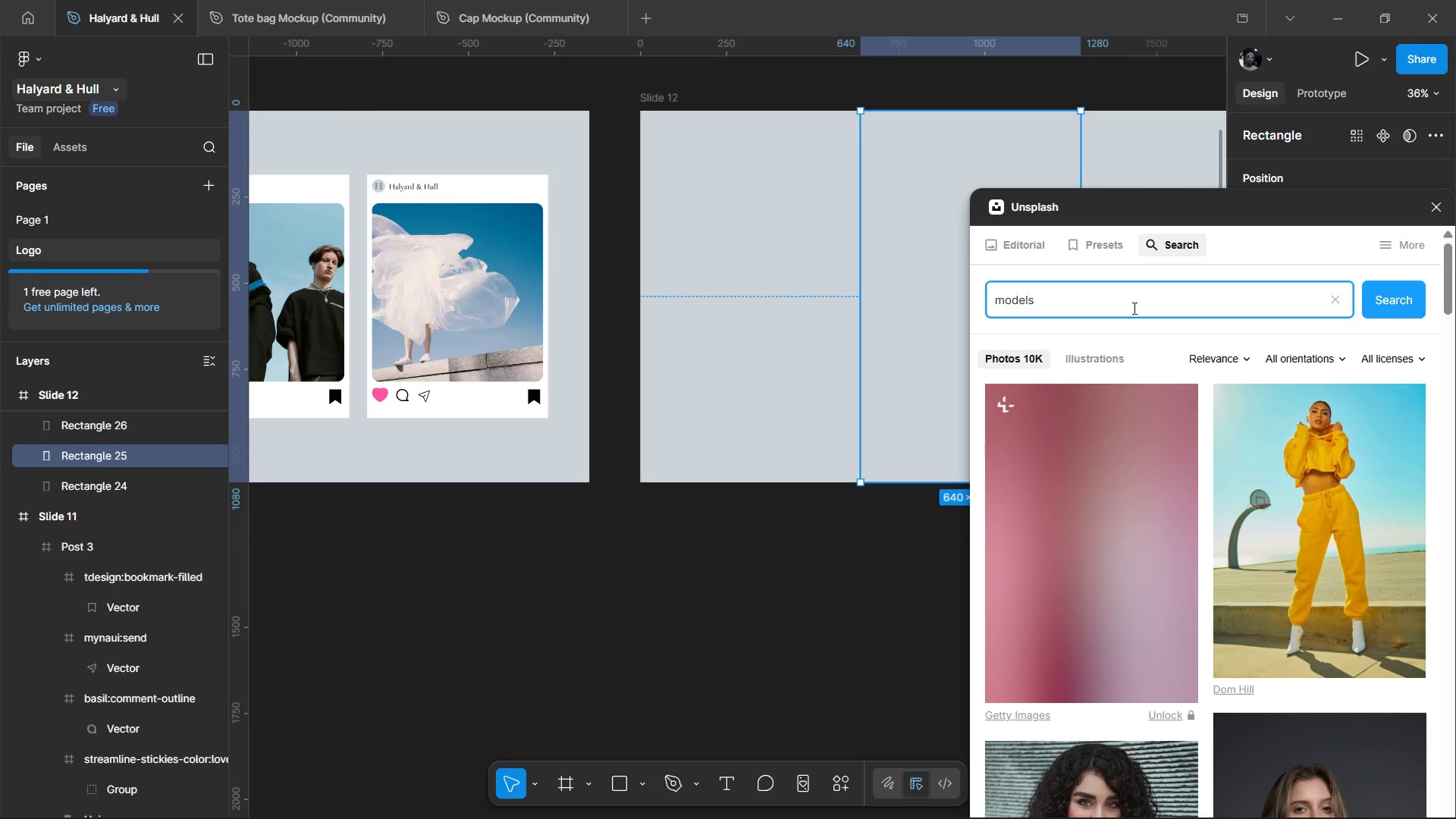 
scroll: coordinate [1248, 344], scroll_direction: down, amount: 6.0
 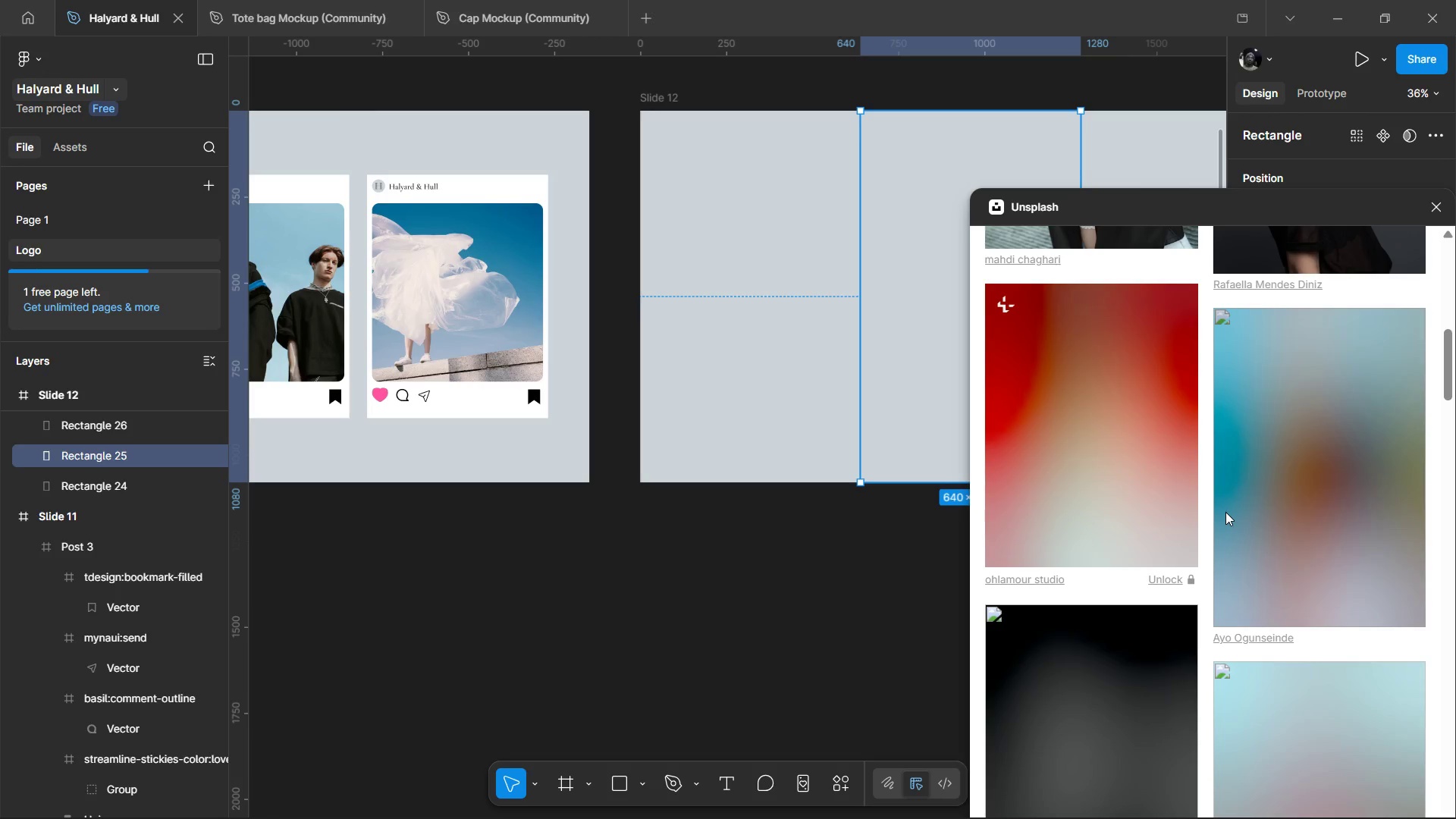 
wait(7.75)
 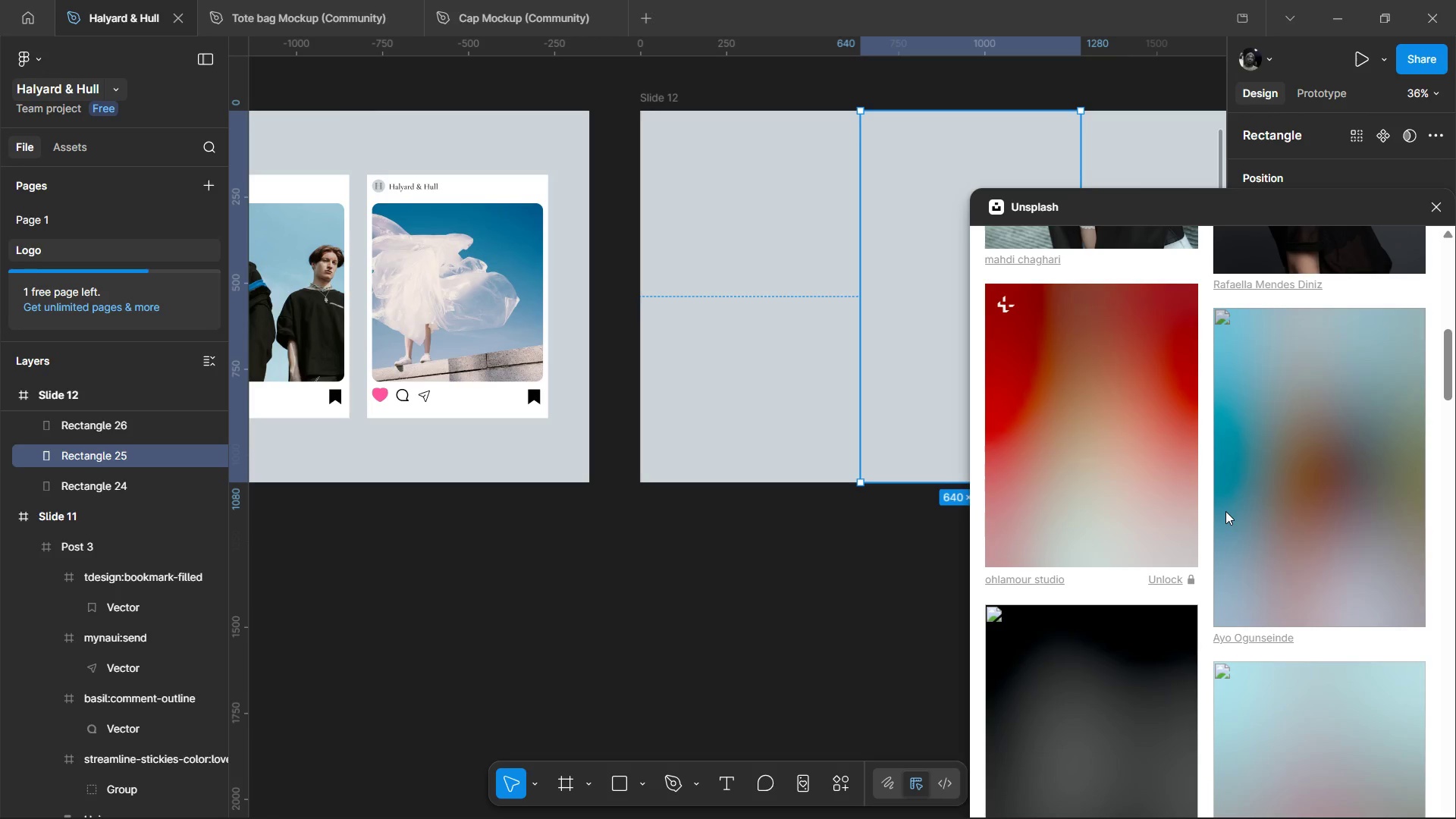 
scroll: coordinate [1268, 430], scroll_direction: down, amount: 3.0
 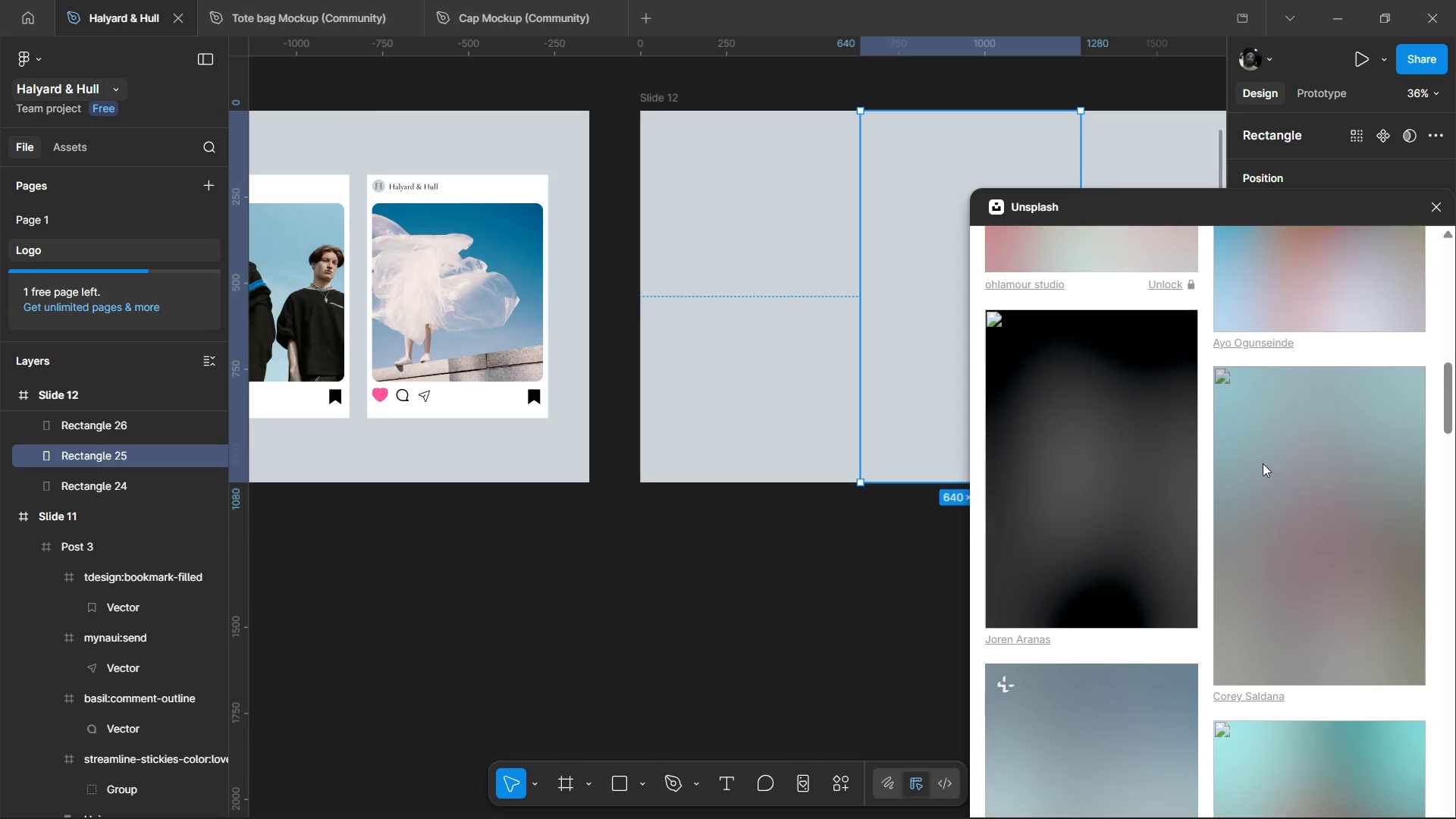 
scroll: coordinate [1259, 480], scroll_direction: up, amount: 7.0
 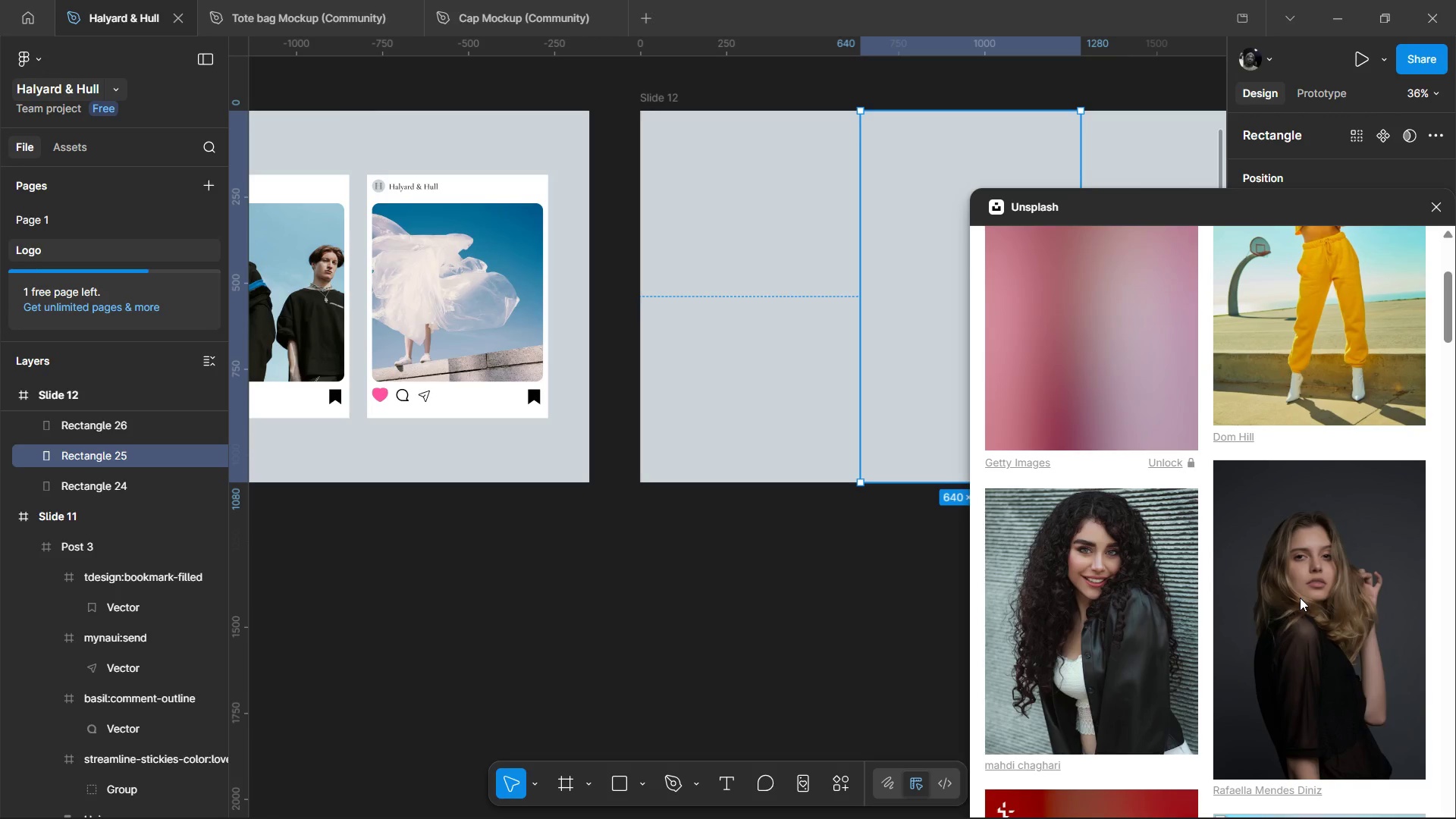 
wait(6.75)
 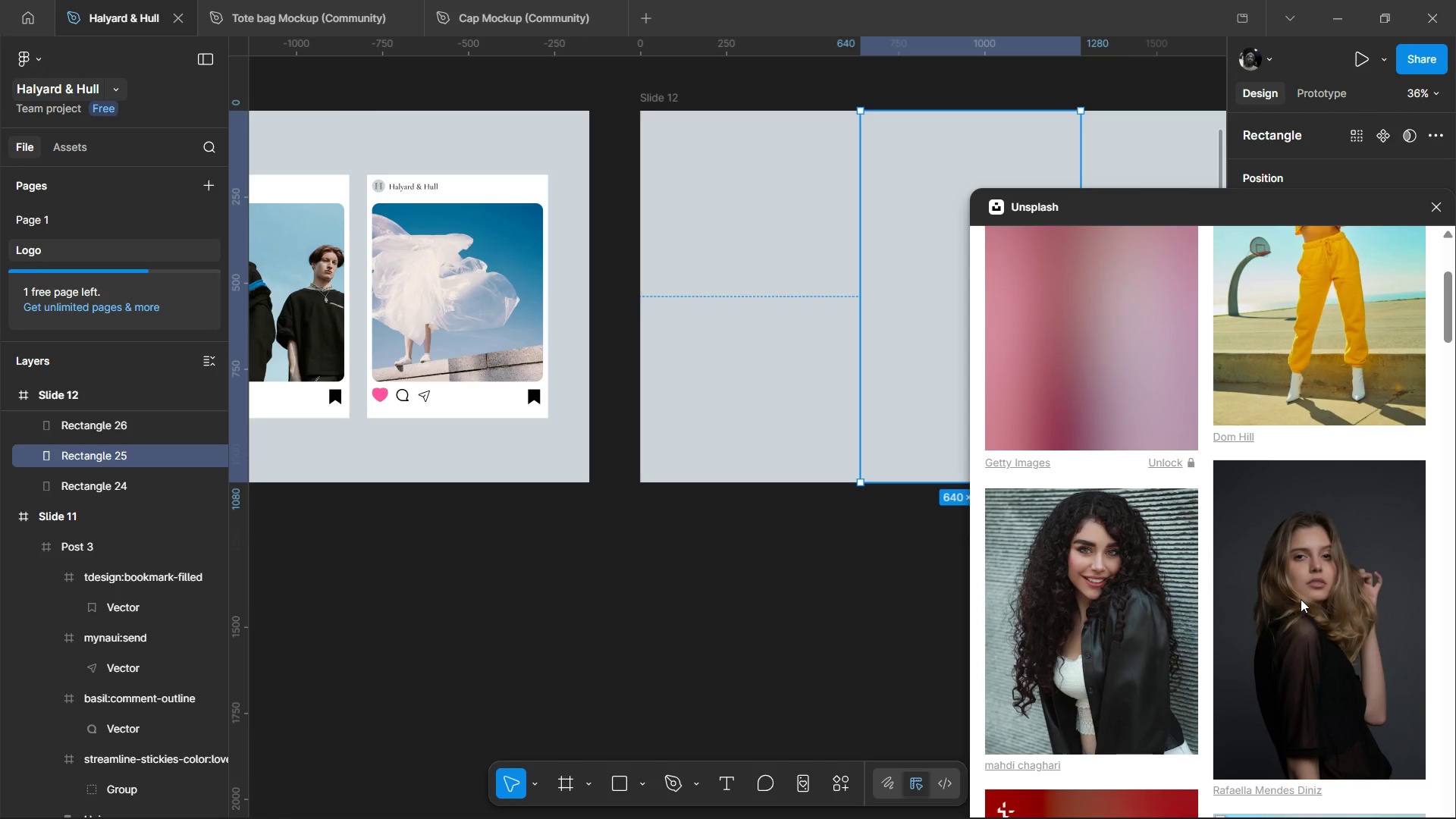 
mouse_move([1313, 786])
 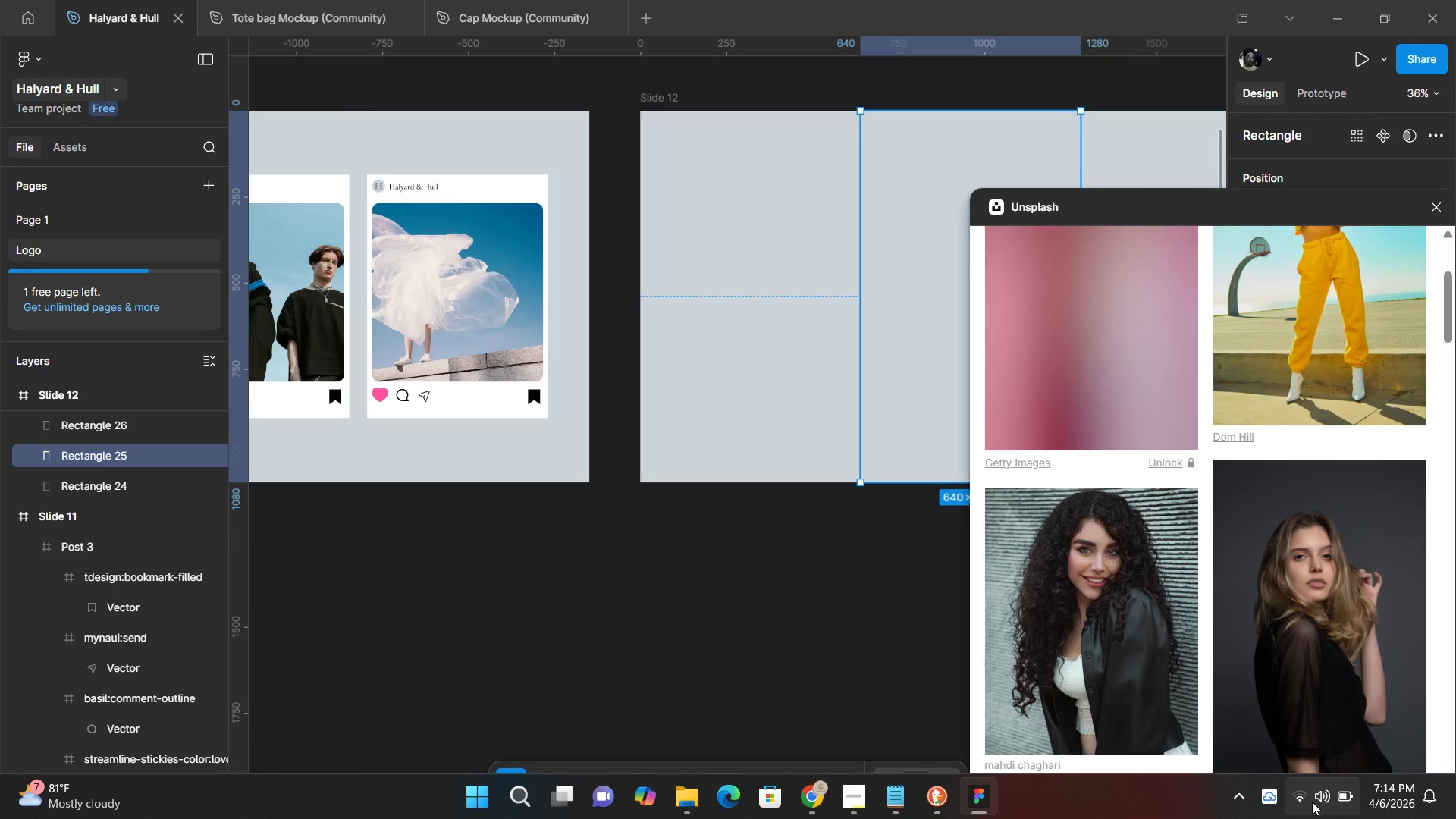 
left_click([1312, 802])
 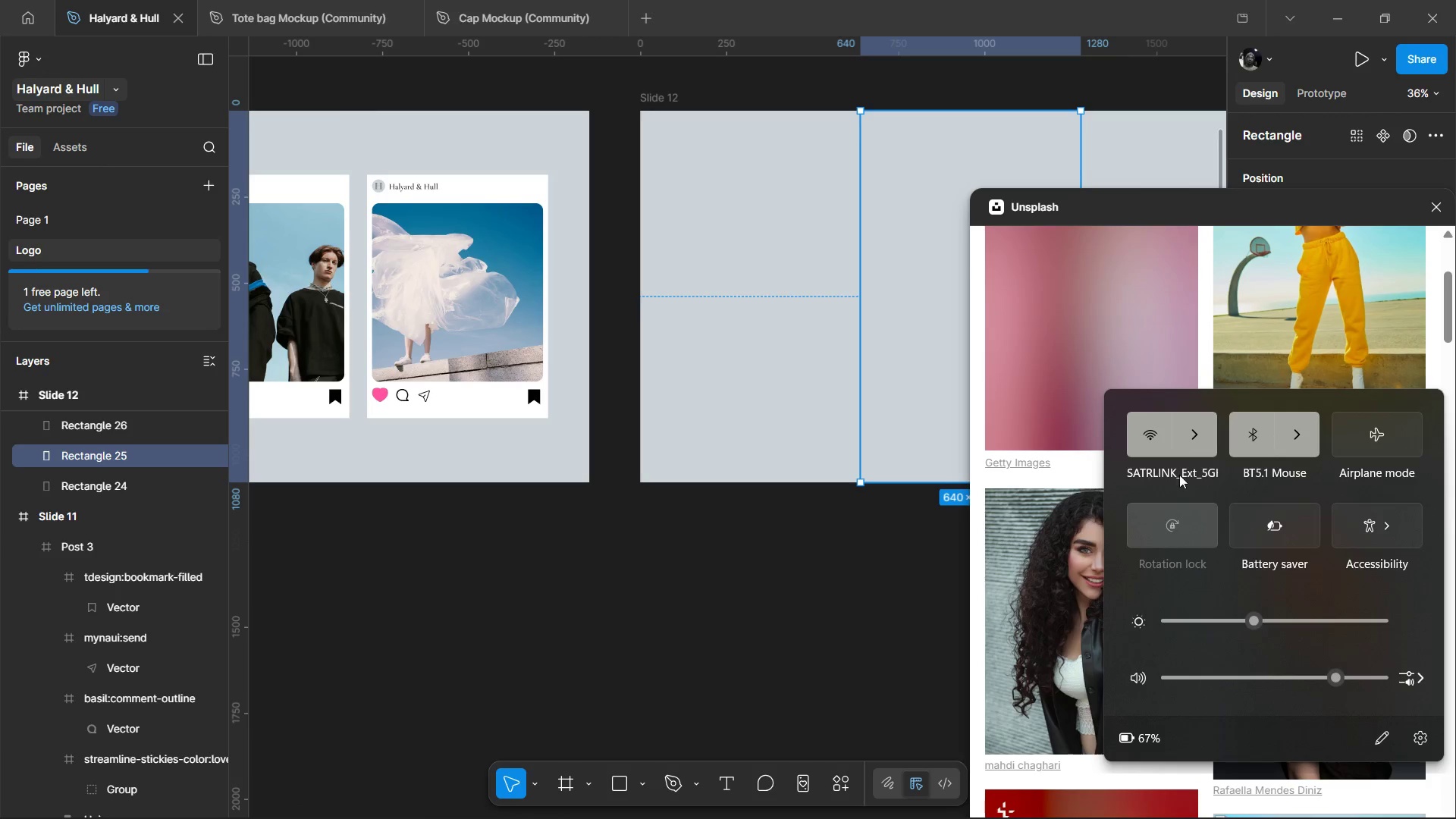 
left_click([1201, 437])
 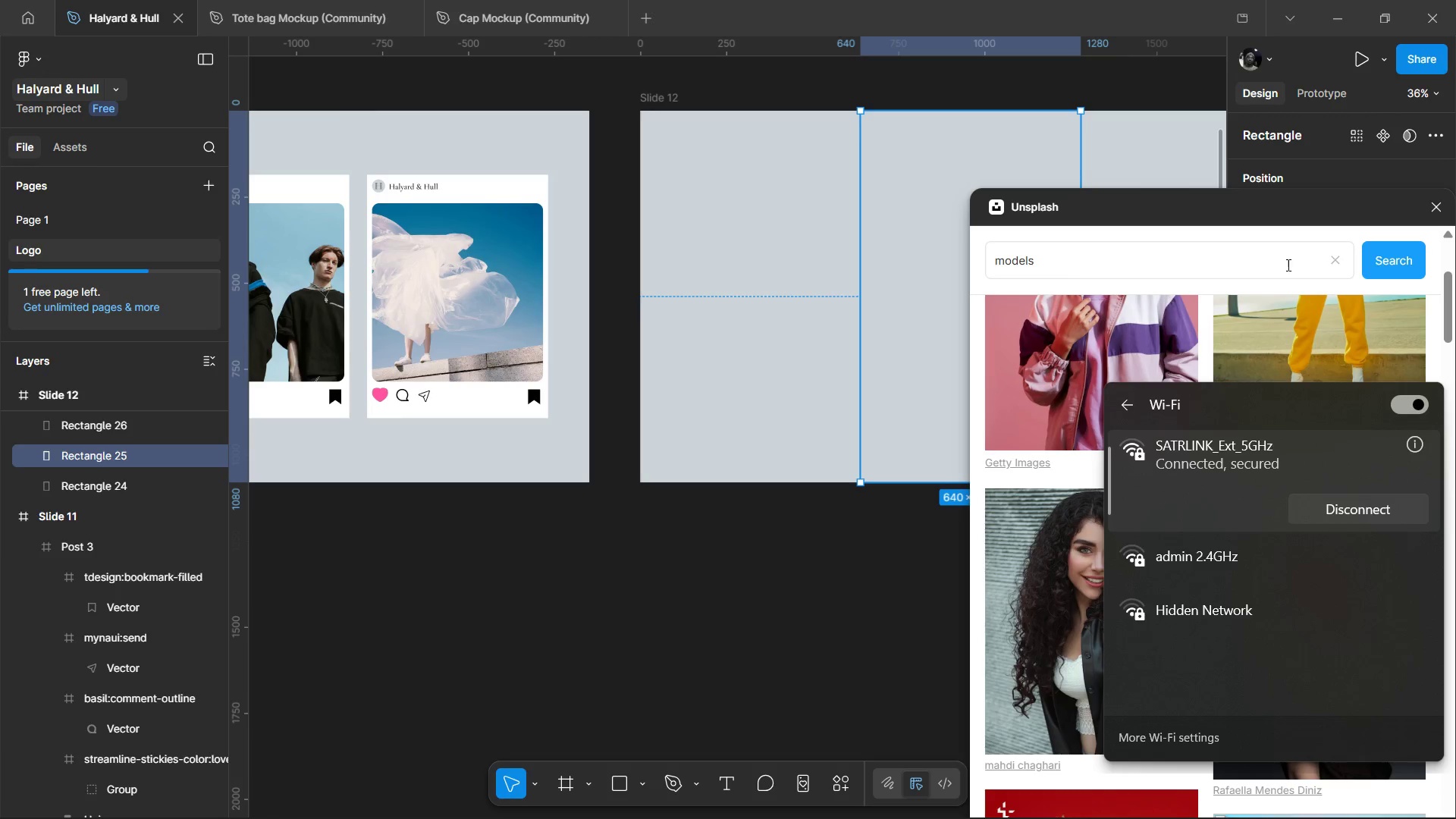 
left_click([1290, 221])
 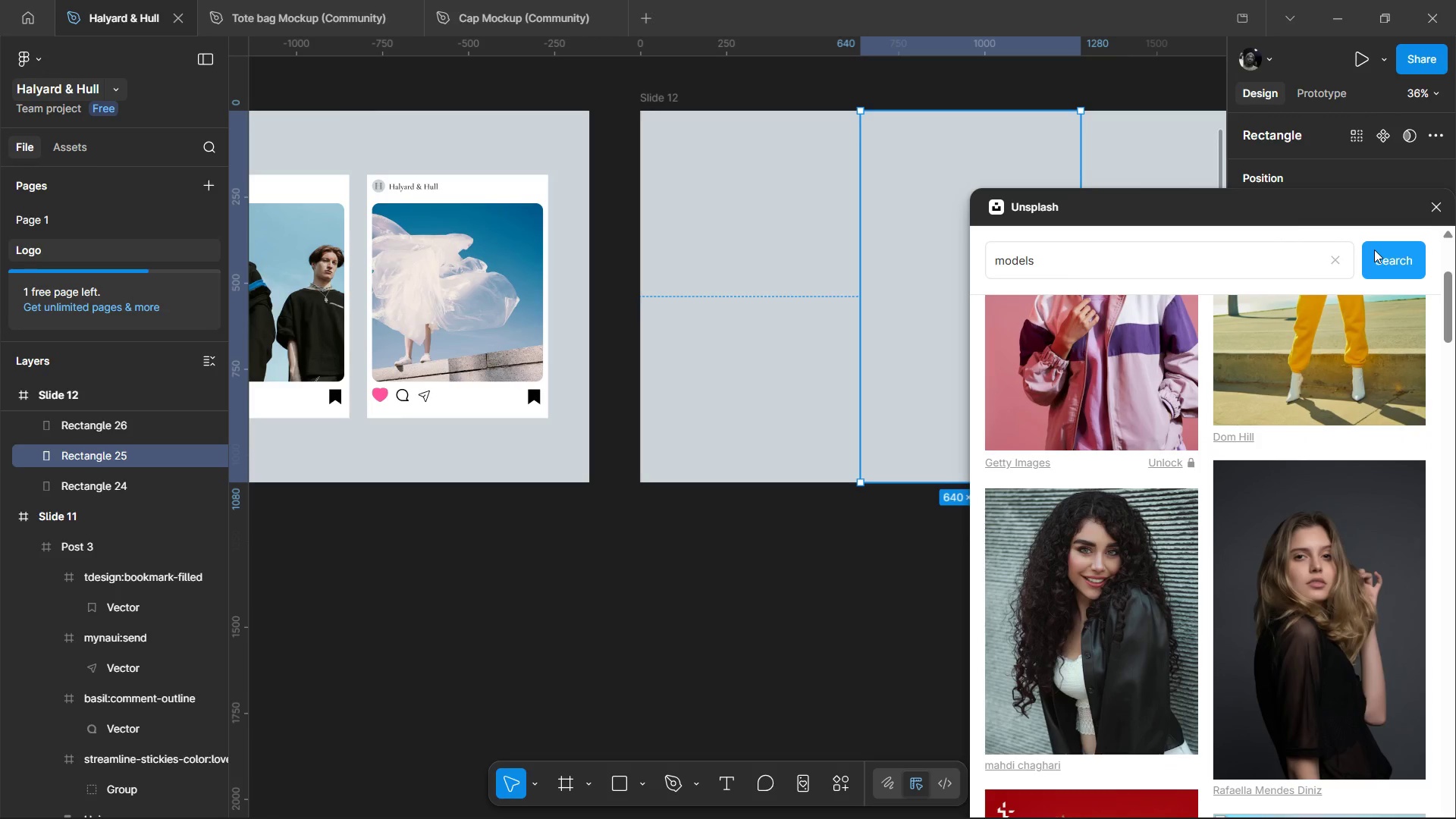 
scroll: coordinate [1288, 579], scroll_direction: down, amount: 5.0
 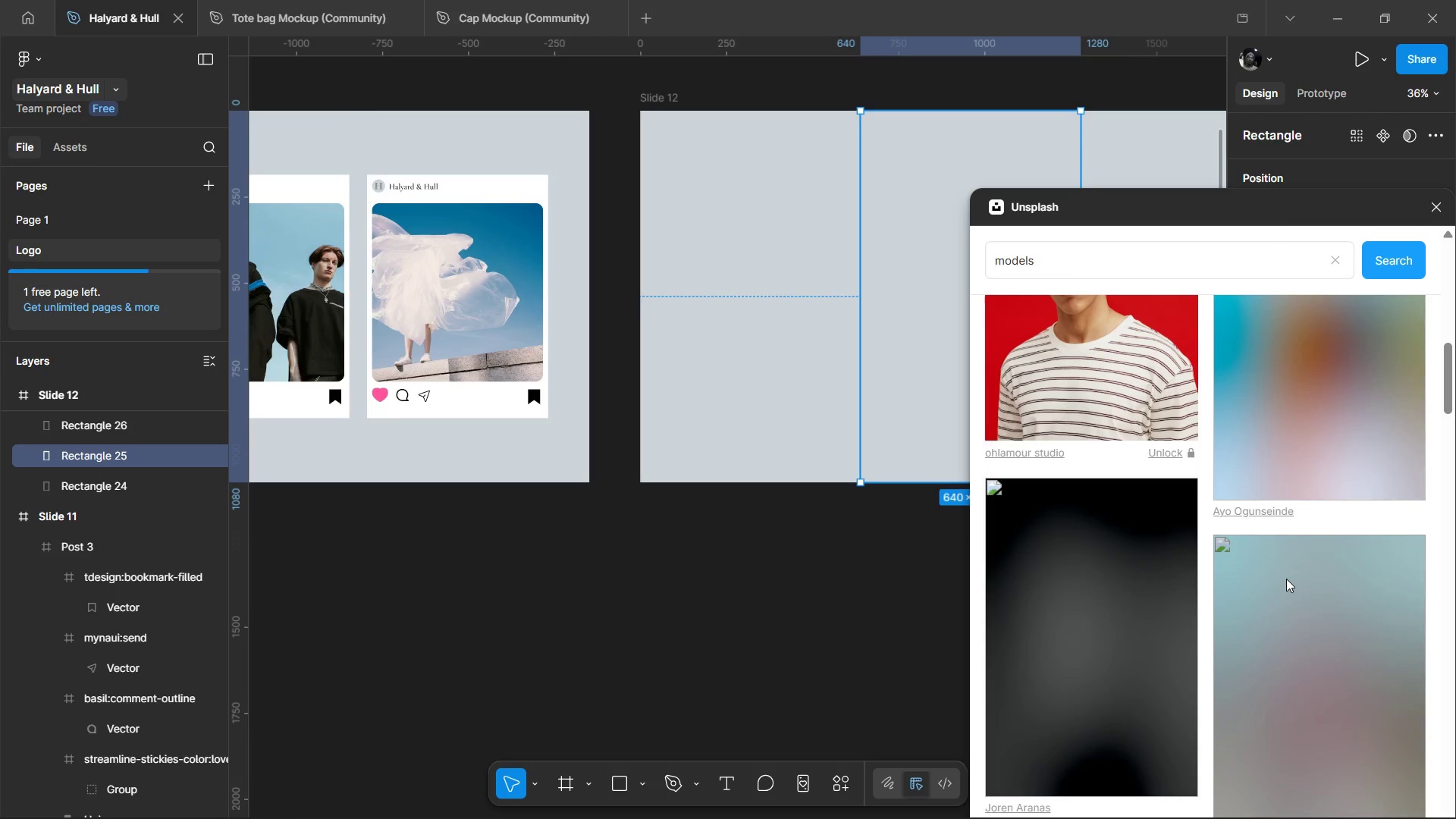 
mouse_move([1299, 783])
 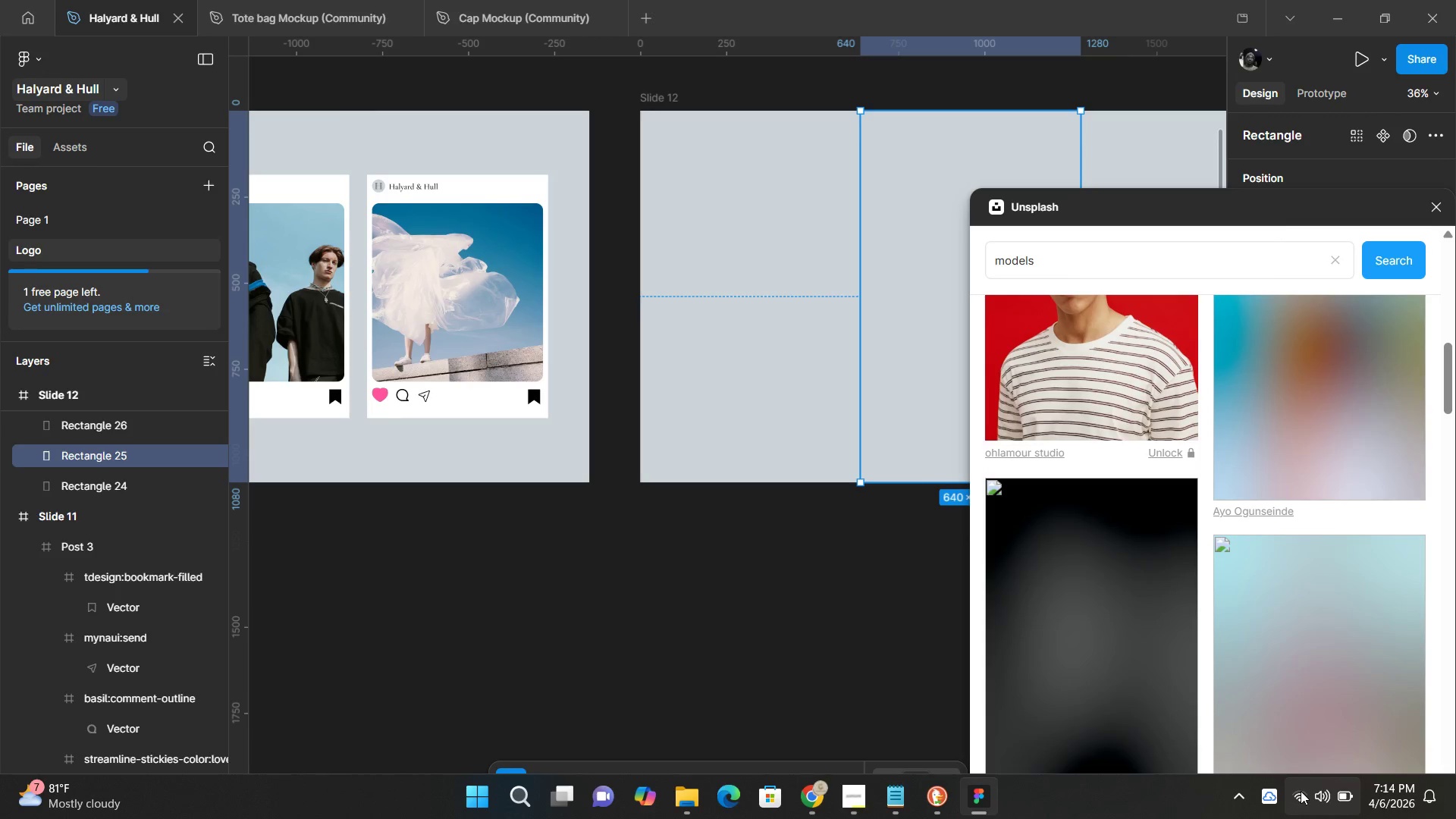 
left_click([1301, 791])
 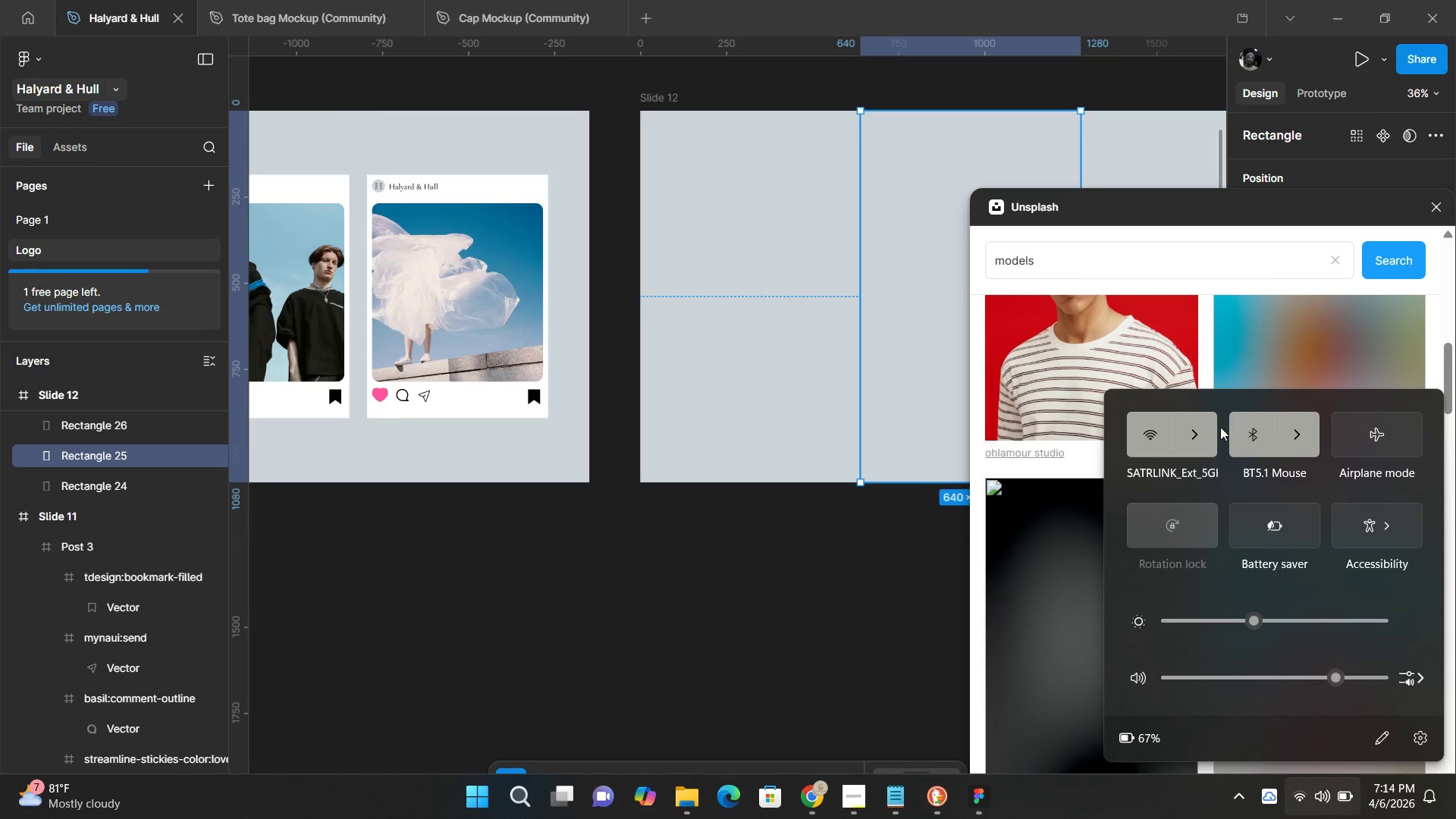 
left_click([1213, 446])
 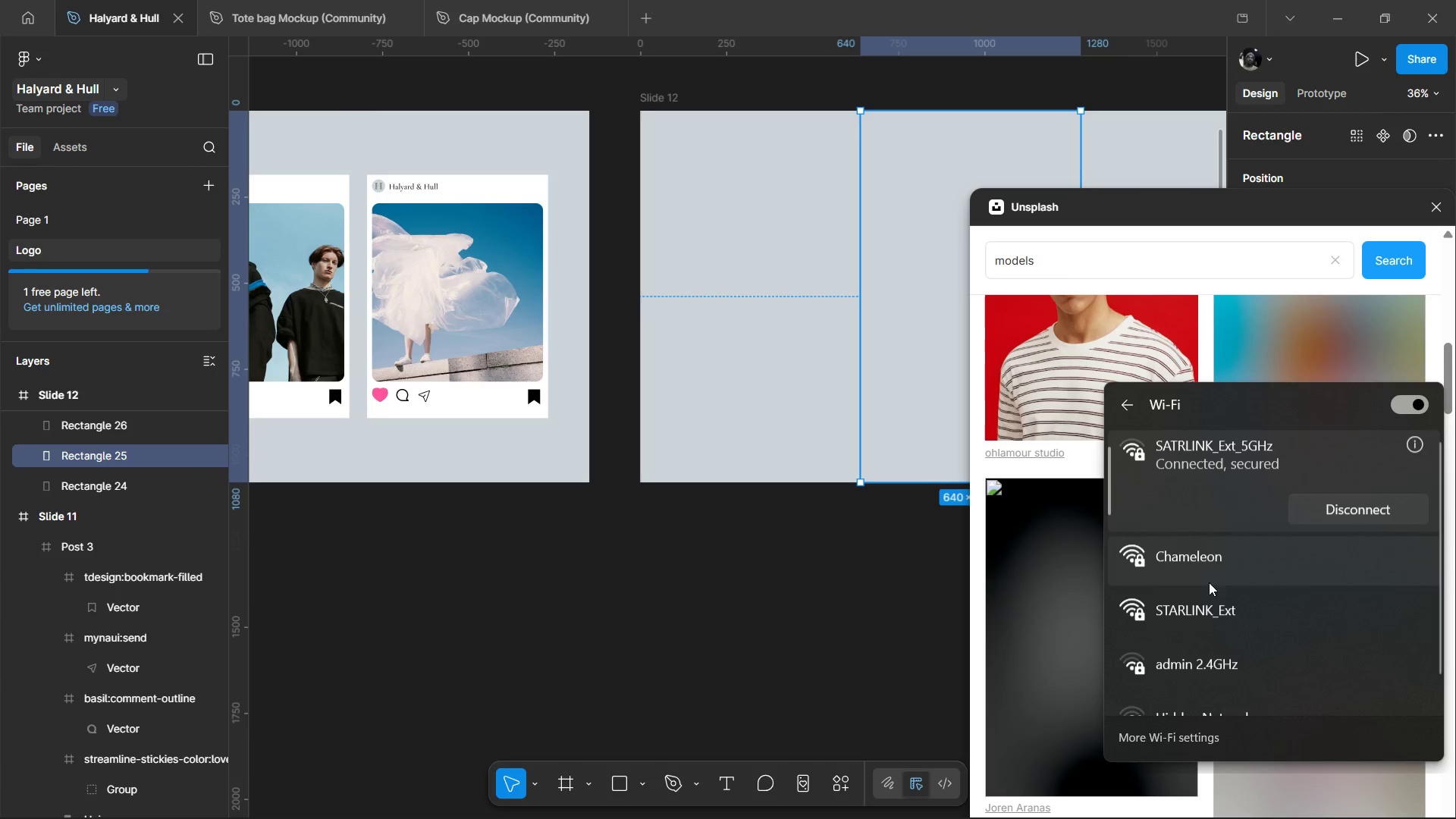 
left_click([1214, 555])
 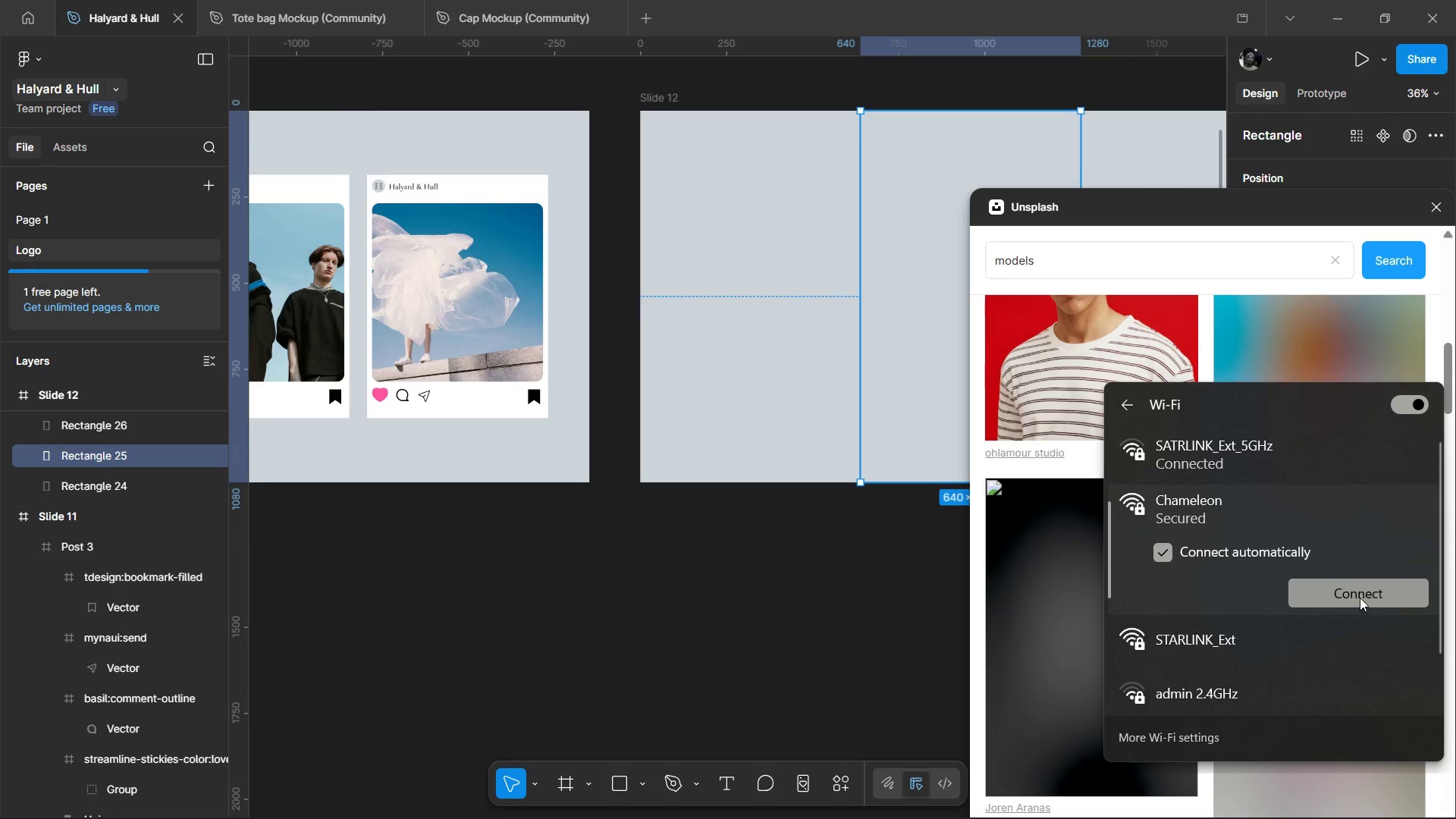 
left_click([1360, 598])
 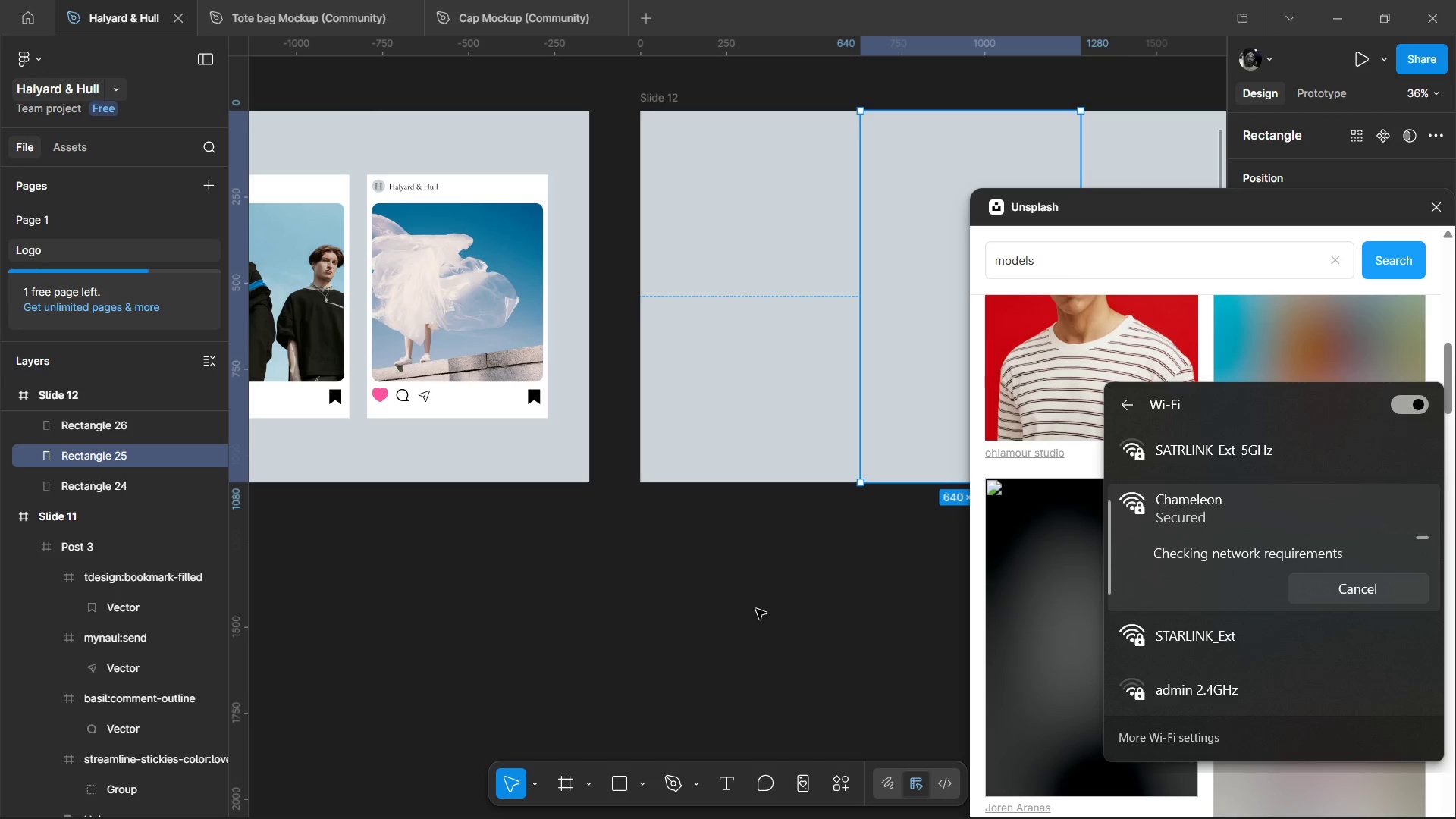 
wait(28.95)
 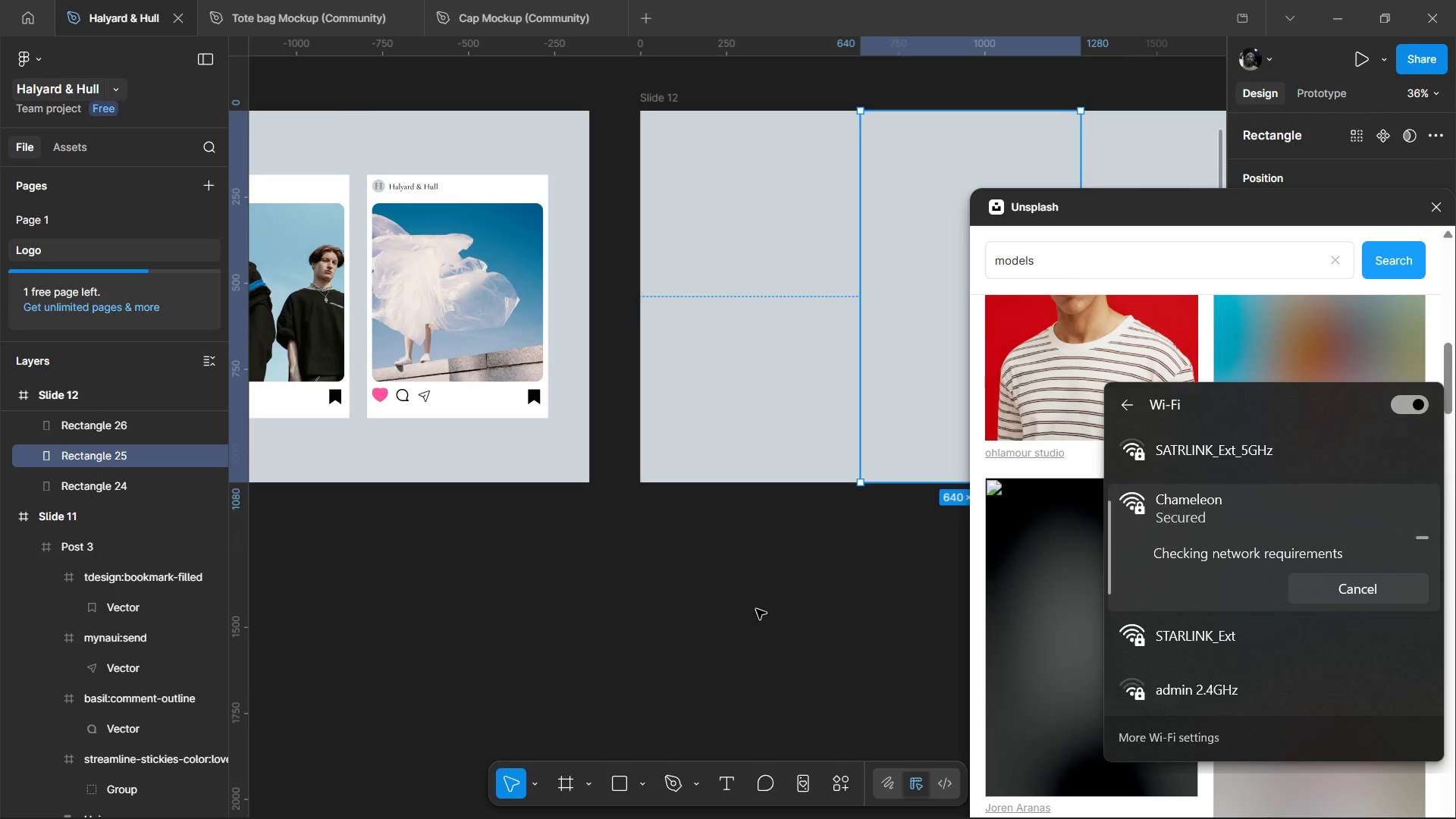 
left_click([1408, 259])
 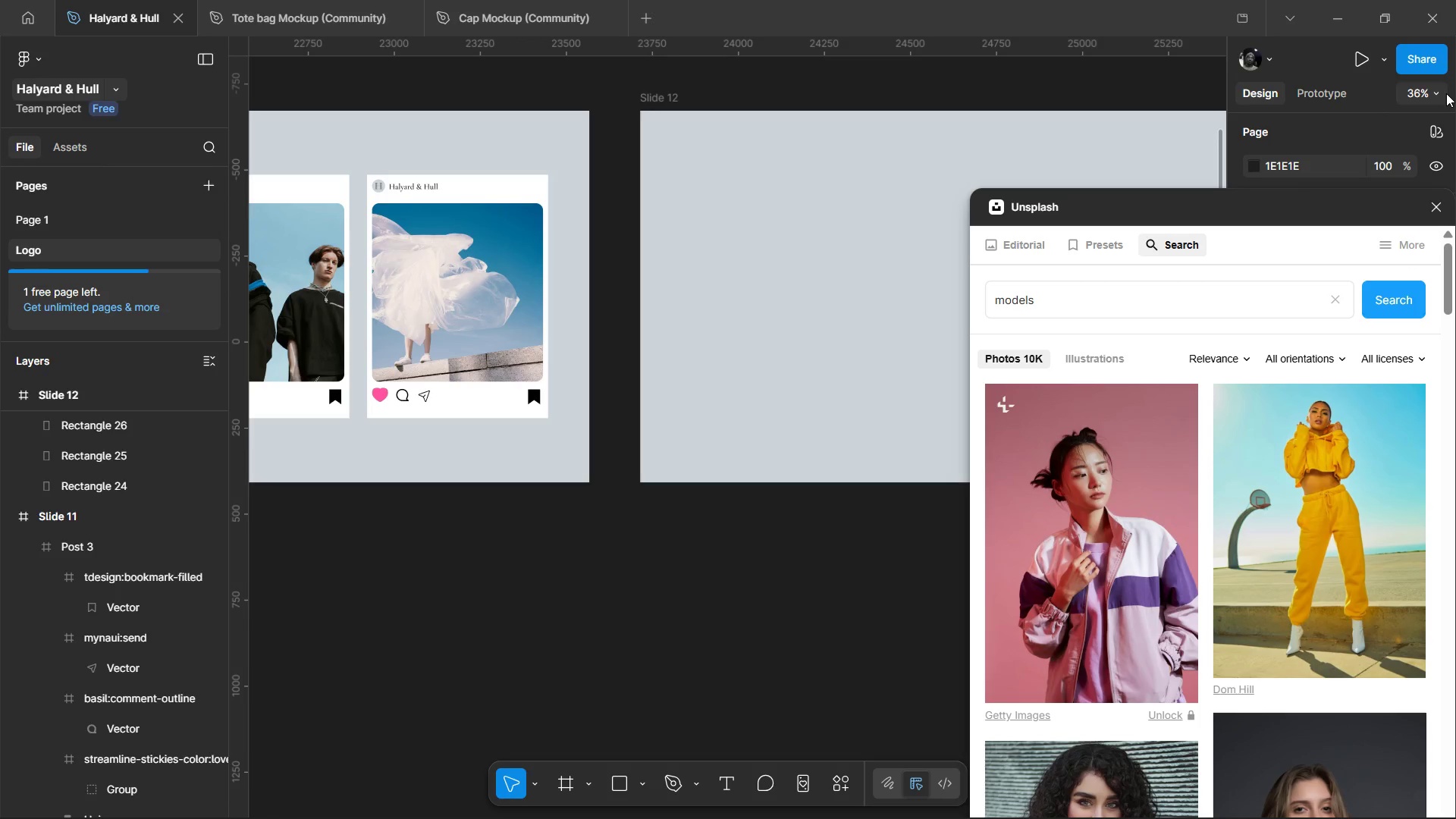 
wait(5.22)
 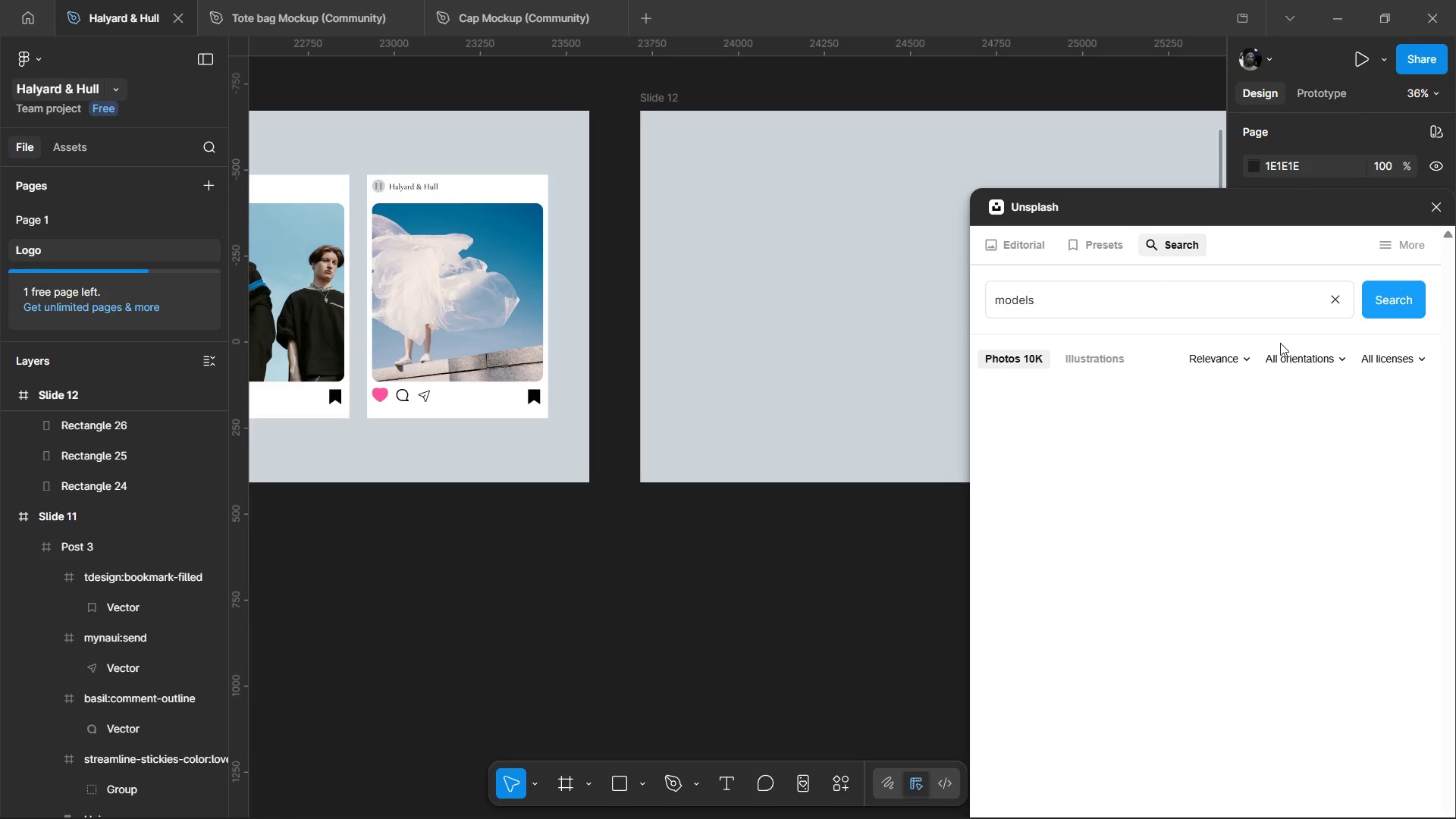 
scroll: coordinate [1268, 465], scroll_direction: down, amount: 10.0
 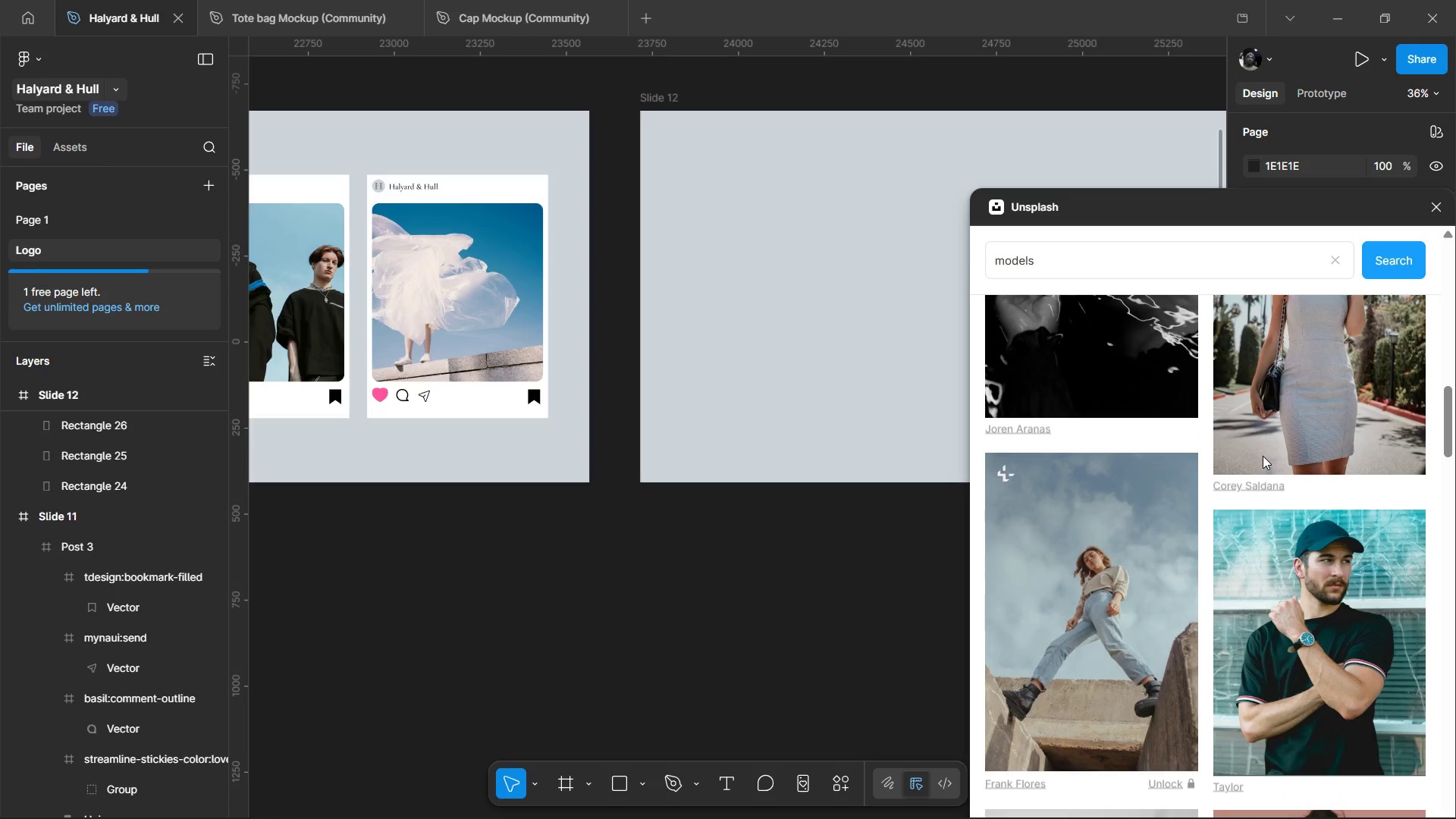 
scroll: coordinate [1263, 456], scroll_direction: up, amount: 2.0
 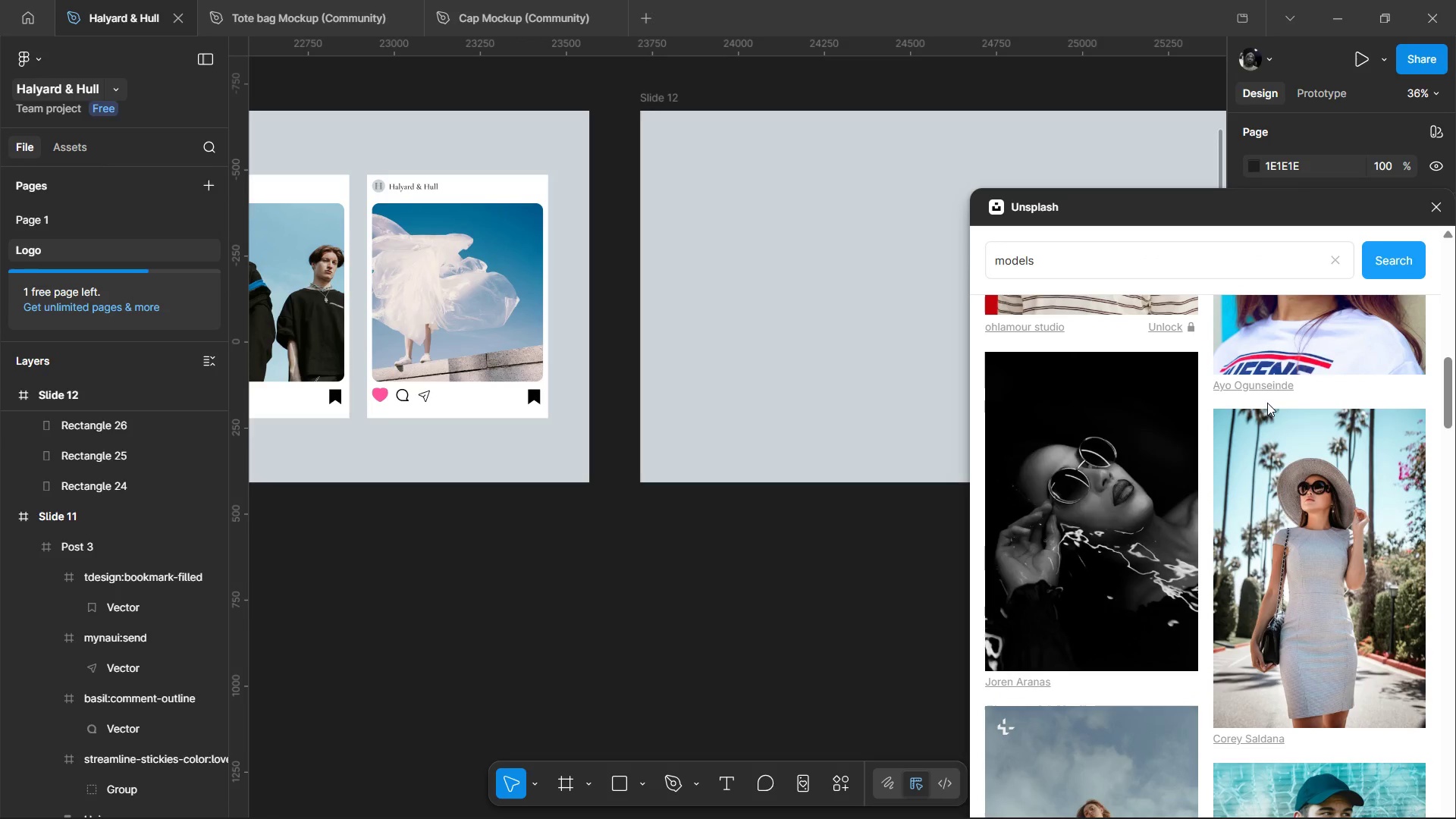 
scroll: coordinate [1110, 433], scroll_direction: down, amount: 23.0
 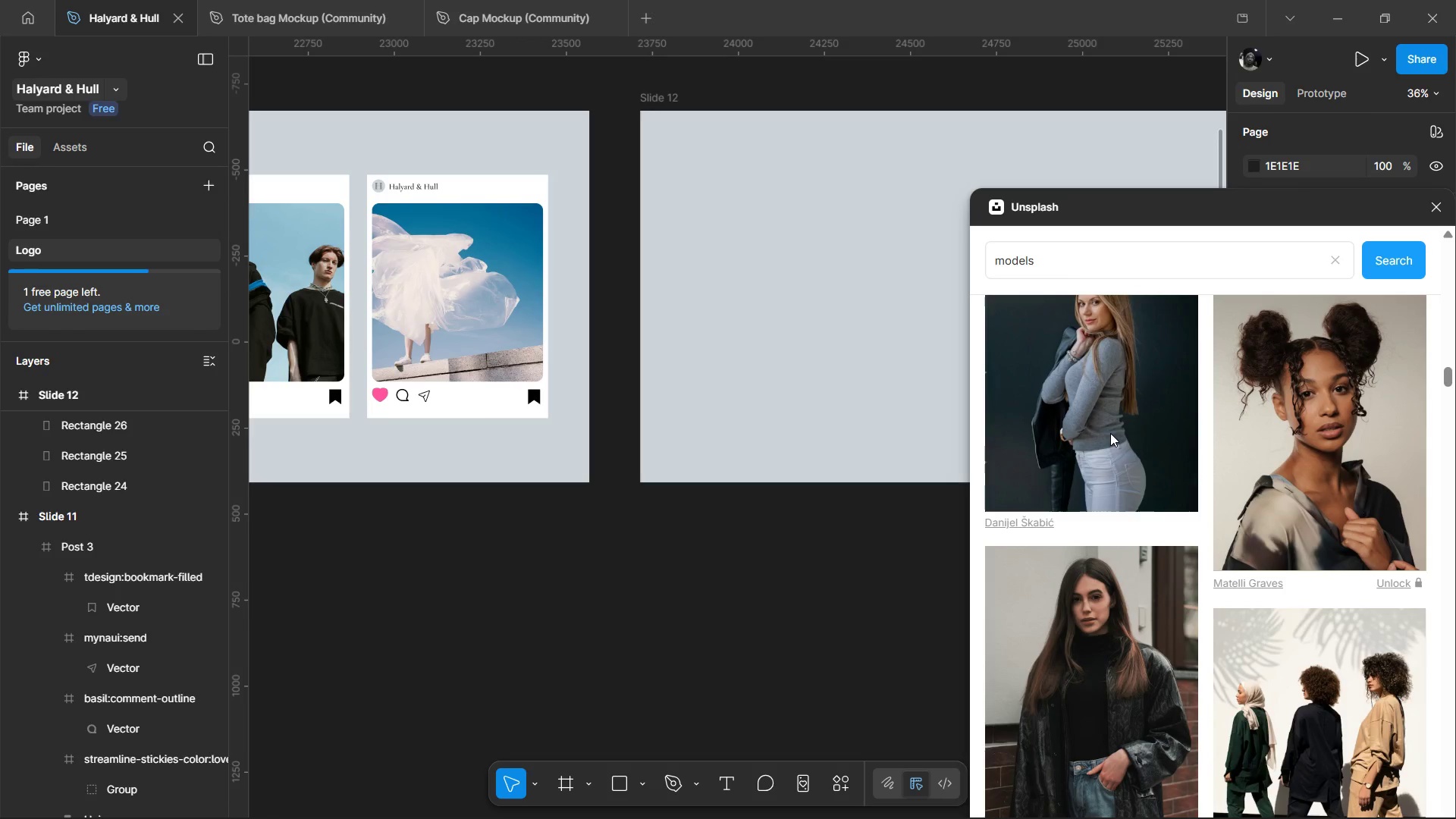 
scroll: coordinate [1186, 468], scroll_direction: down, amount: 9.0
 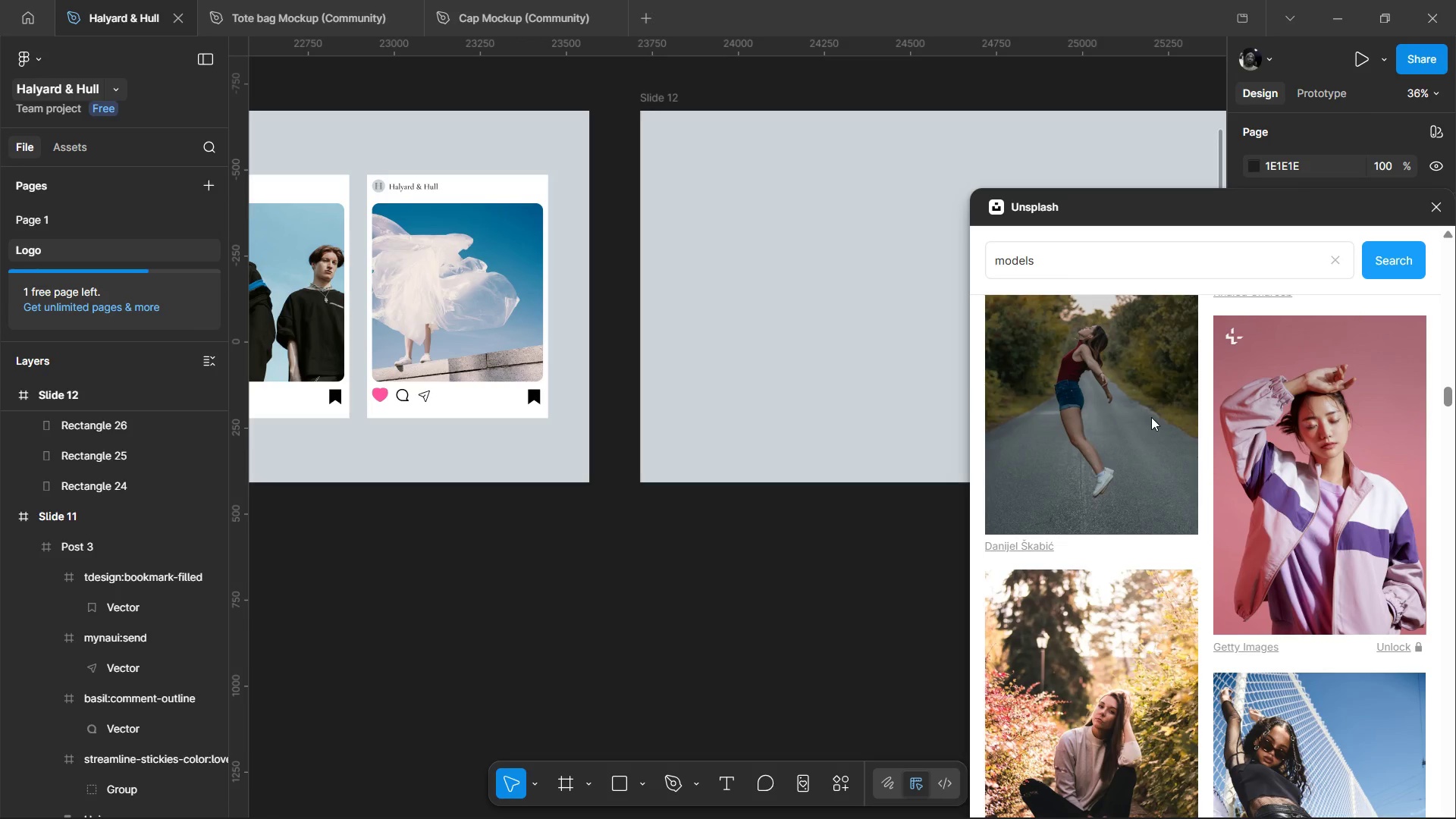 
scroll: coordinate [1253, 422], scroll_direction: up, amount: 6.0
 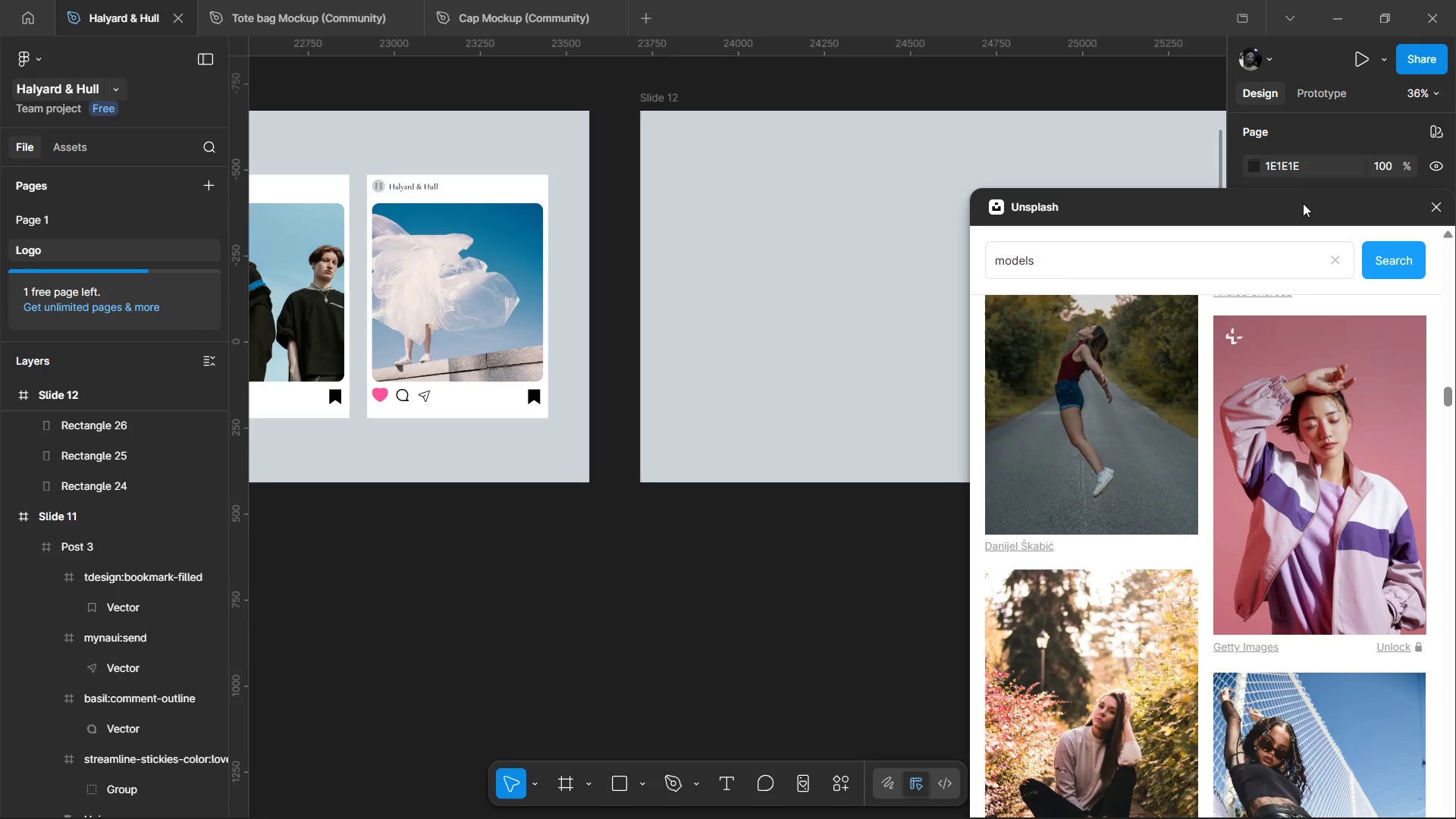 
left_click([1288, 207])
 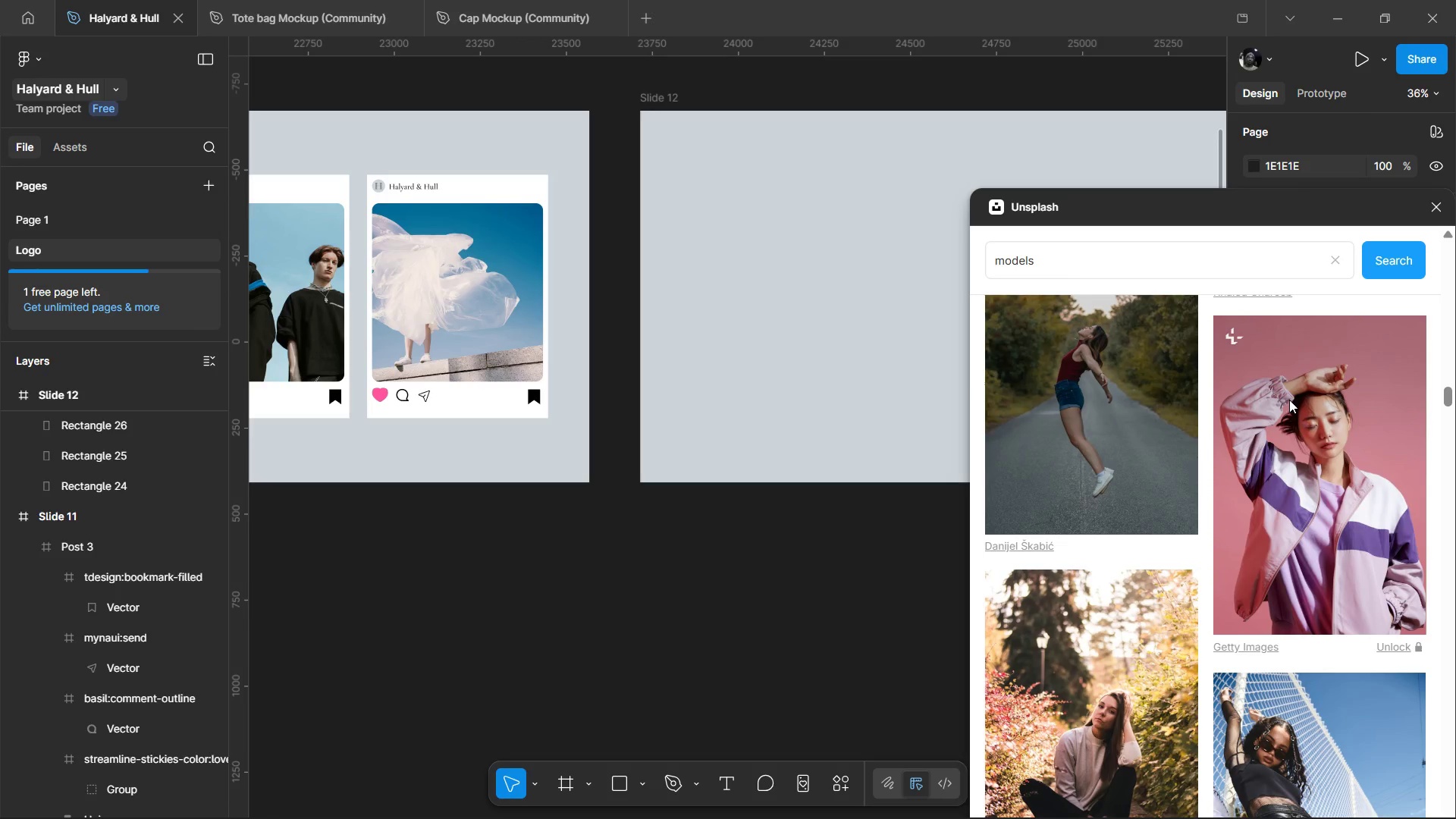 
scroll: coordinate [1289, 400], scroll_direction: up, amount: 1.0
 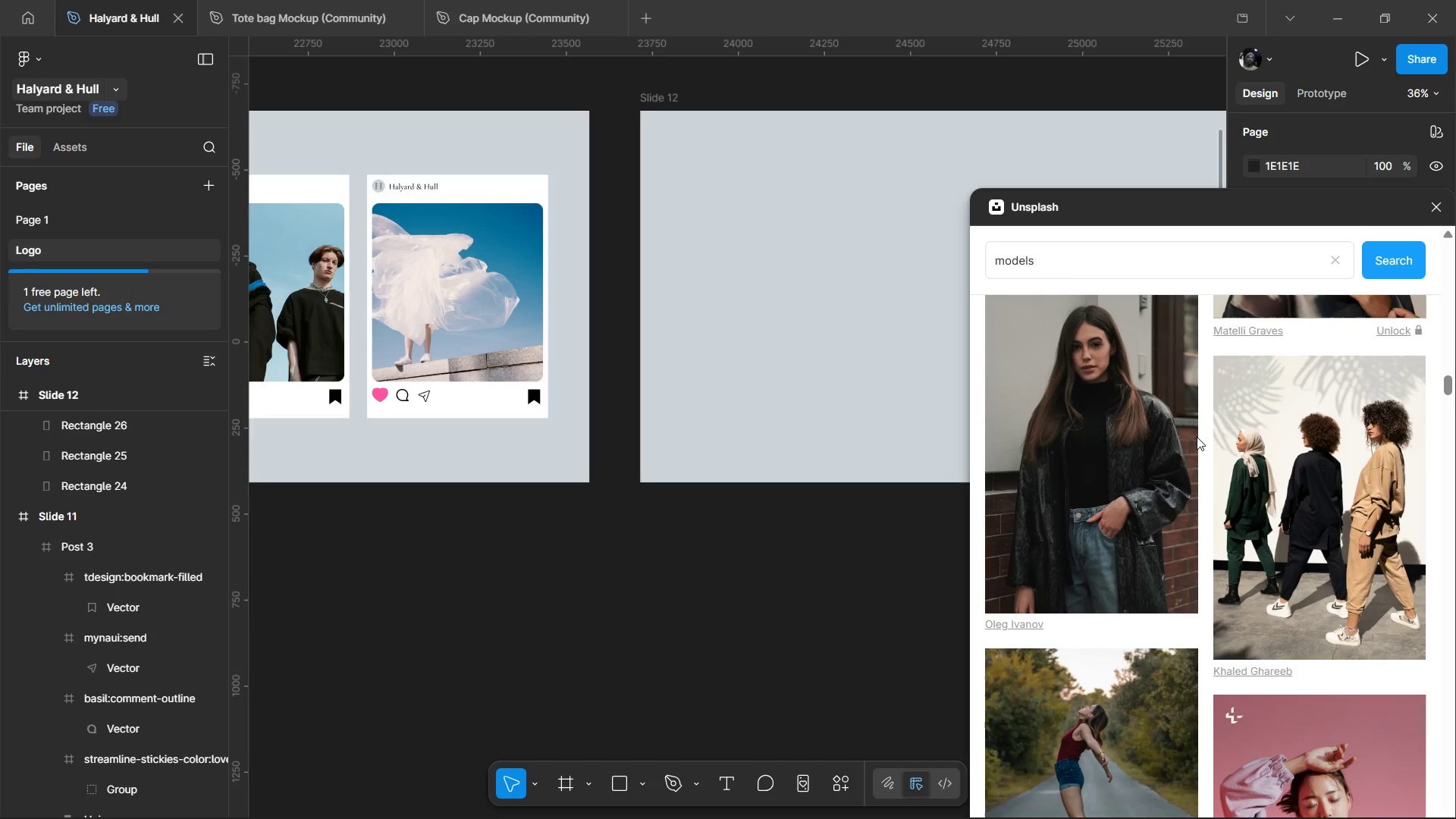 
left_click([903, 287])
 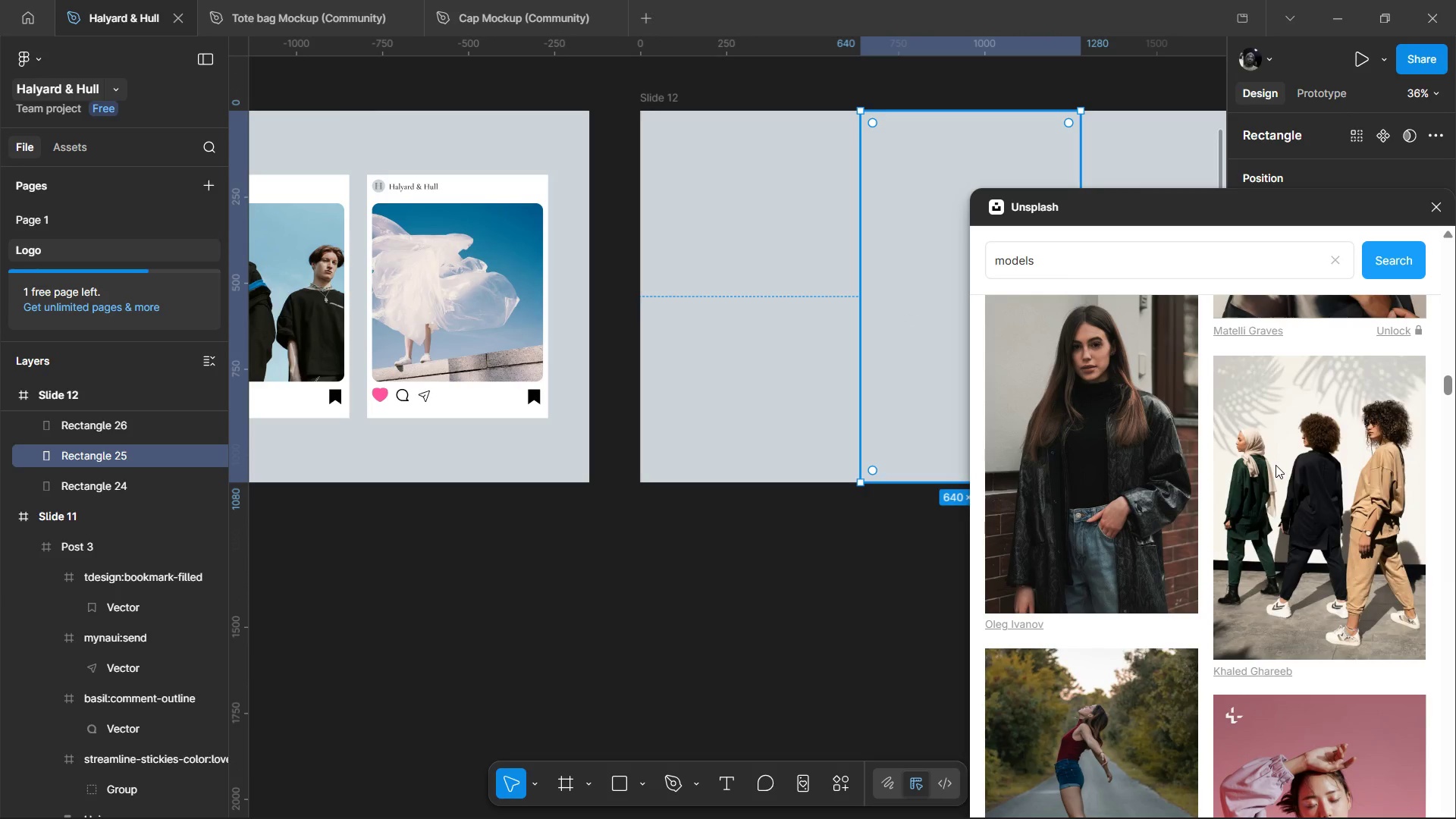 
left_click([1301, 448])
 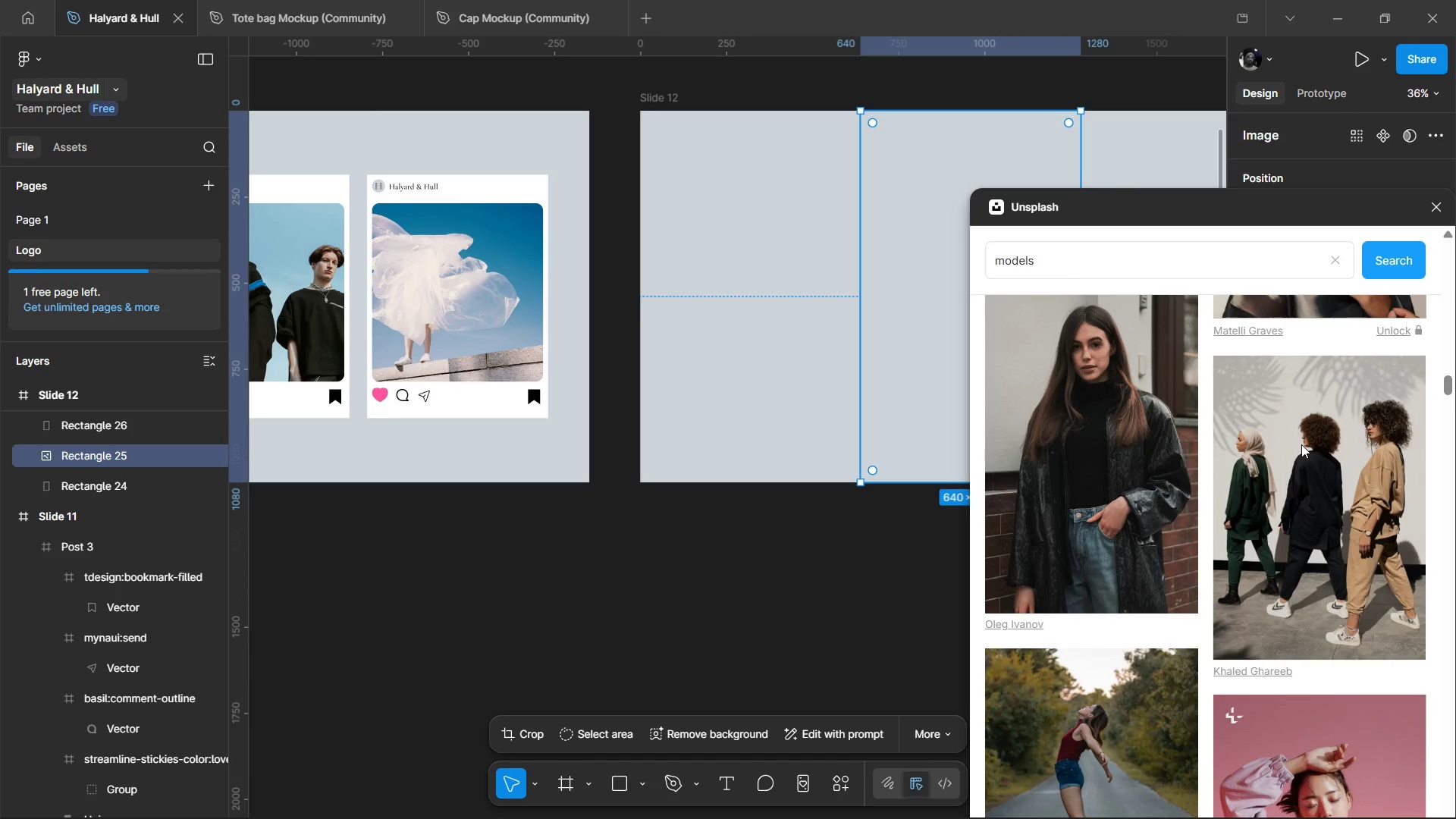 
wait(11.42)
 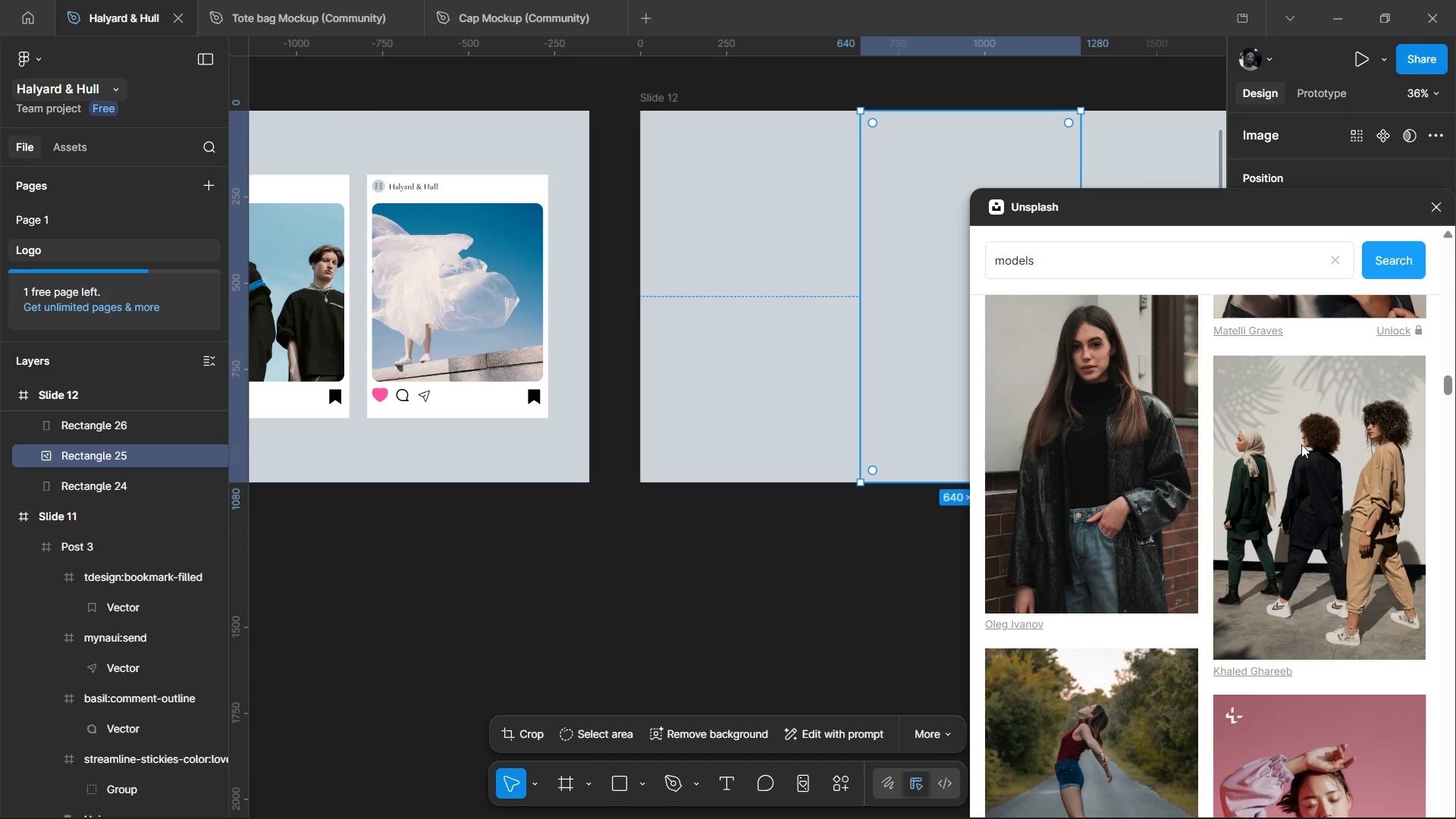 
left_click([1436, 206])
 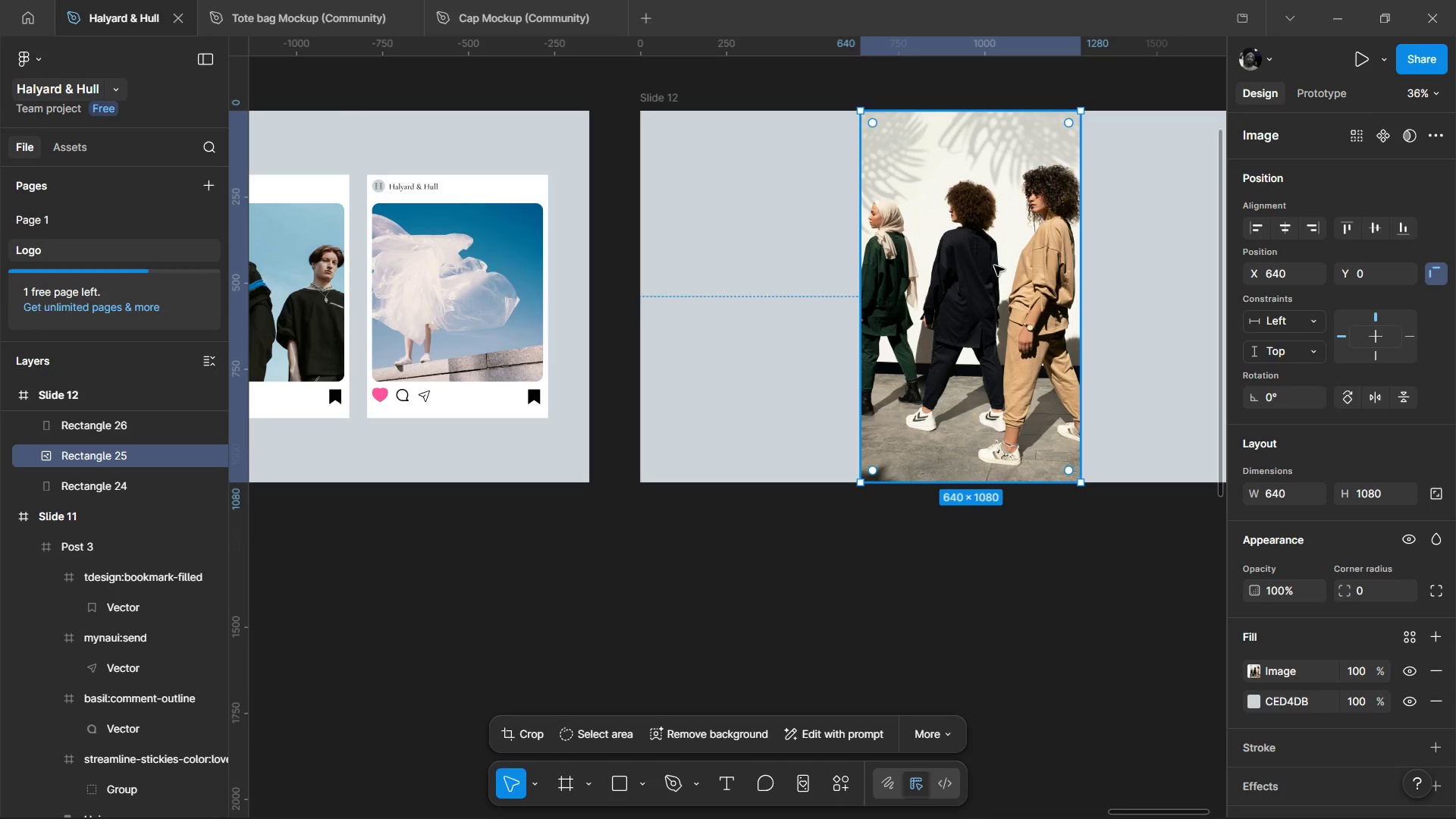 
wait(26.89)
 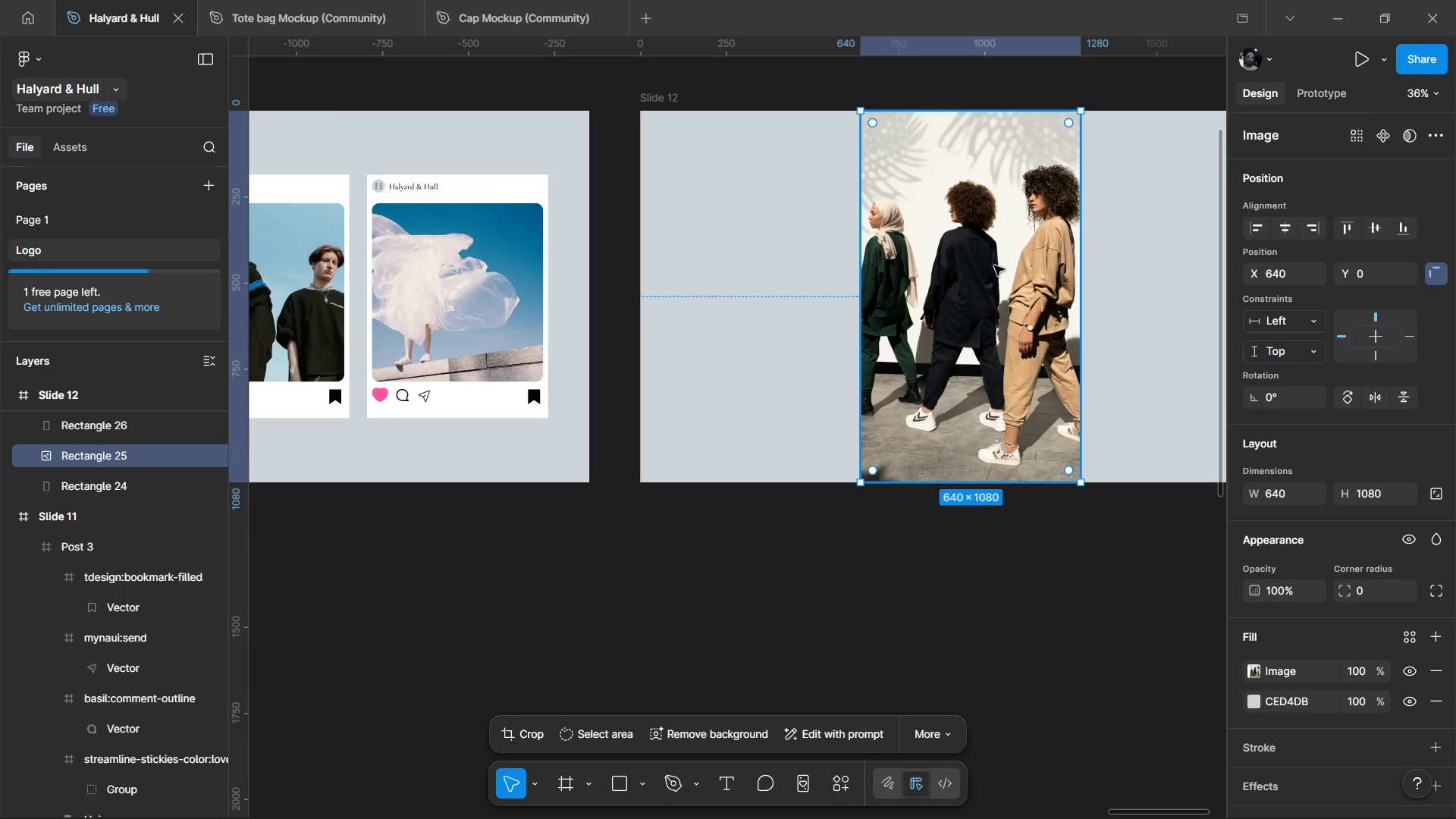 
left_click([854, 285])
 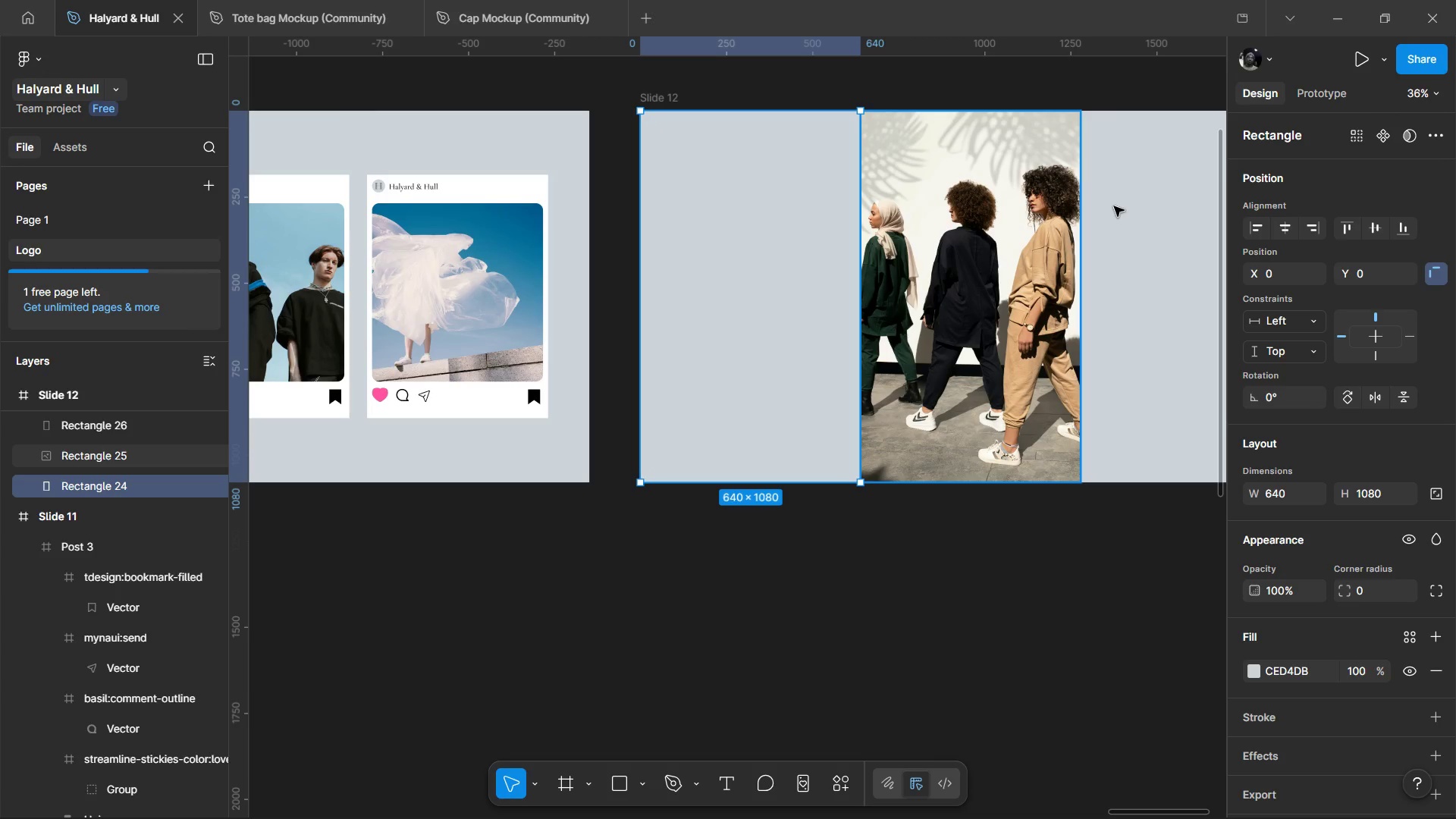 
scroll: coordinate [1336, 485], scroll_direction: down, amount: 4.0
 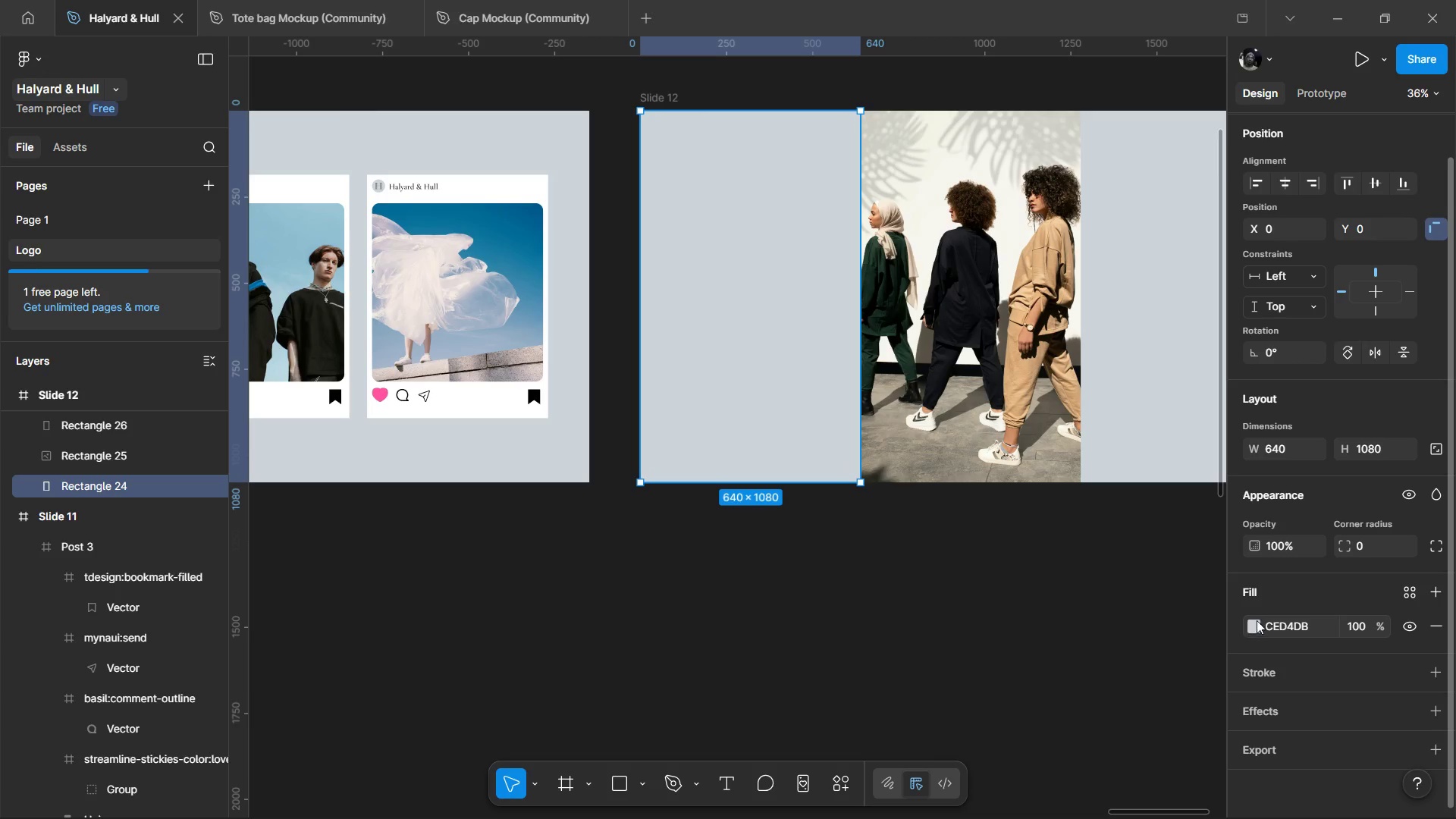 
left_click([1257, 619])
 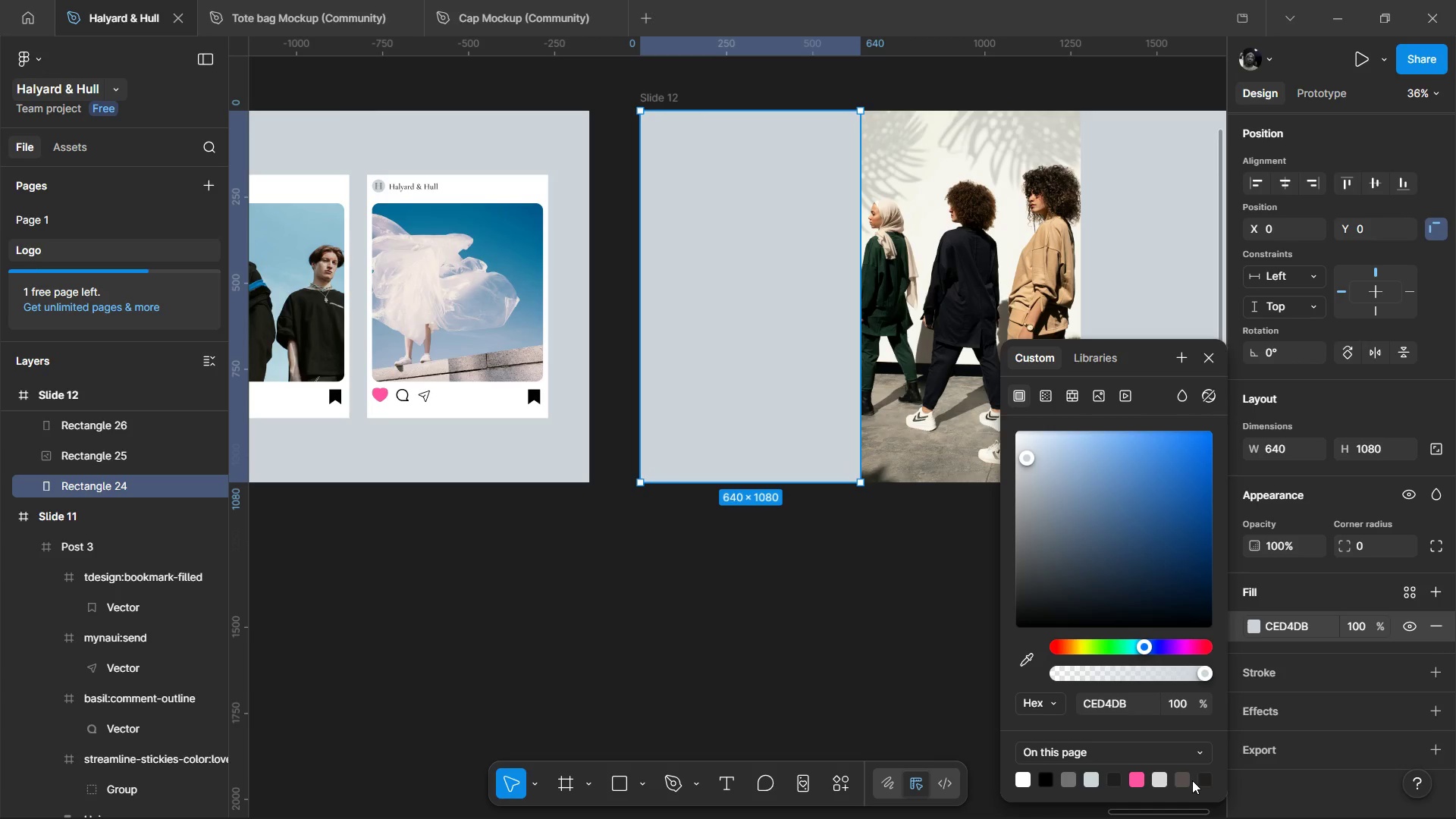 
left_click([1188, 780])
 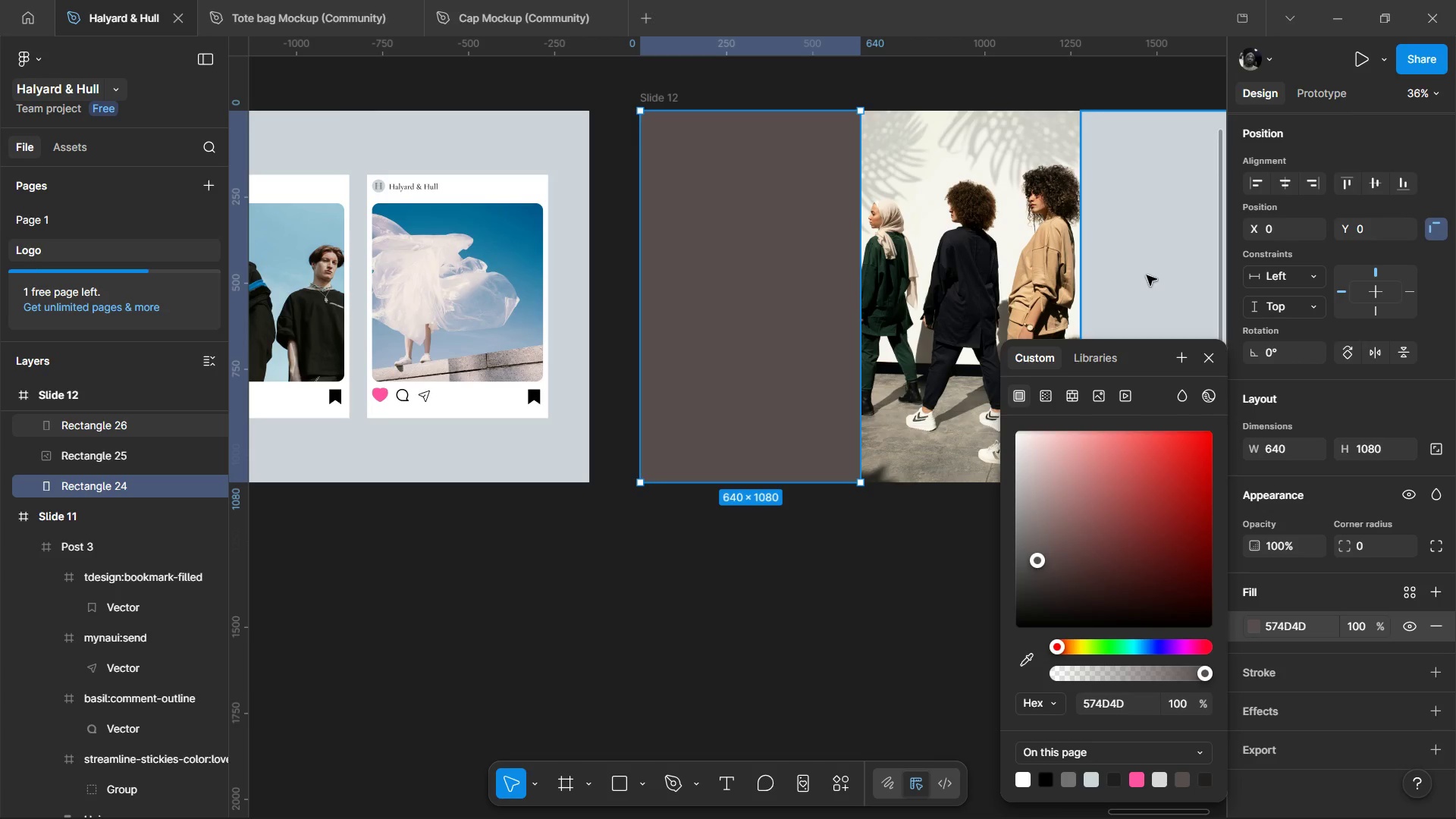 
left_click([1147, 275])
 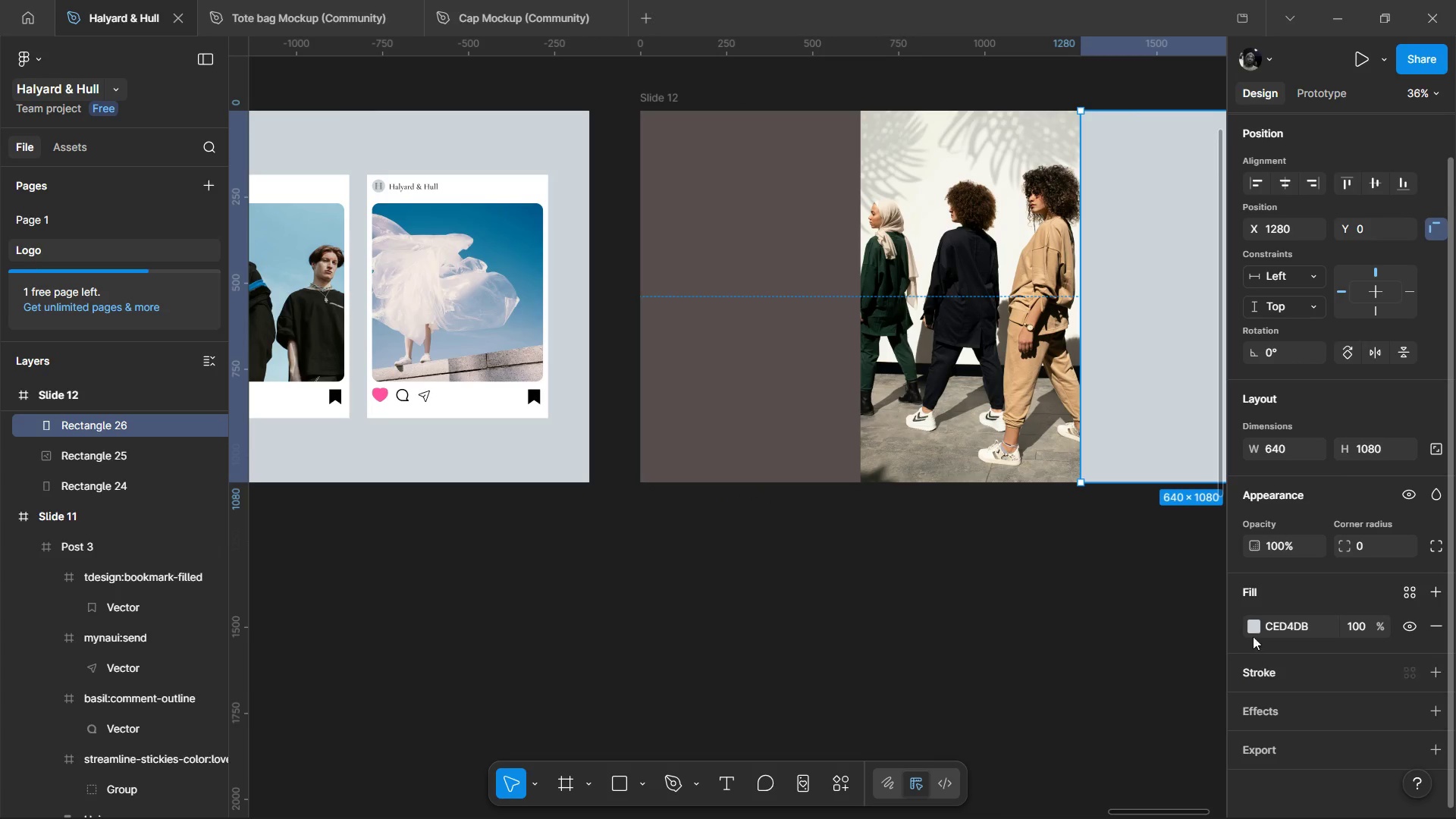 
left_click([1253, 627])
 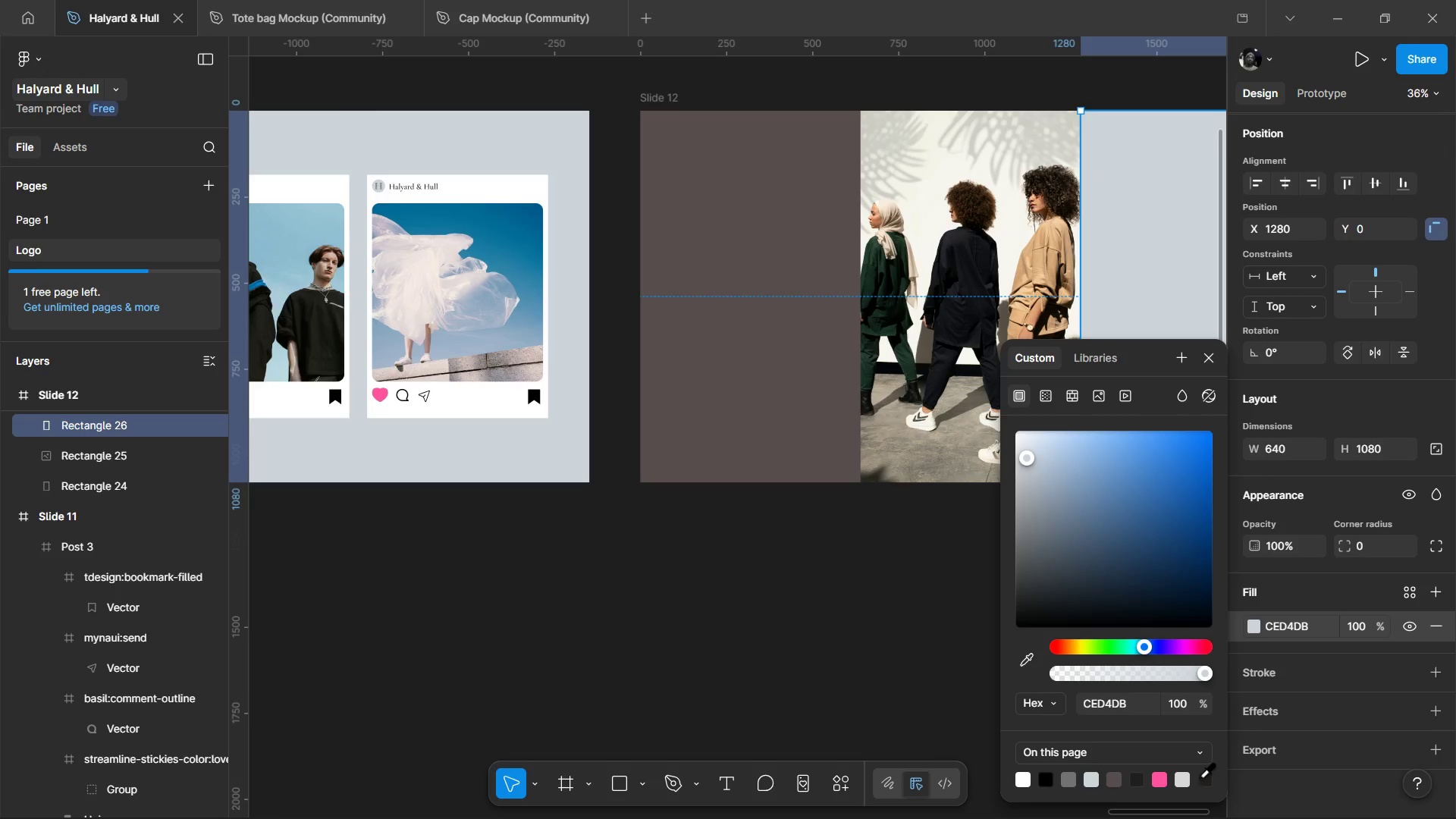 
left_click([1201, 777])
 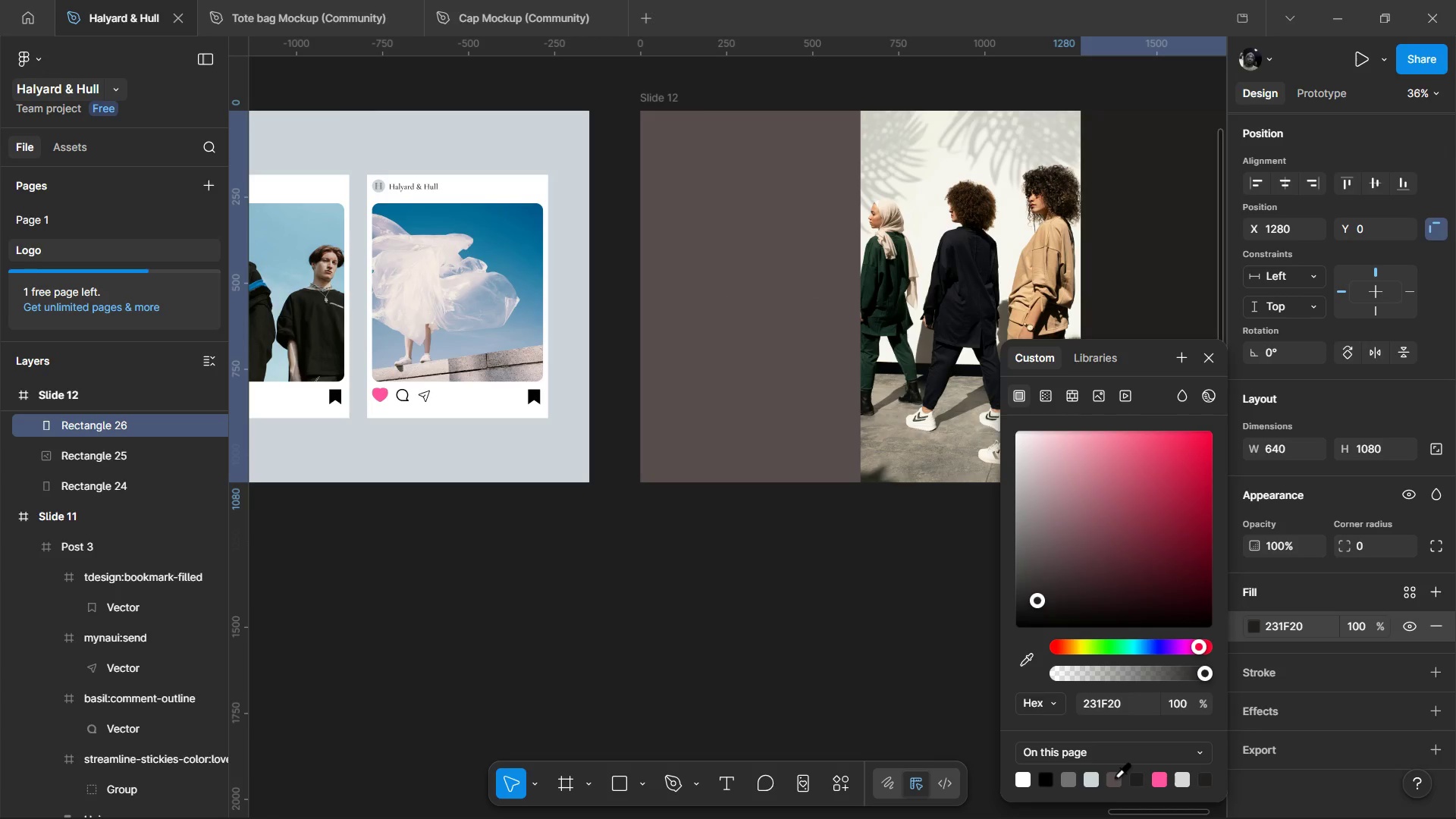 
left_click([1115, 777])
 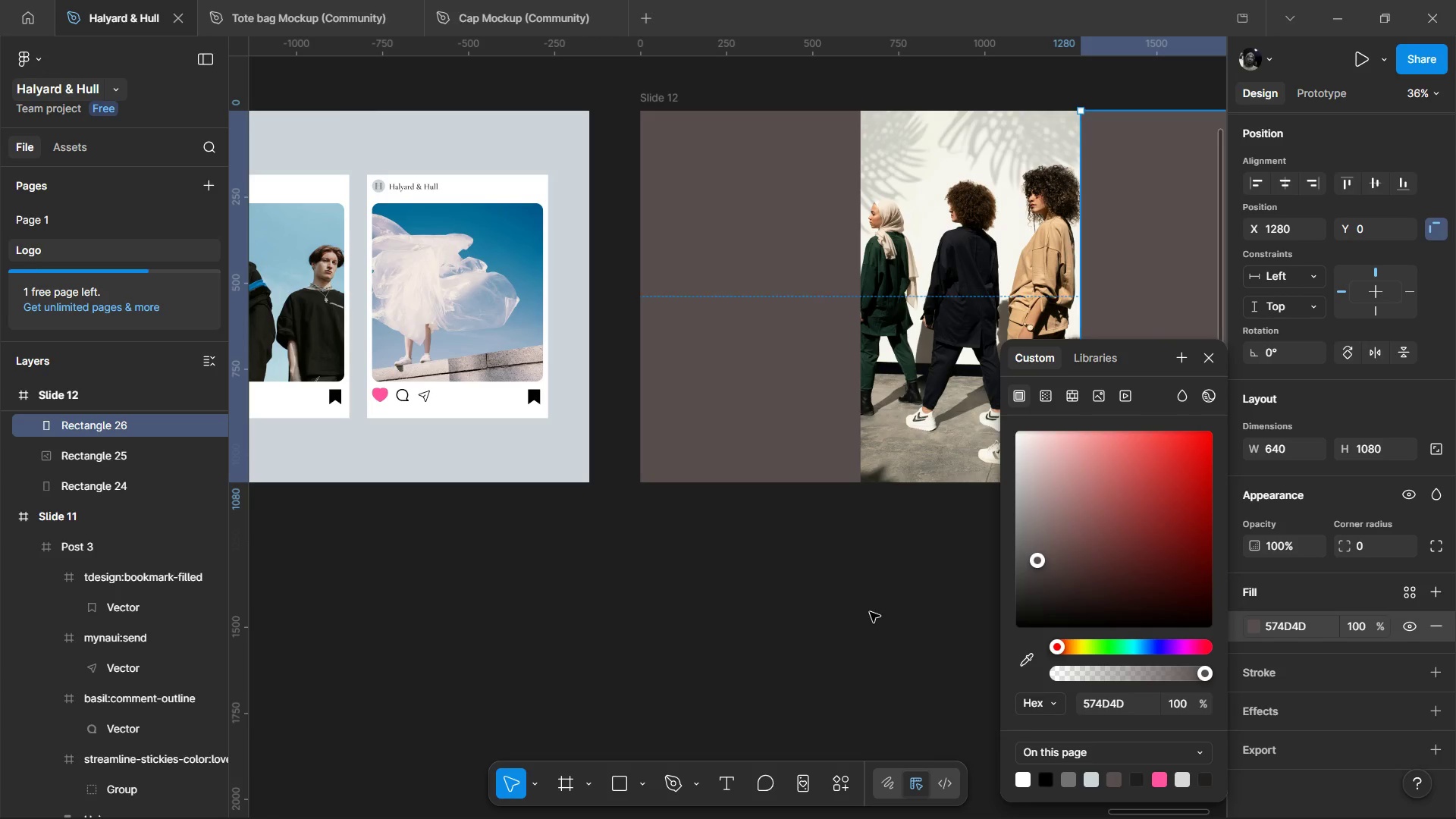 
left_click([870, 612])
 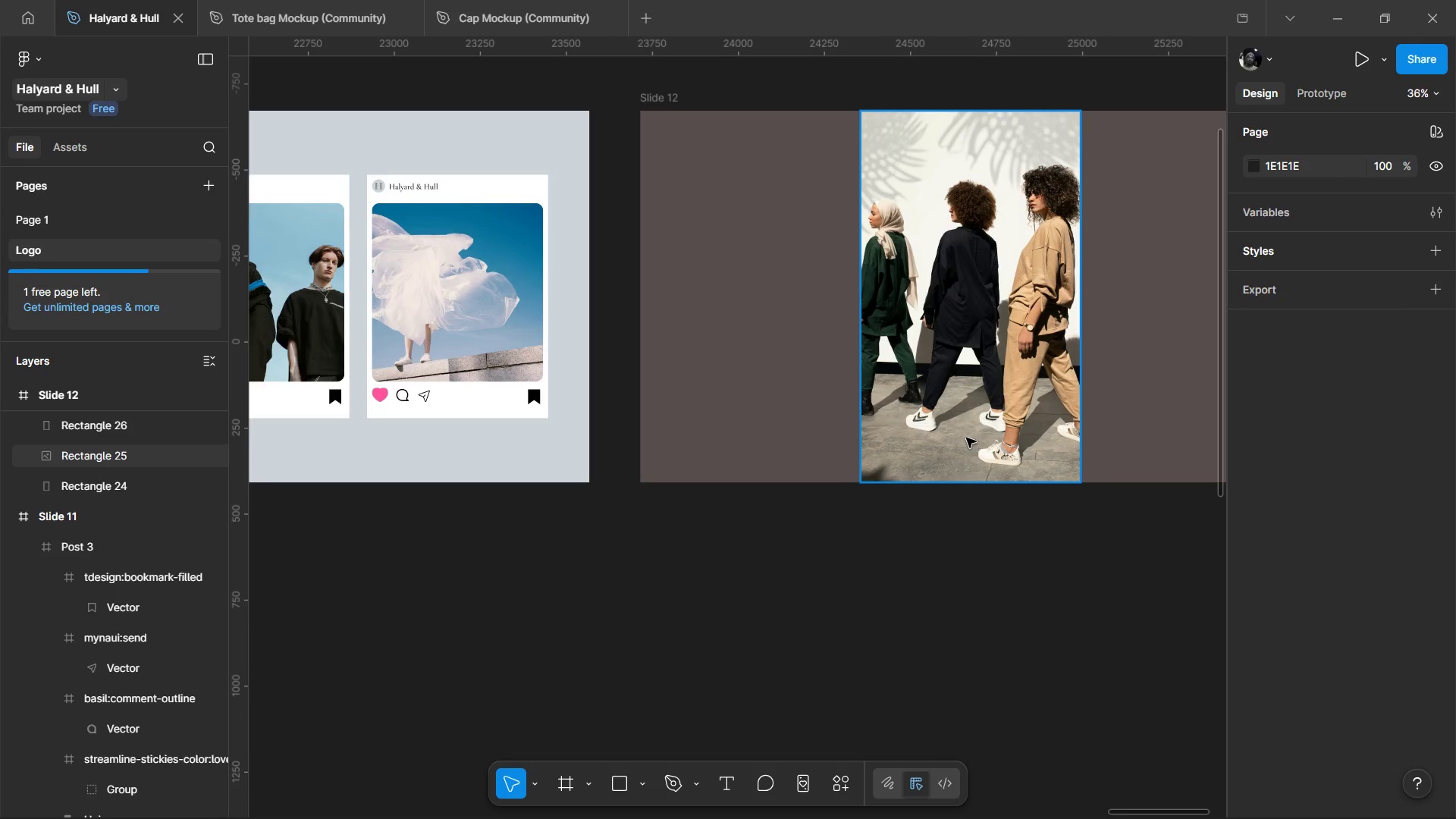 
scroll: coordinate [941, 447], scroll_direction: down, amount: 2.0
 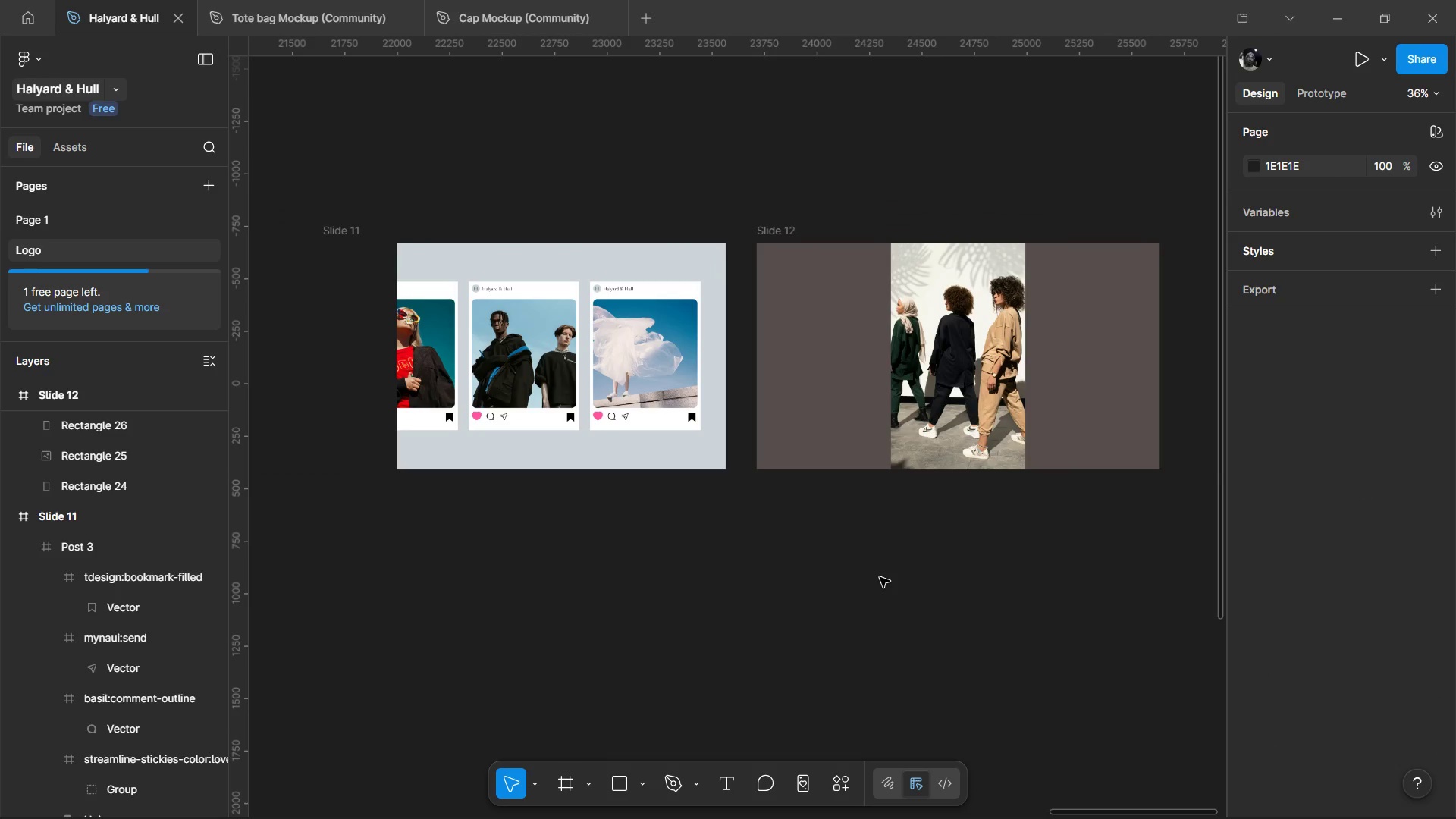 
hold_key(key=ControlLeft, duration=1.09)
 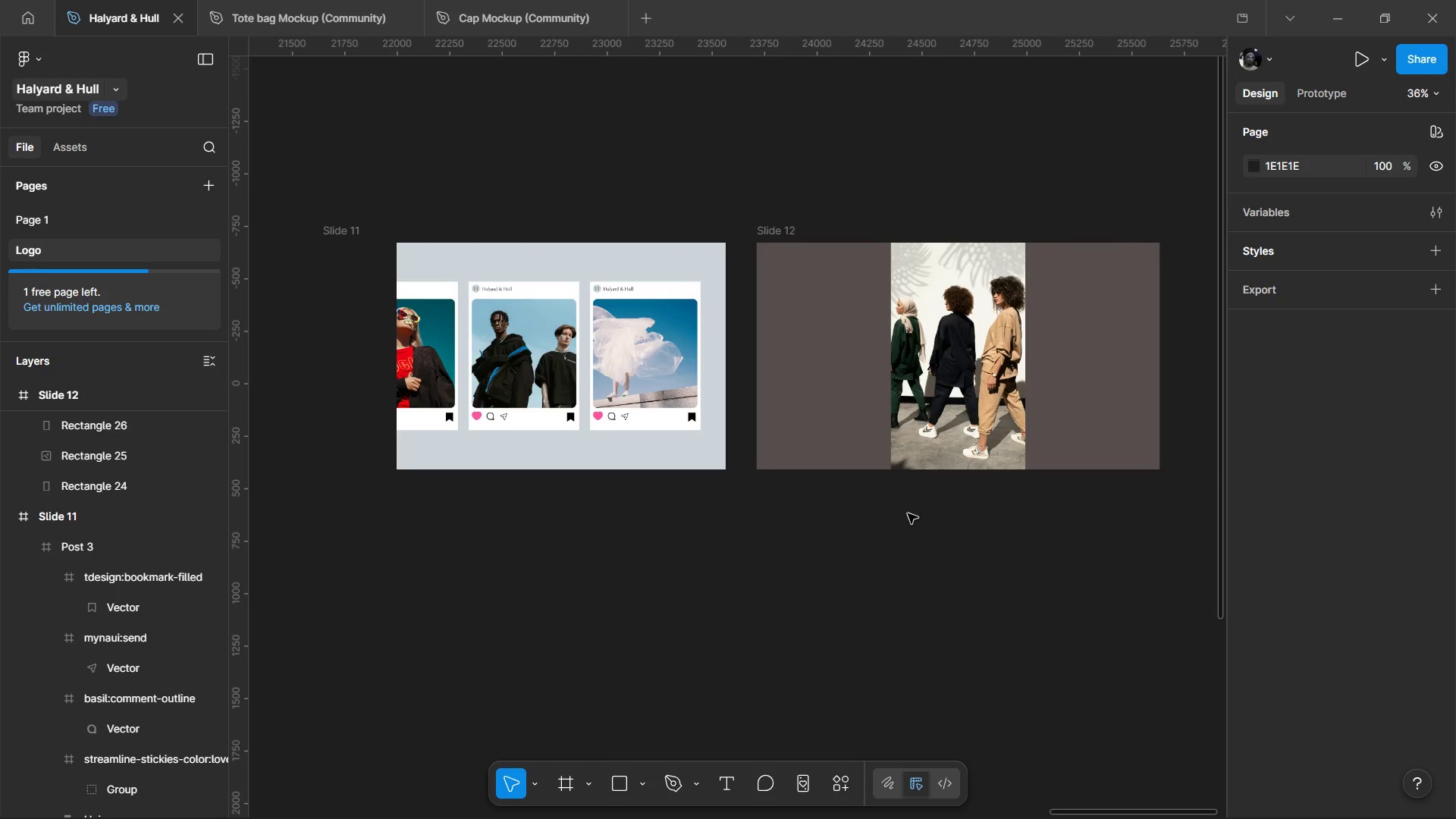 
left_click([880, 577])
 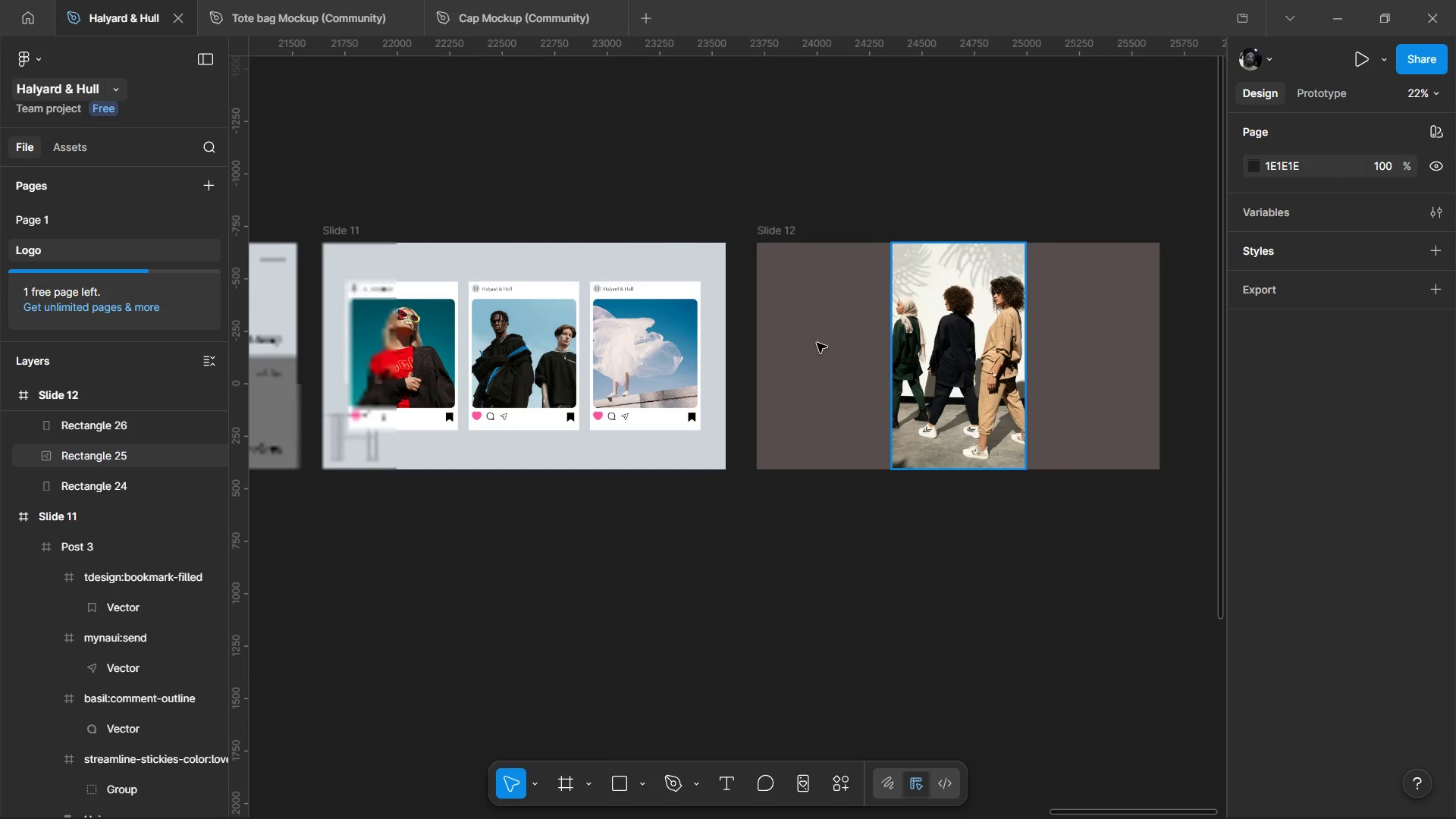 
hold_key(key=ControlLeft, duration=0.73)
 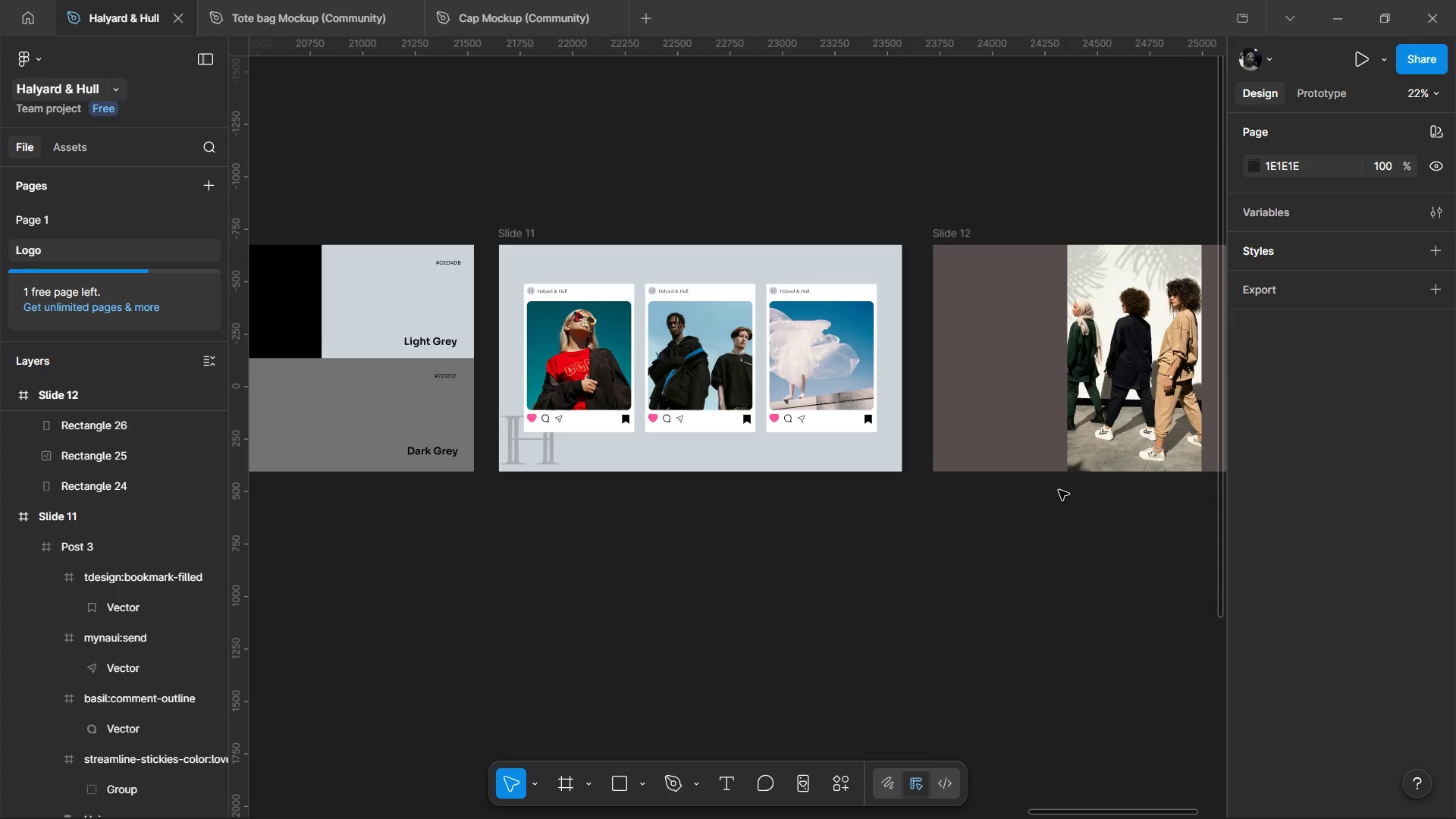 
wait(22.27)
 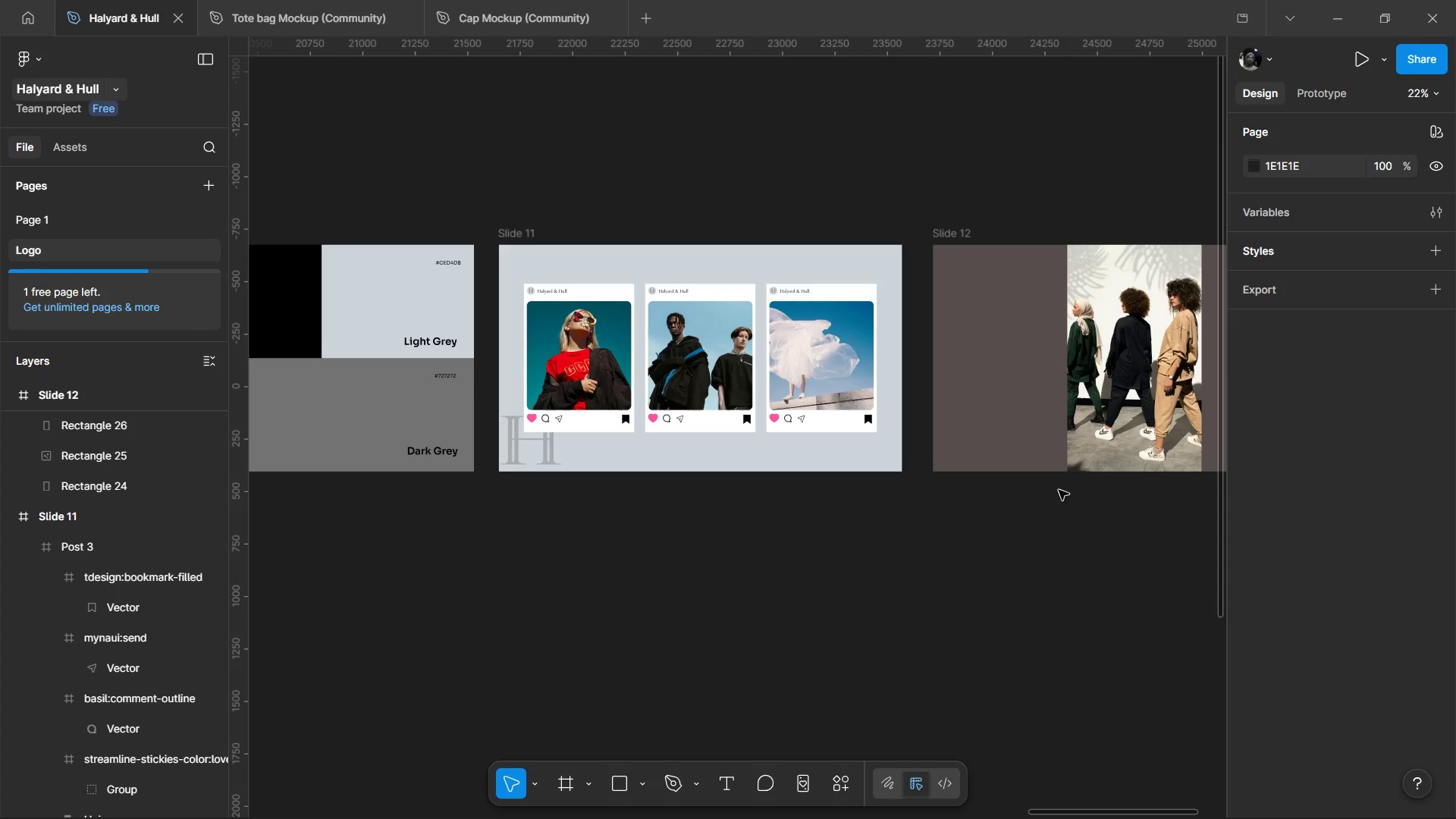 
hold_key(key=ControlLeft, duration=0.33)
 